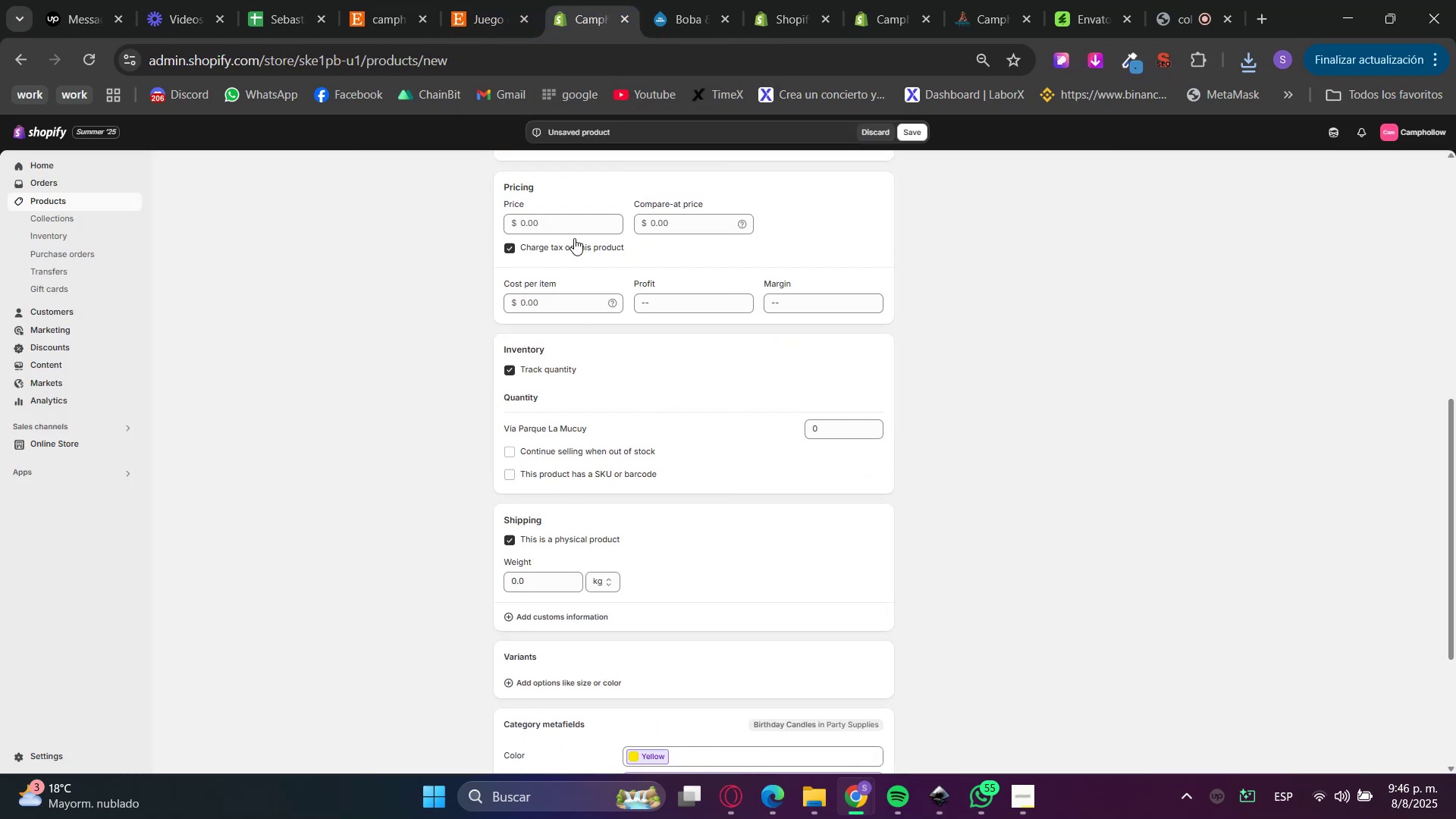 
left_click([570, 222])
 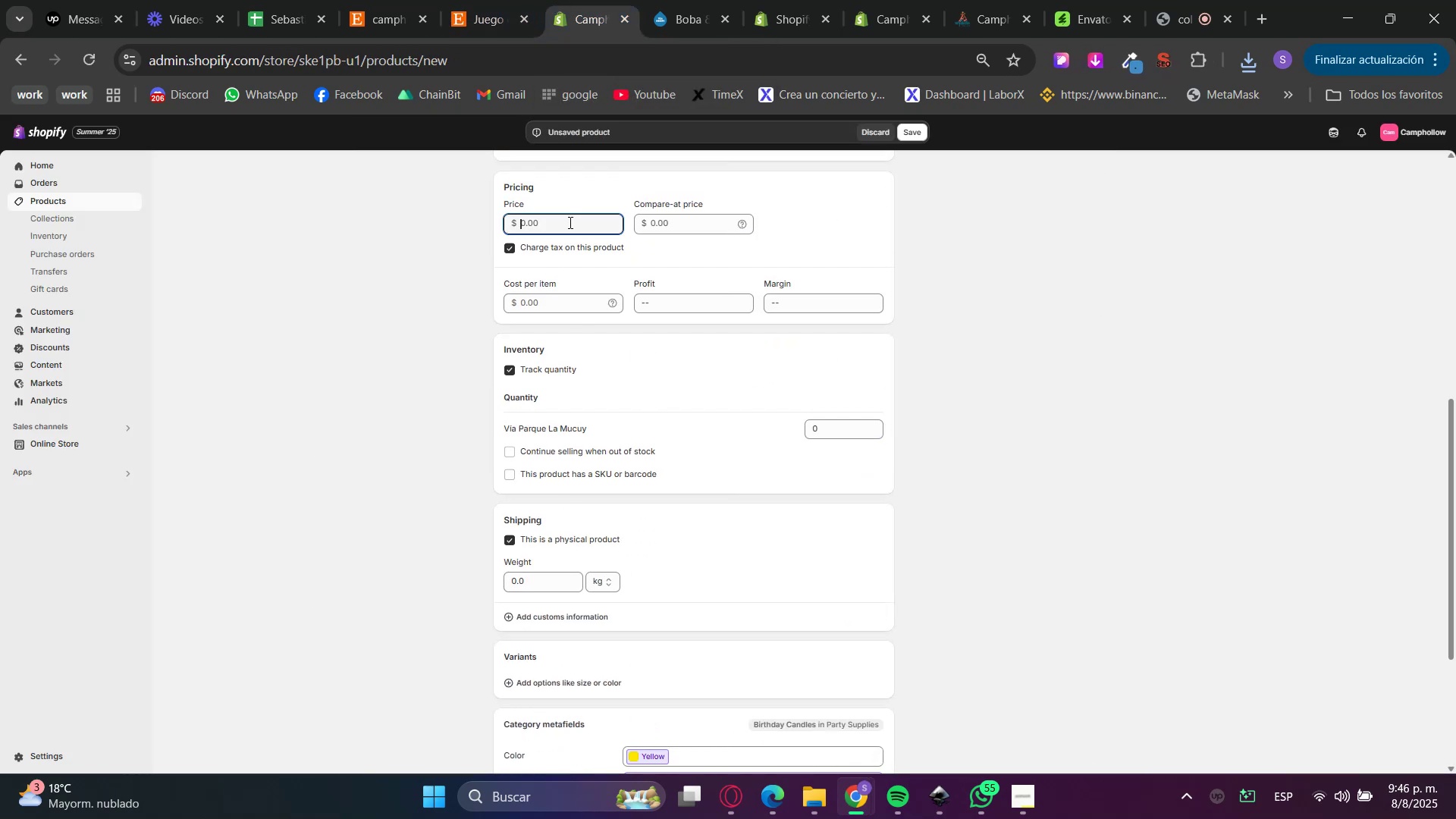 
key(Numpad8)
 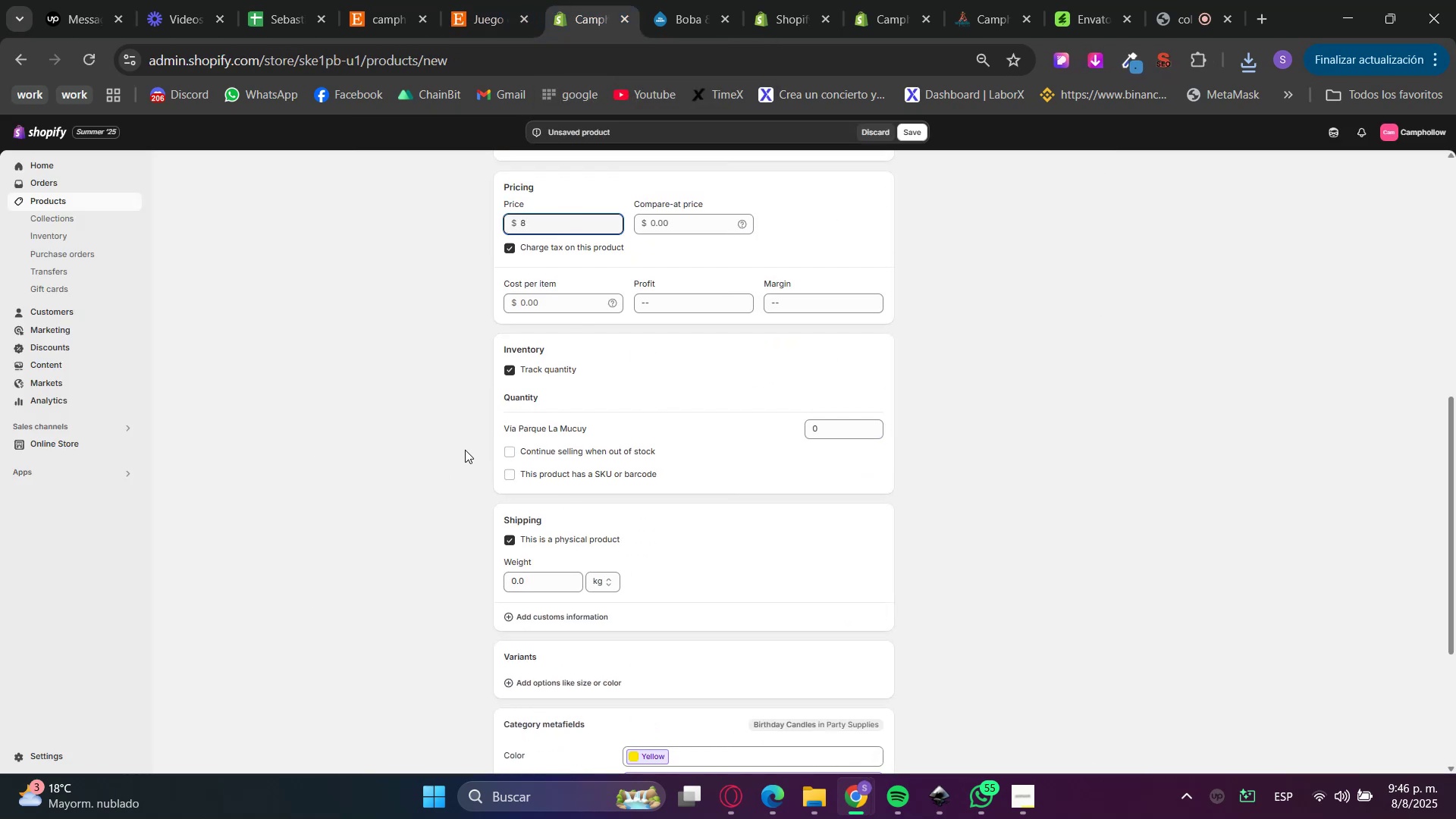 
left_click([514, 453])
 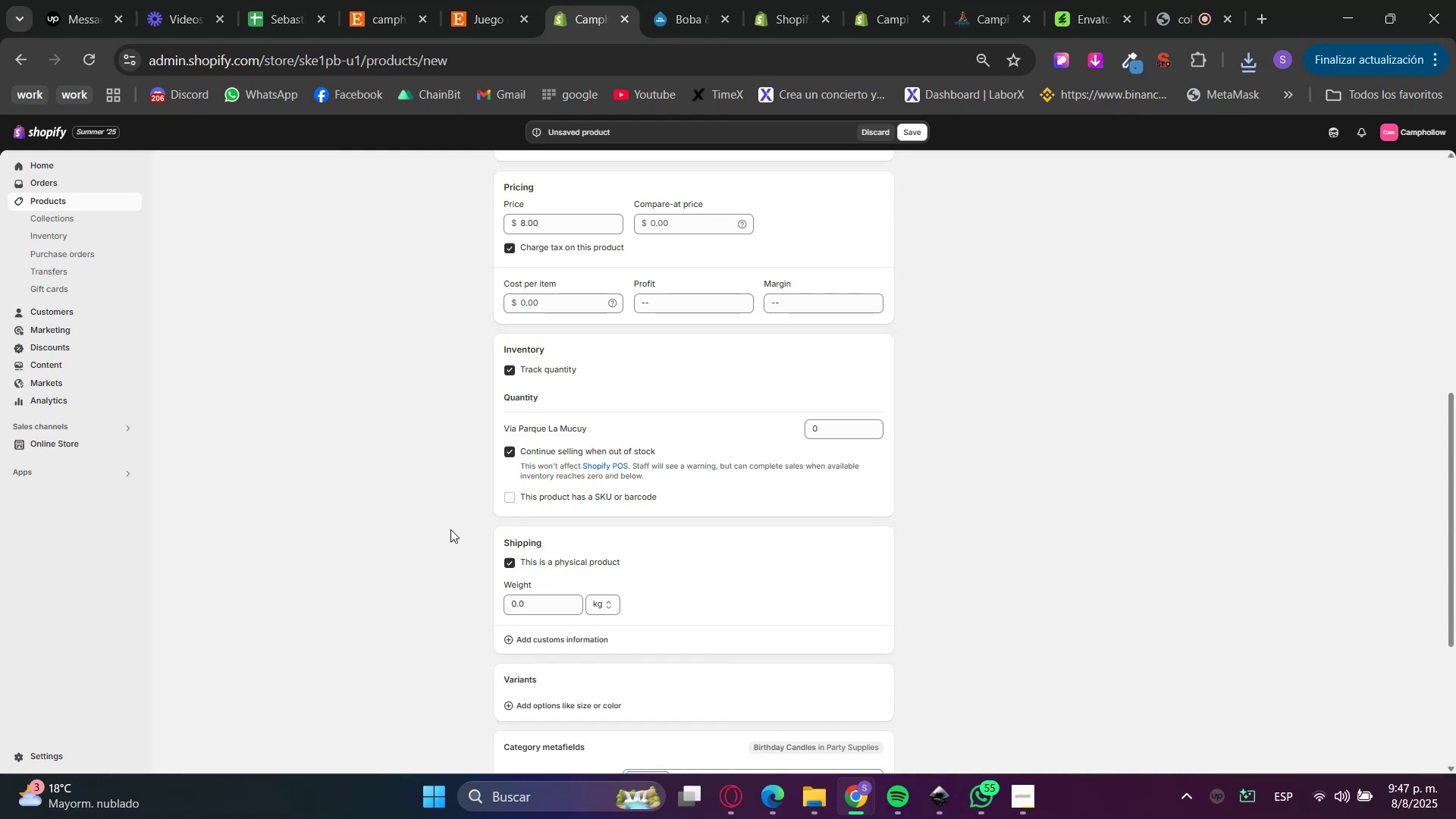 
wait(10.74)
 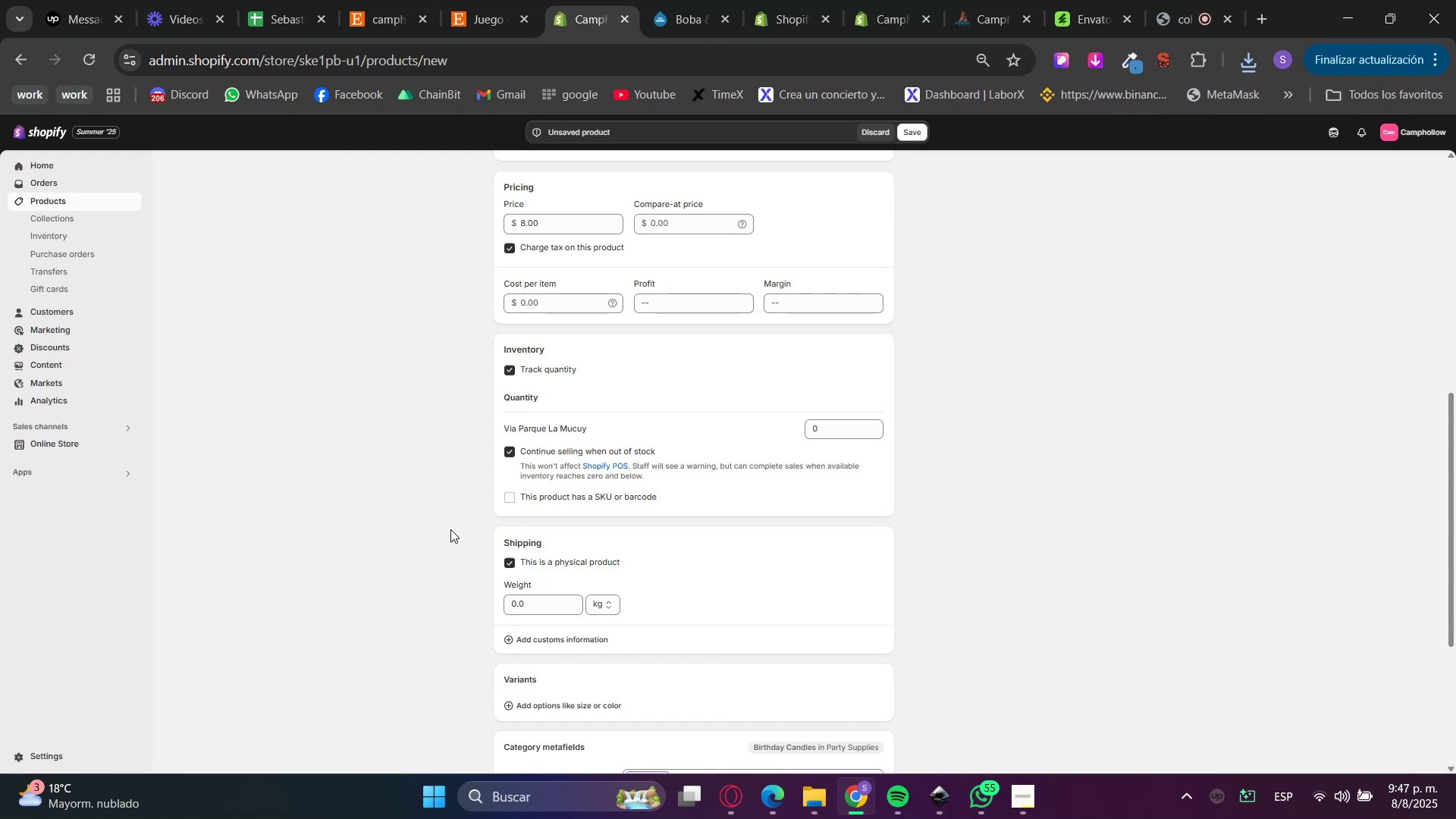 
scroll: coordinate [839, 586], scroll_direction: up, amount: 5.0
 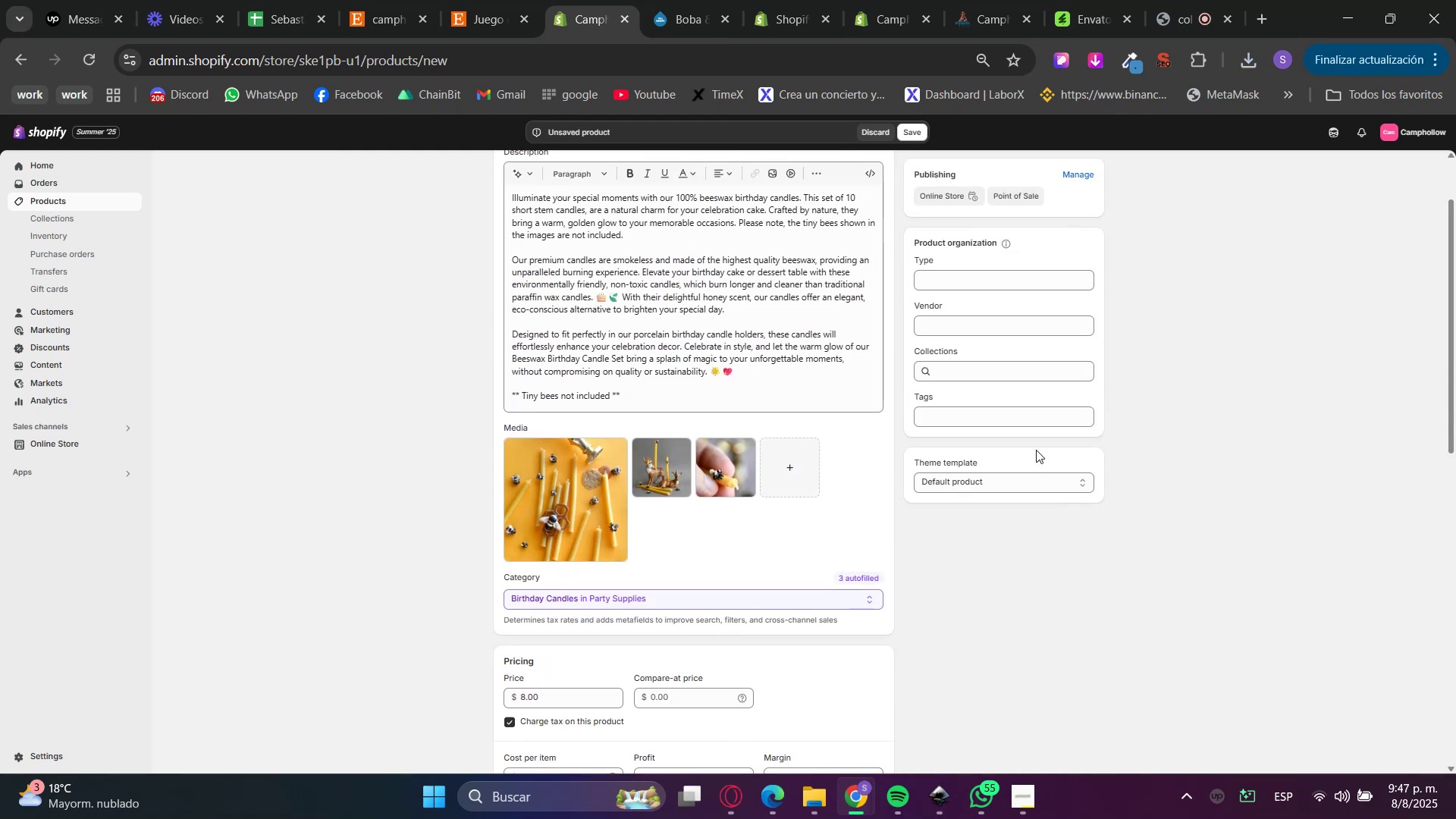 
left_click([990, 378])
 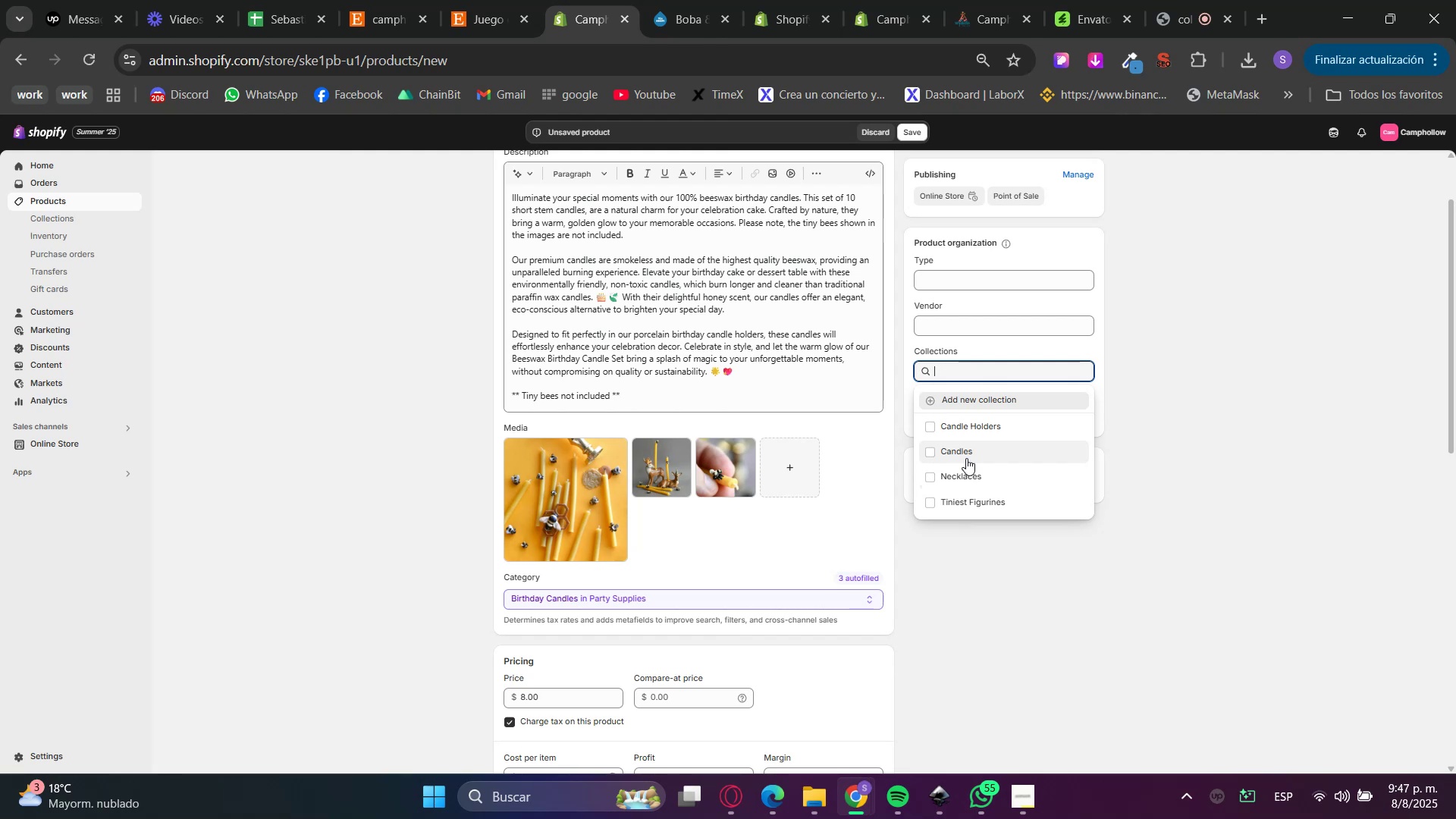 
left_click([966, 458])
 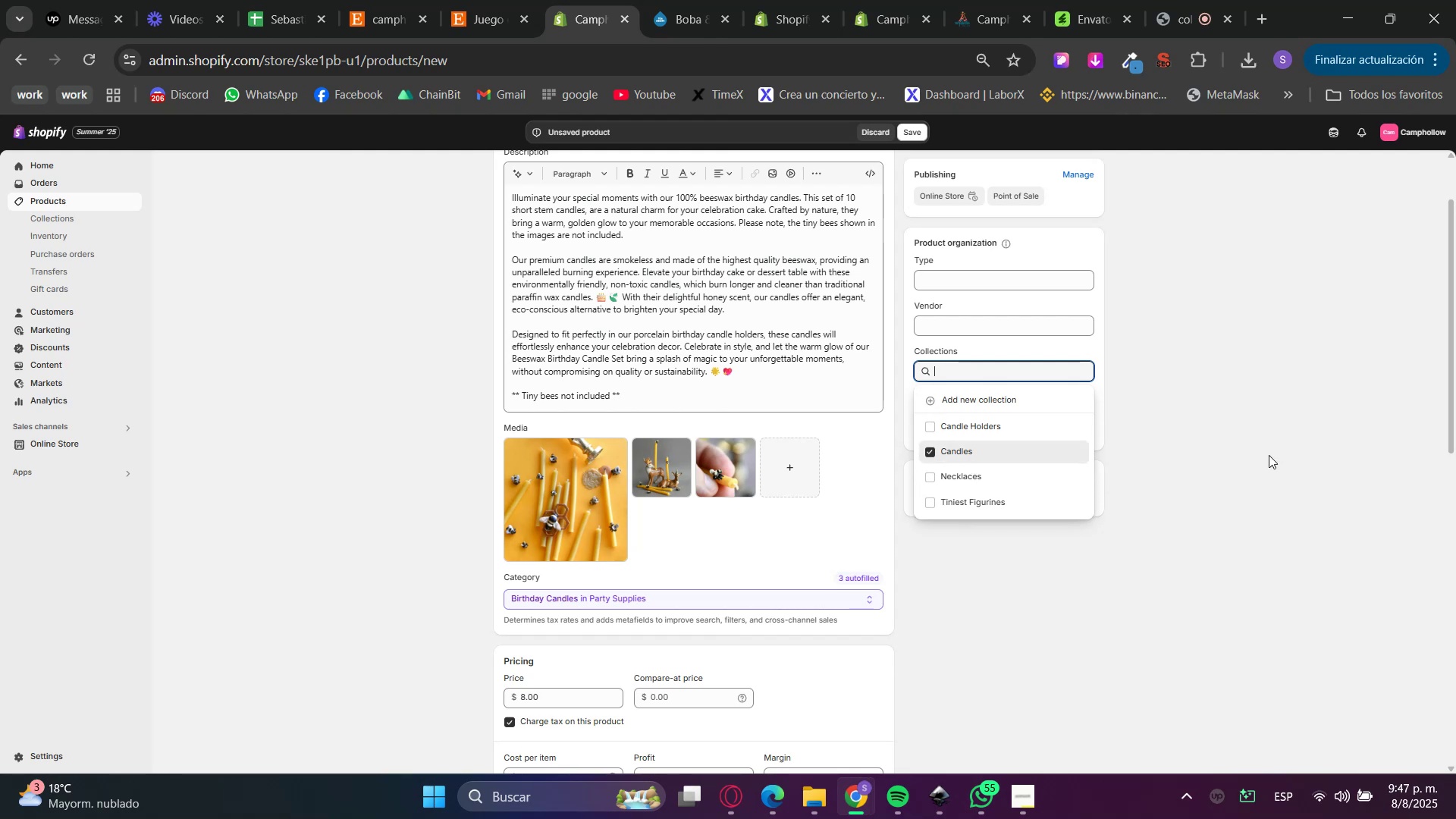 
left_click([1276, 455])
 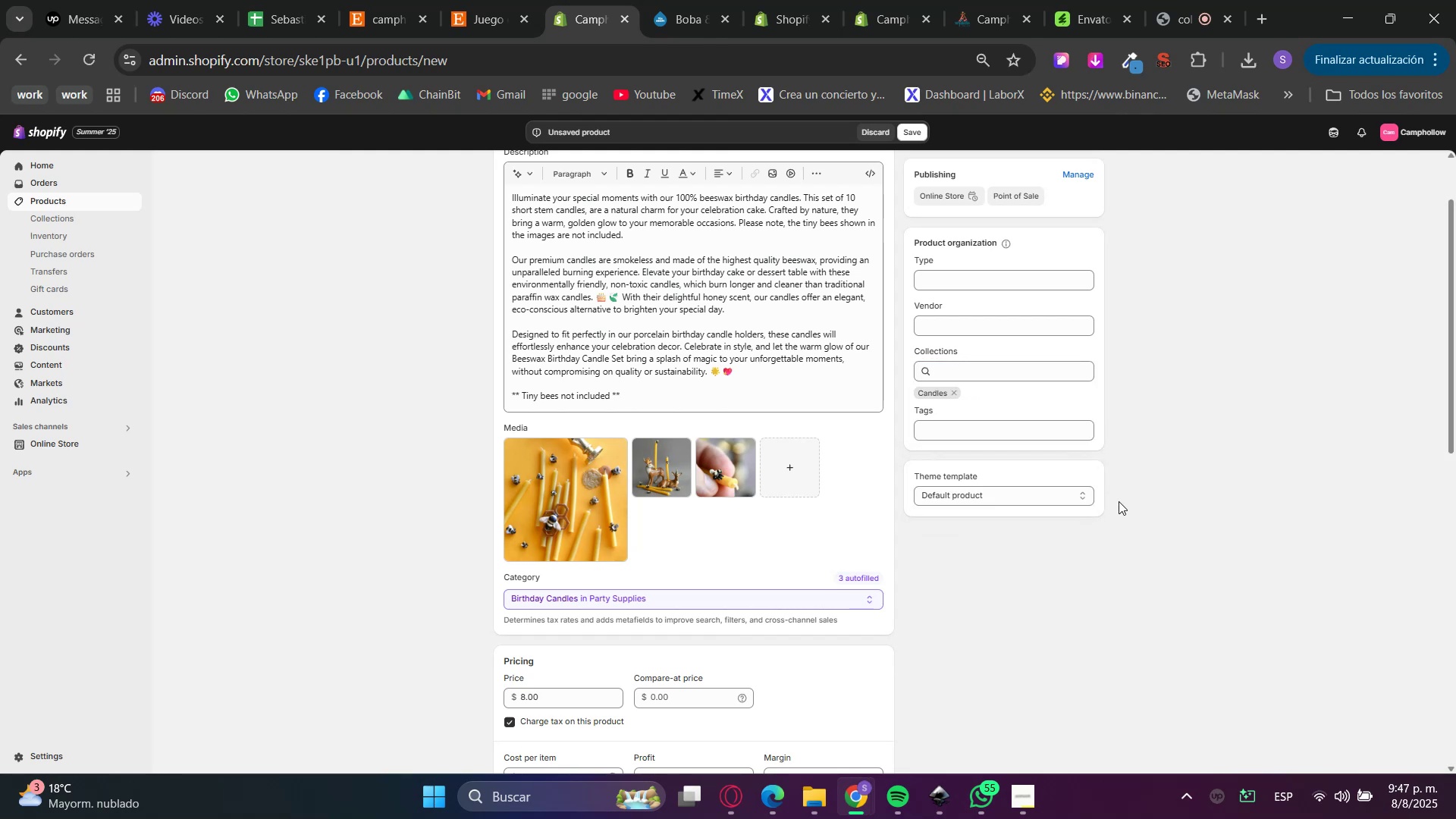 
scroll: coordinate [1119, 507], scroll_direction: up, amount: 2.0
 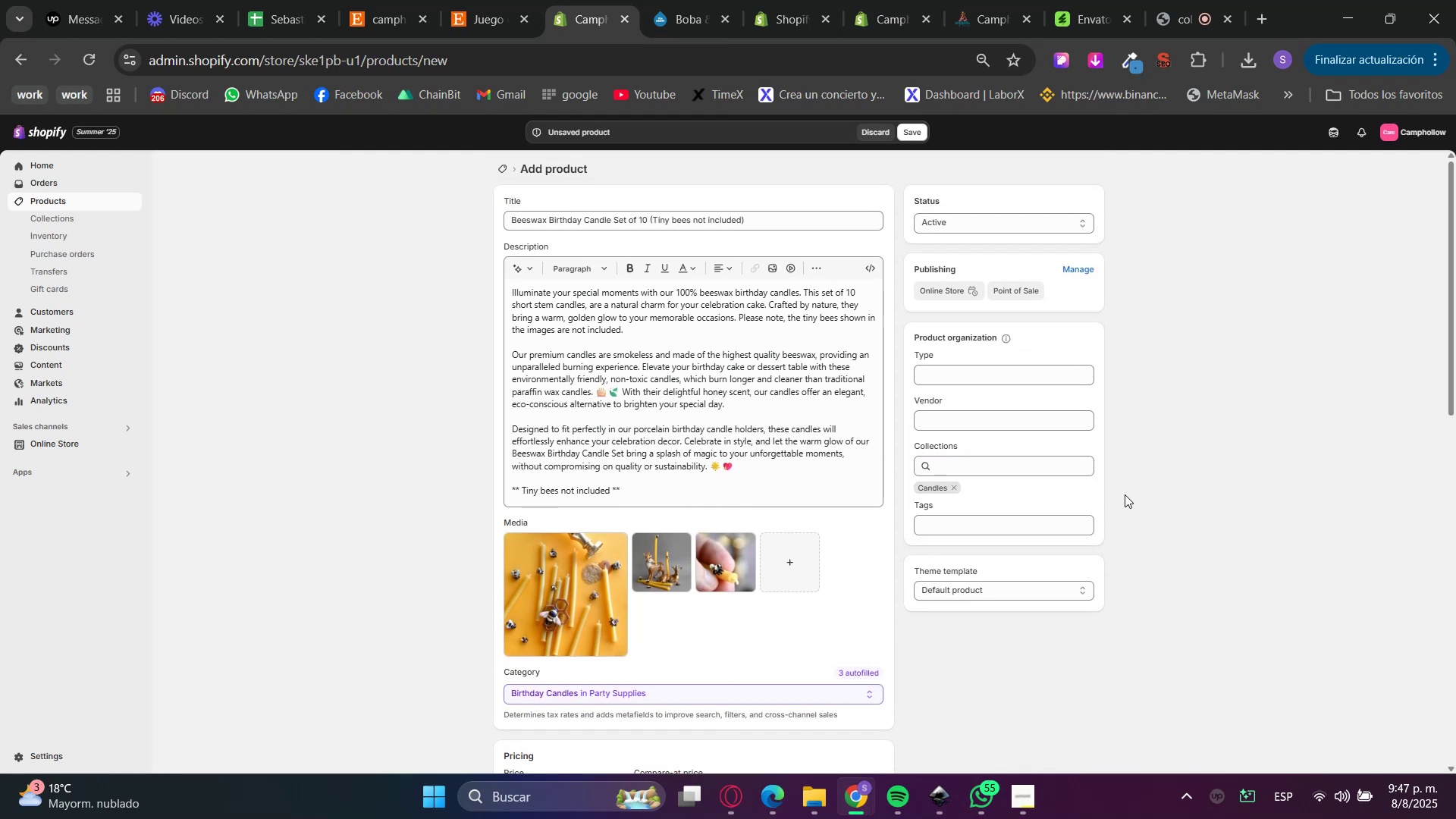 
scroll: coordinate [1007, 490], scroll_direction: down, amount: 5.0
 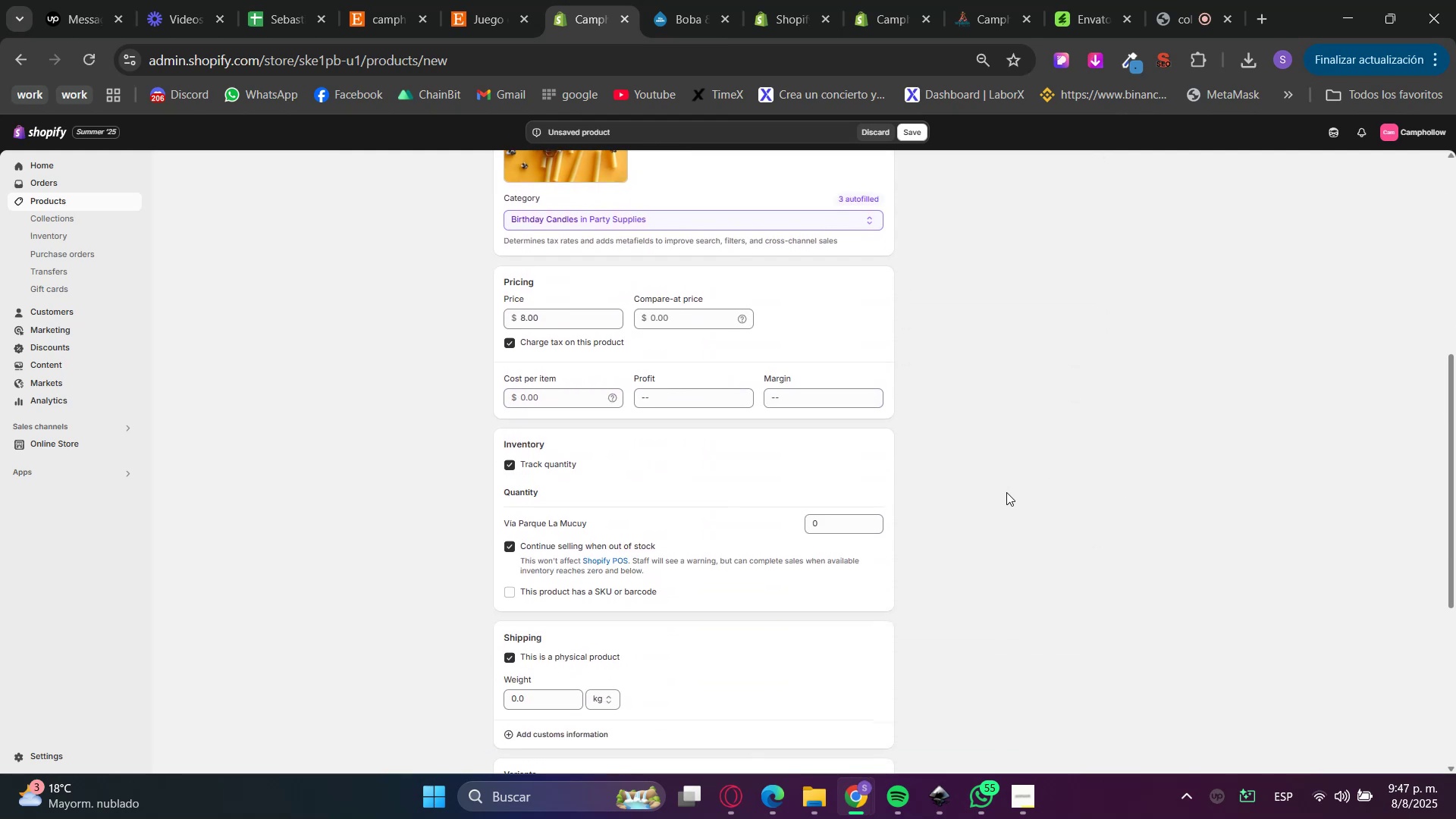 
scroll: coordinate [1009, 513], scroll_direction: up, amount: 6.0
 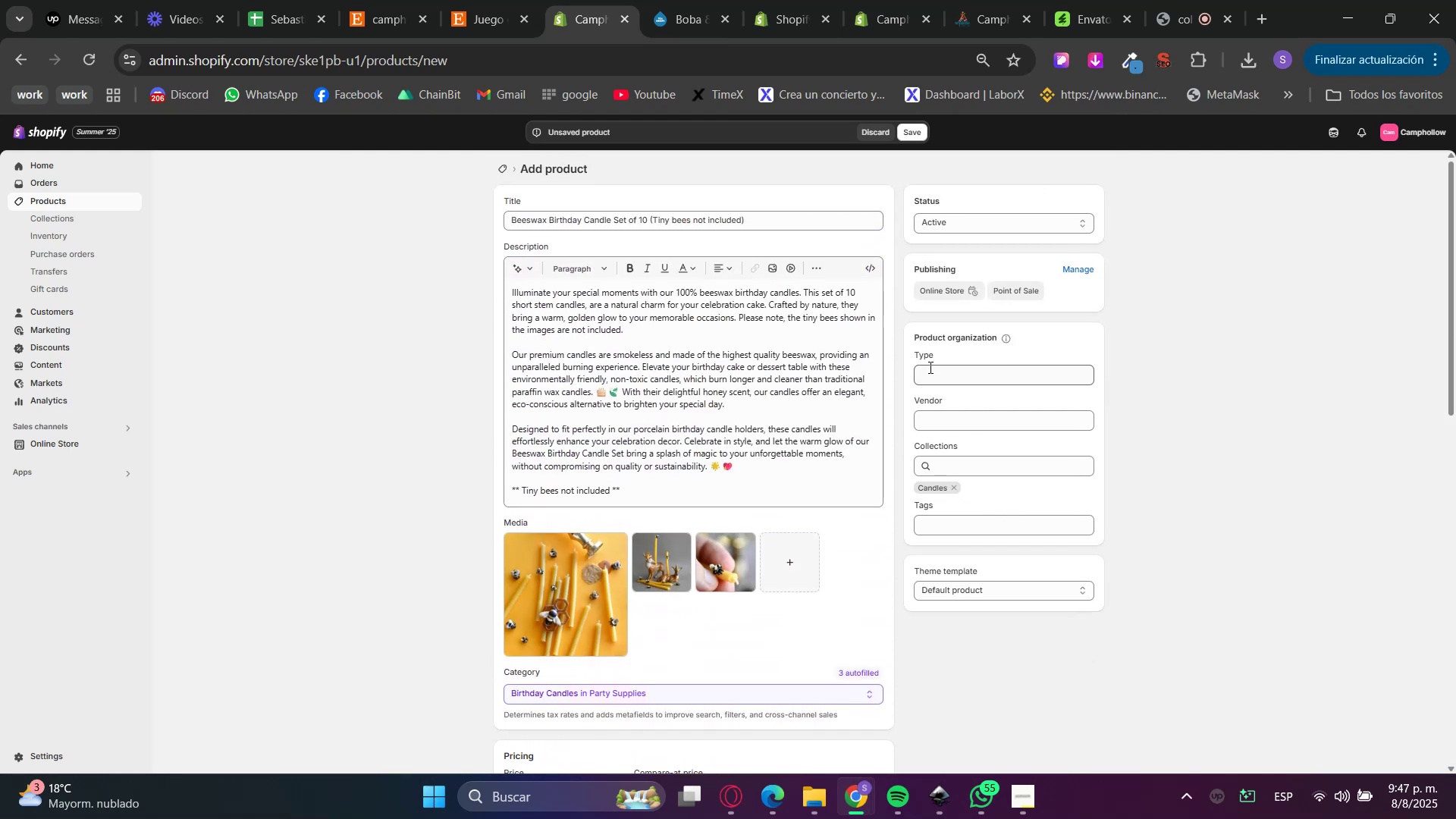 
scroll: coordinate [913, 335], scroll_direction: down, amount: 4.0
 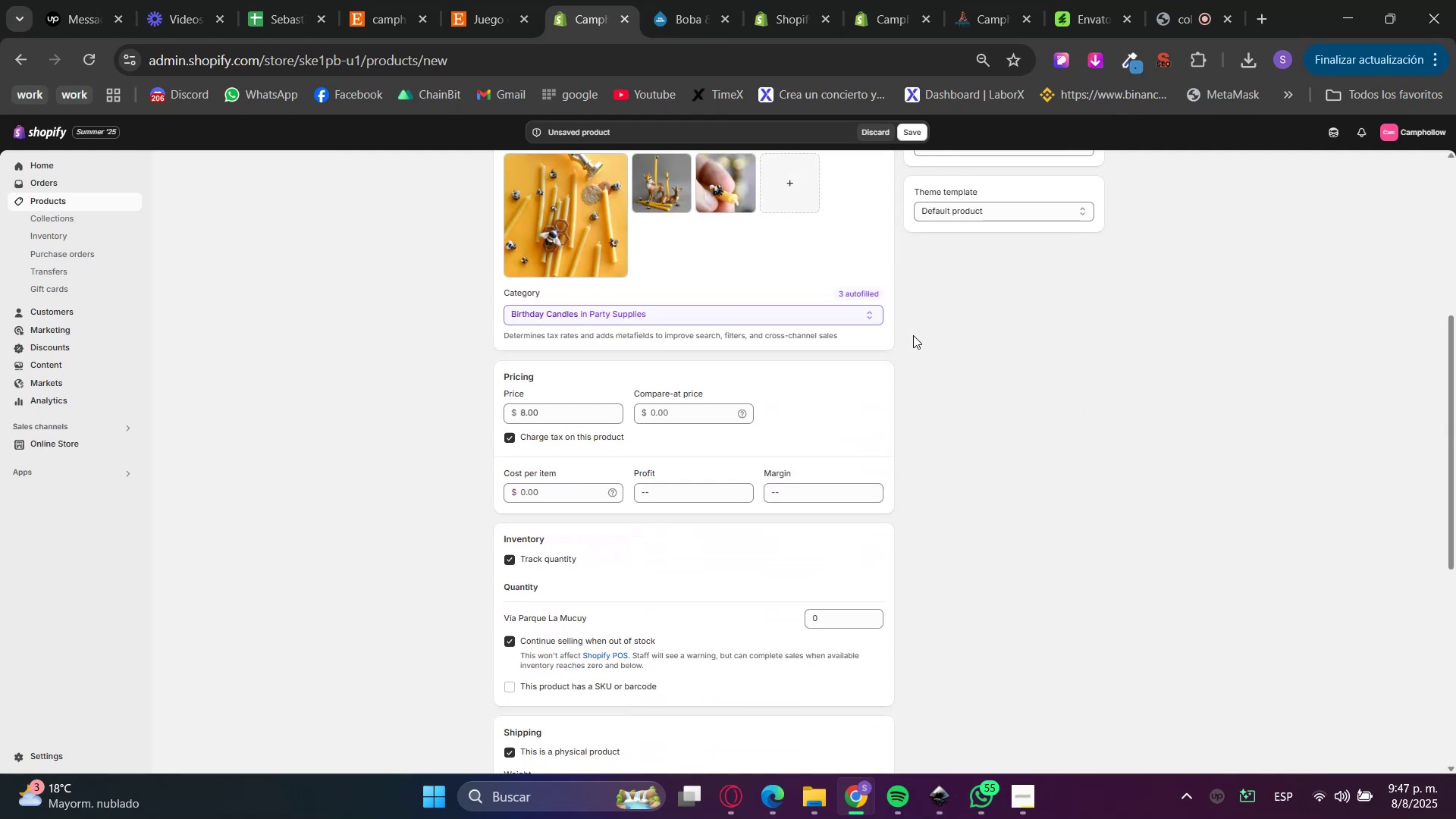 
scroll: coordinate [913, 335], scroll_direction: up, amount: 4.0
 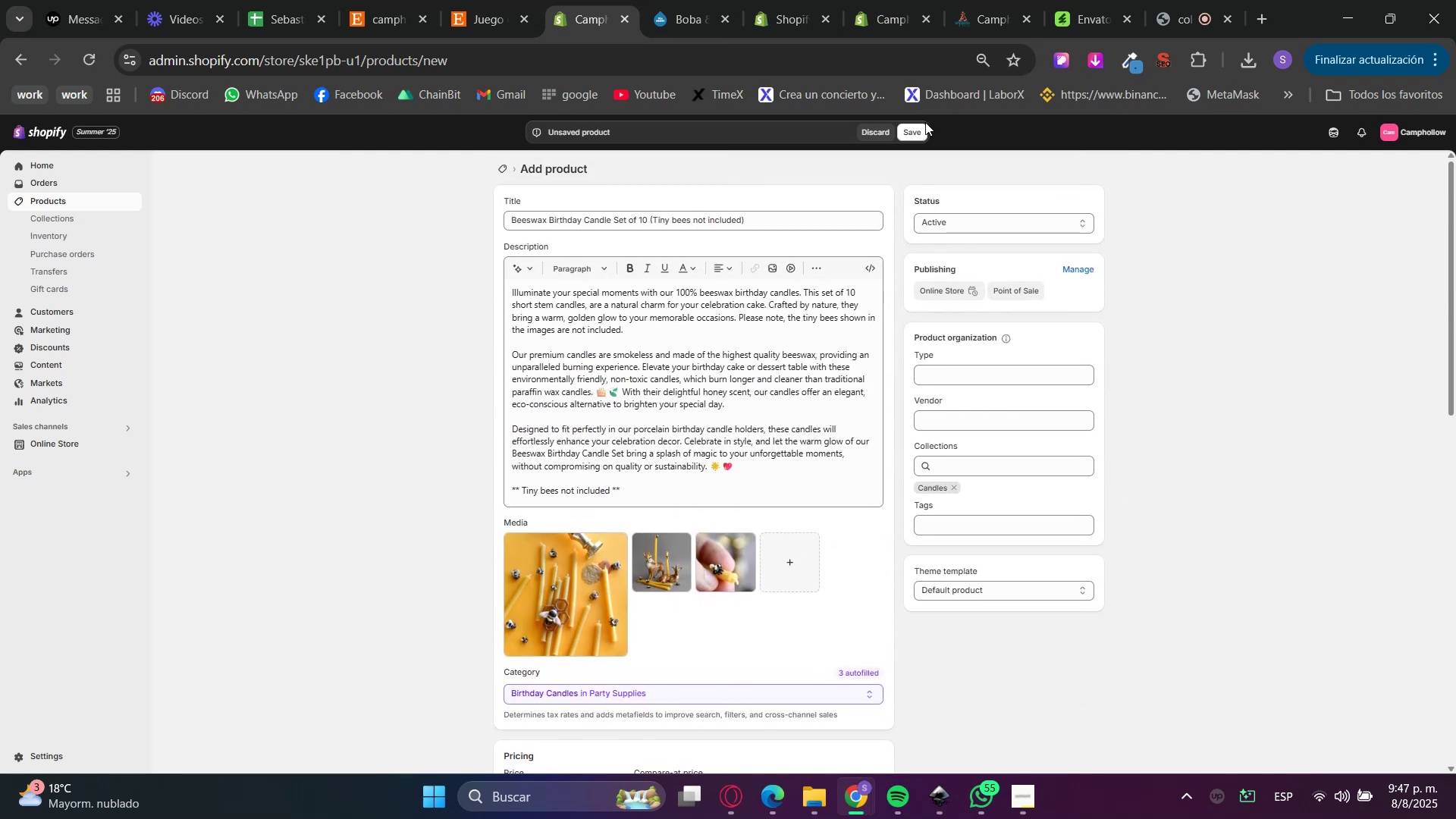 
left_click([910, 131])
 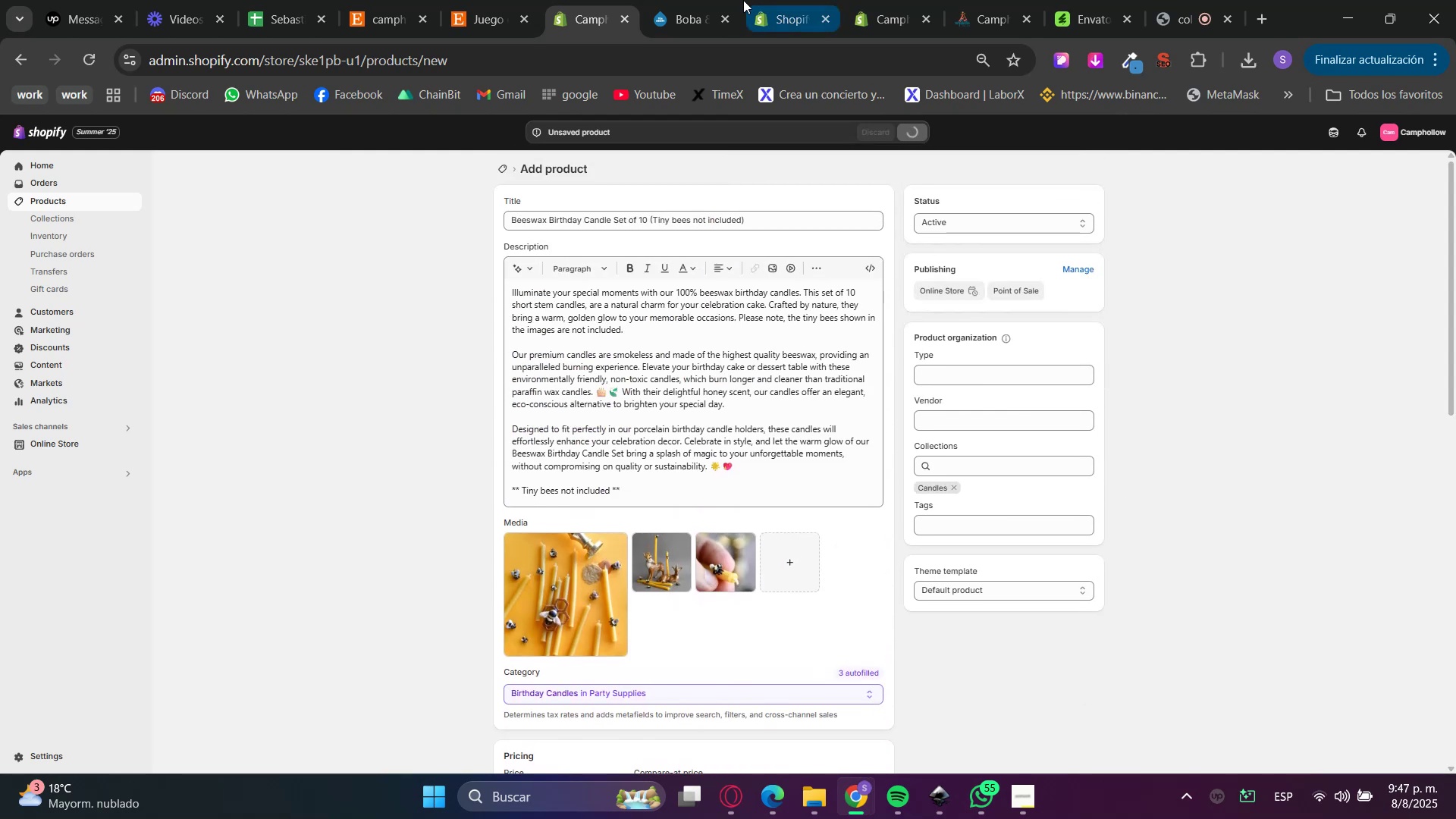 
left_click([708, 0])
 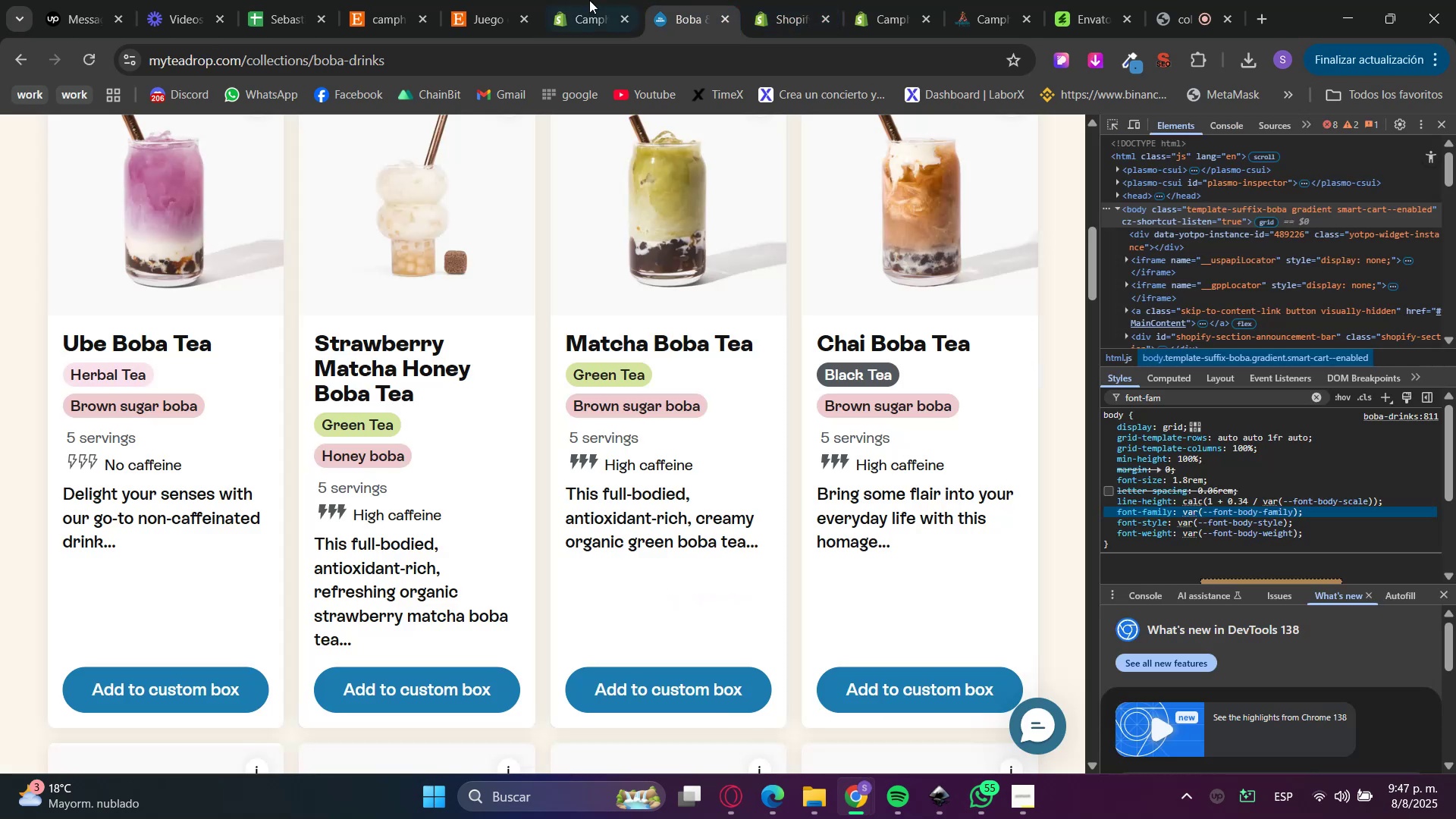 
double_click([497, 0])
 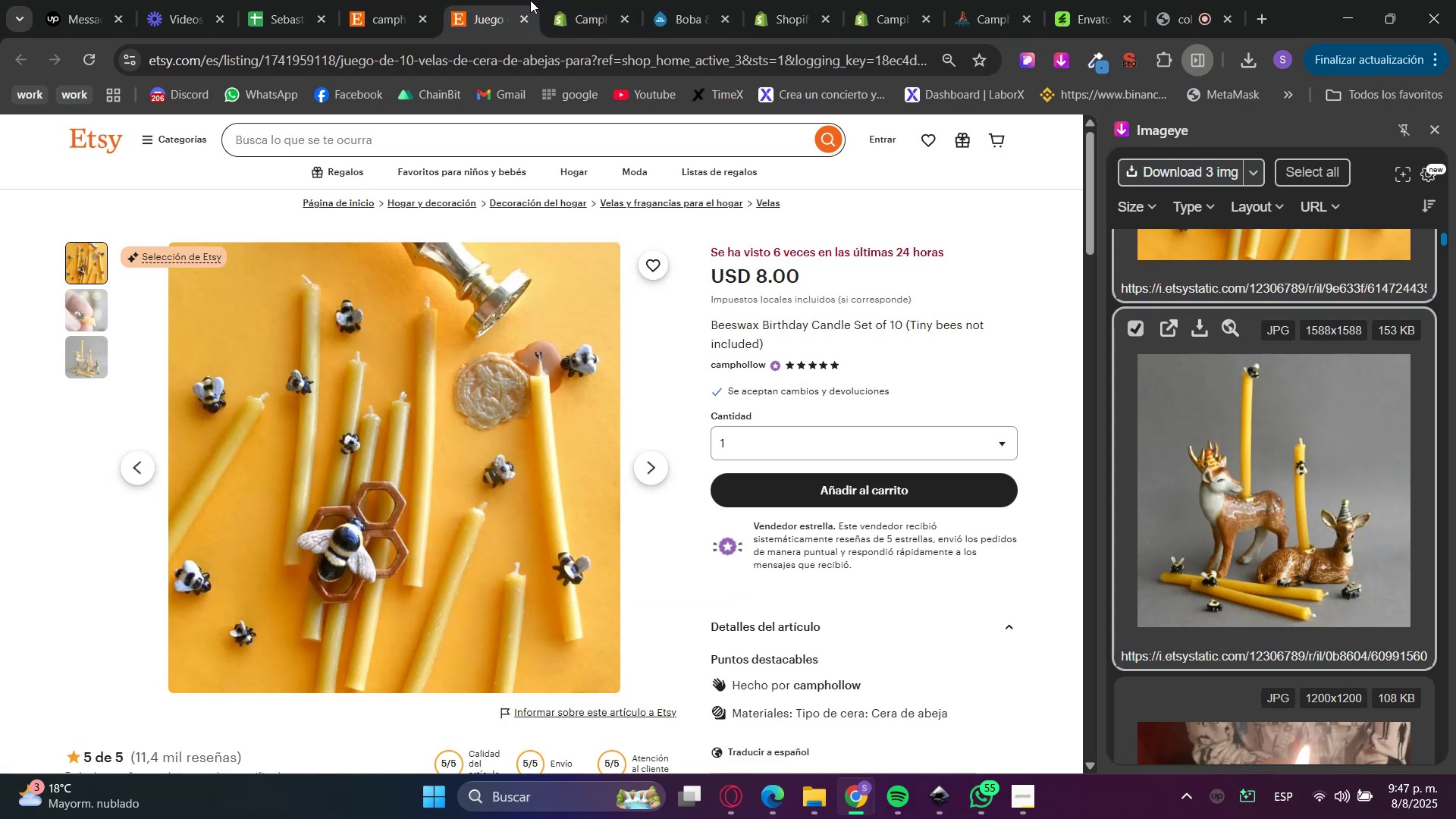 
left_click([556, 0])
 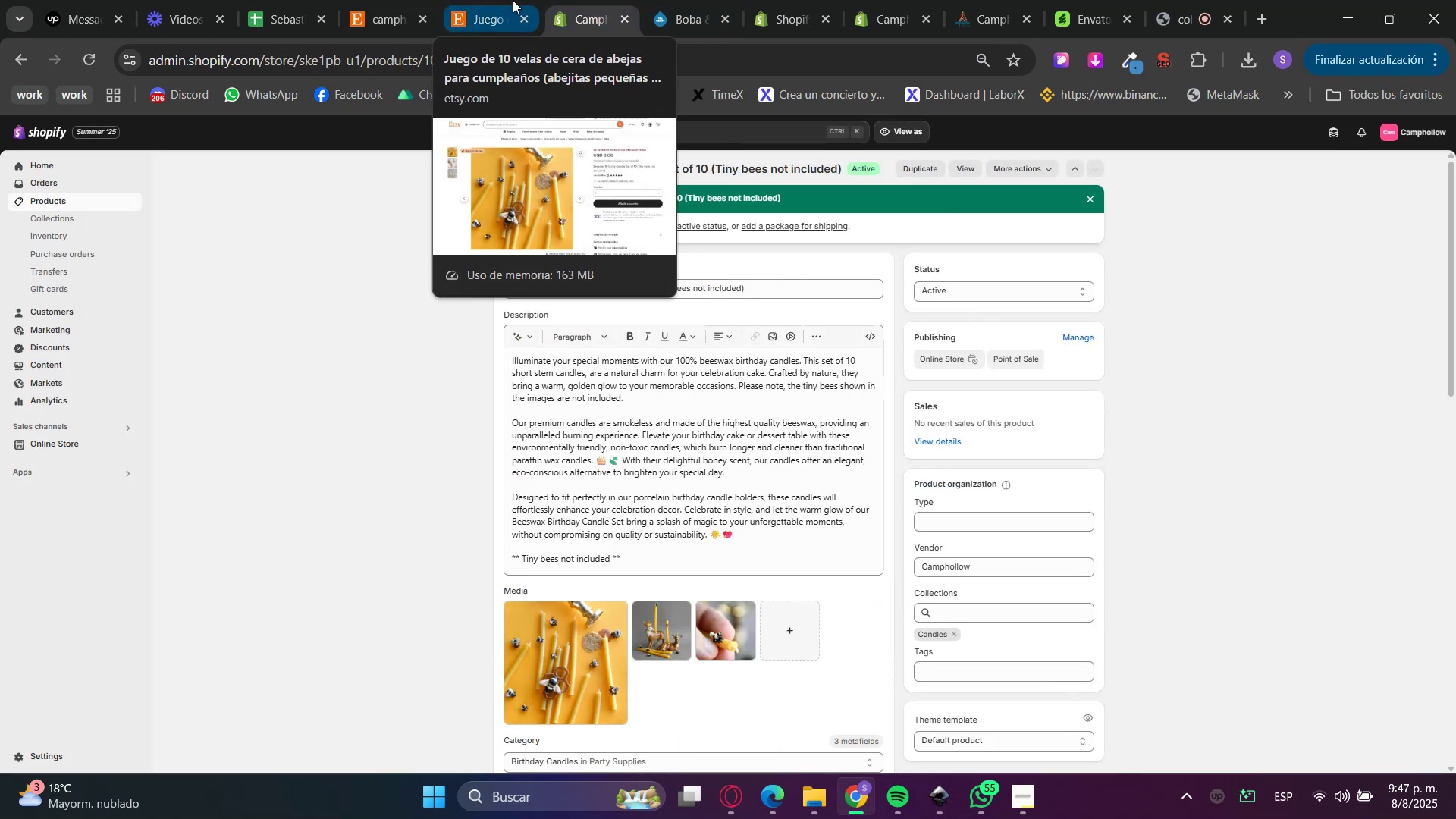 
left_click([513, 0])
 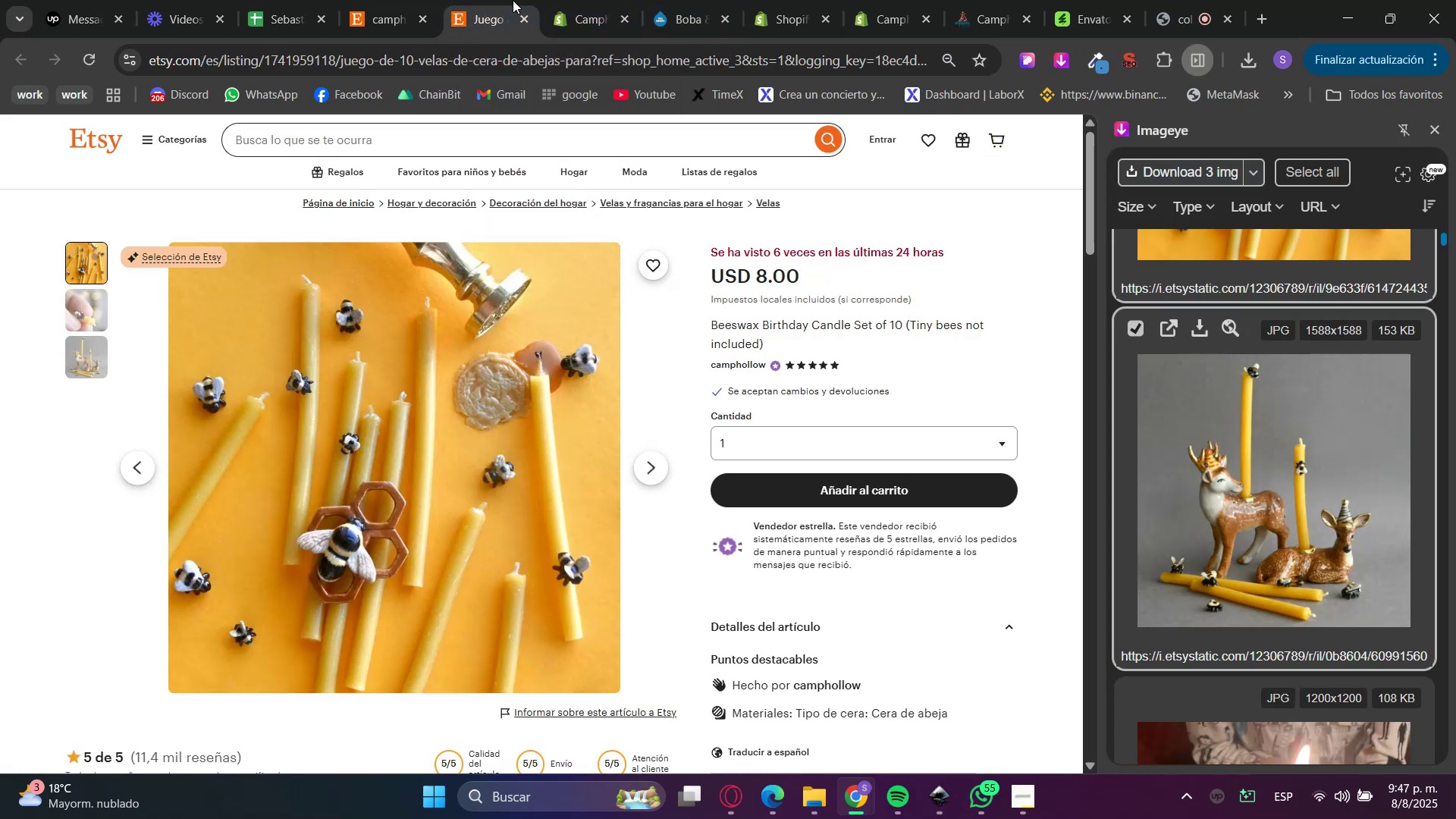 
mouse_move([435, 0])
 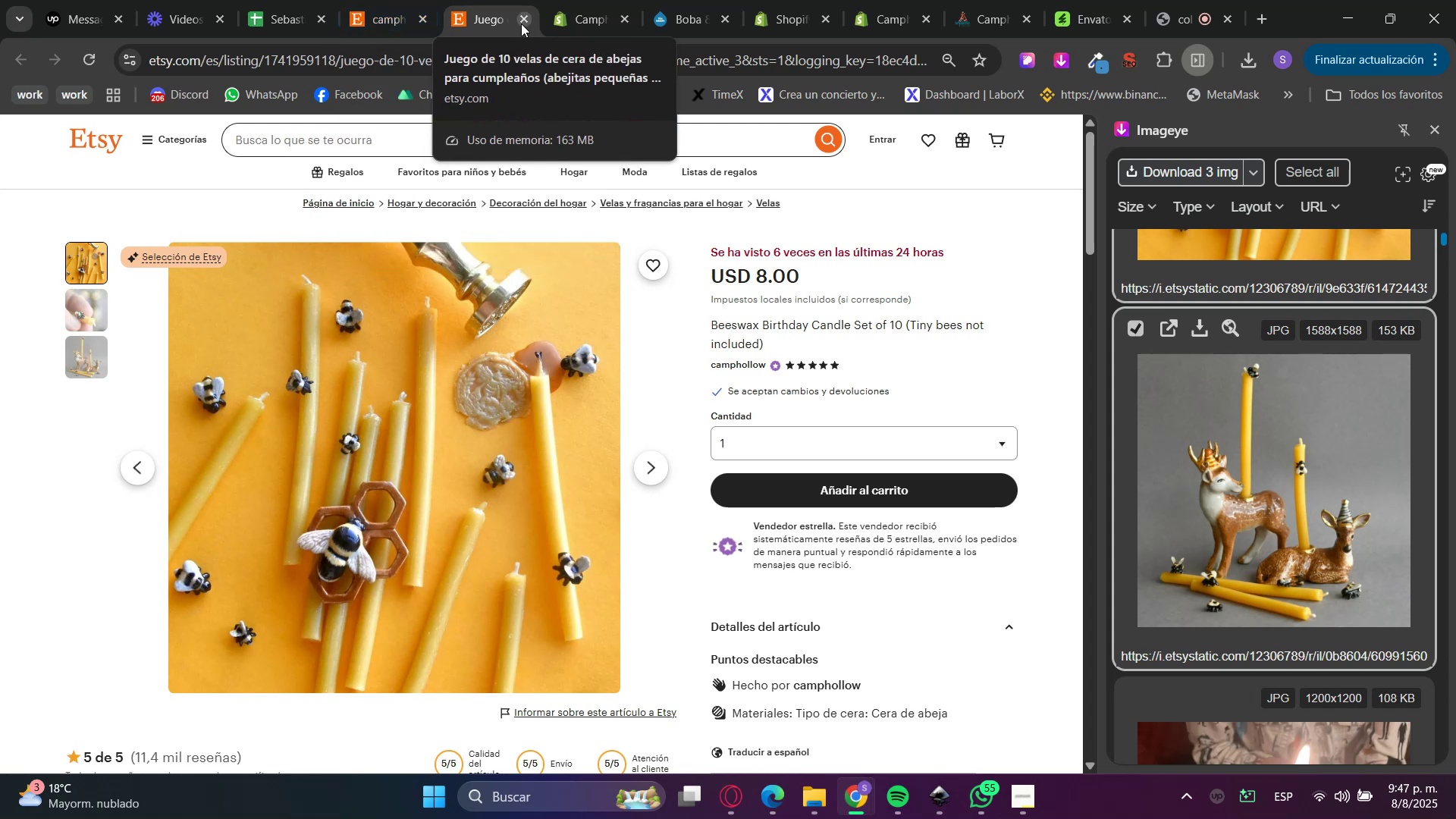 
left_click([521, 24])
 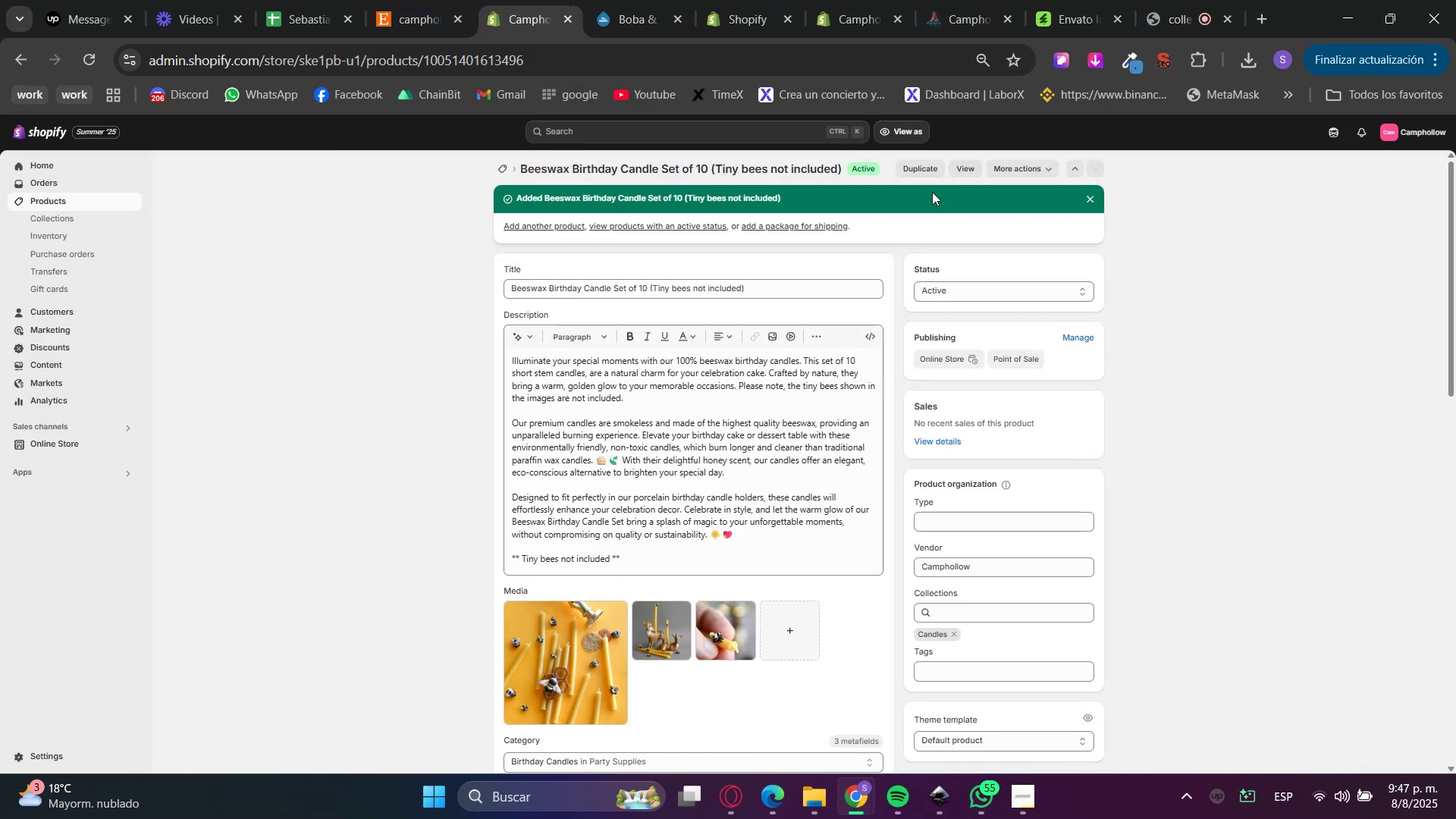 
left_click([49, 196])
 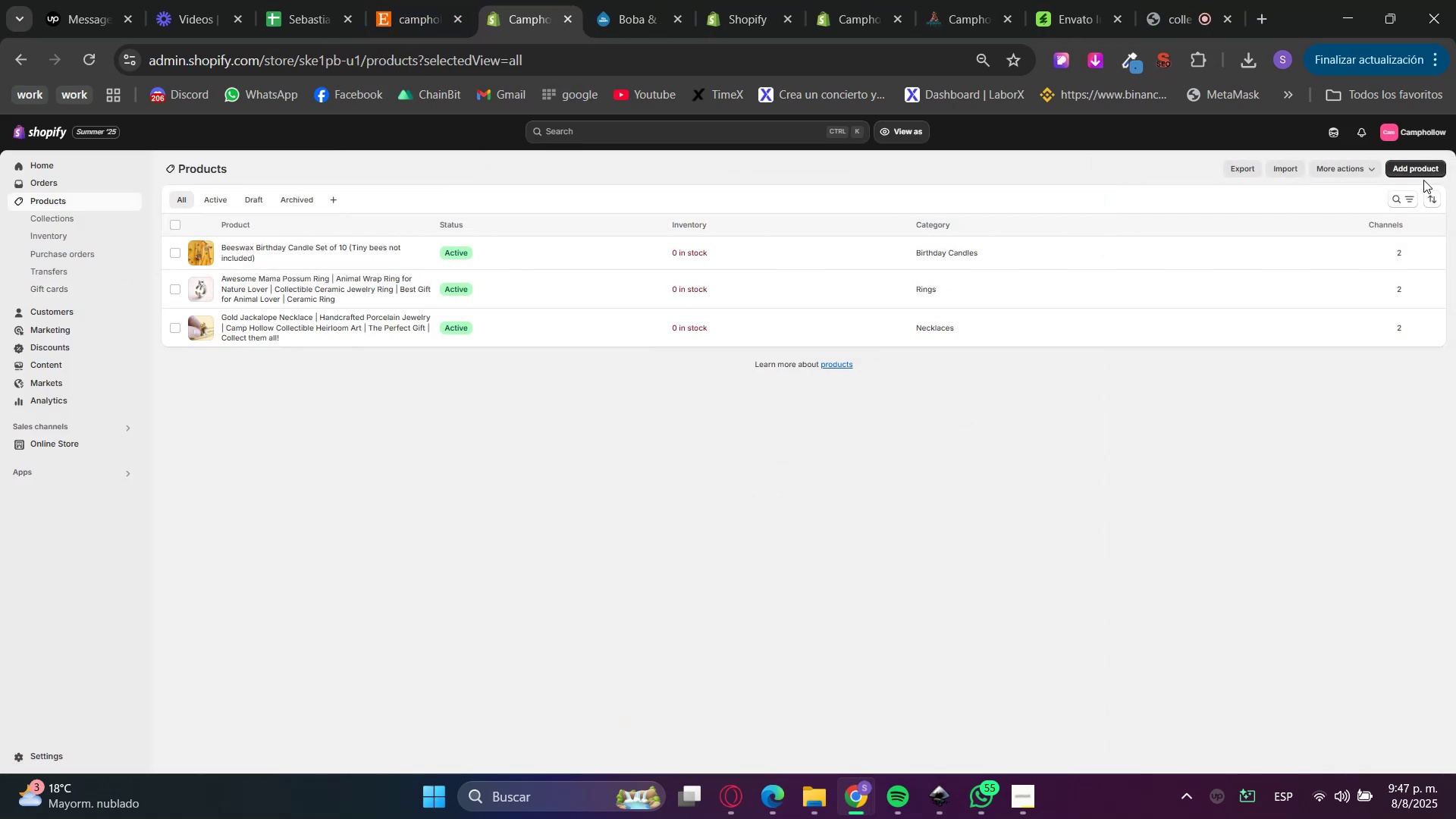 
double_click([409, 0])
 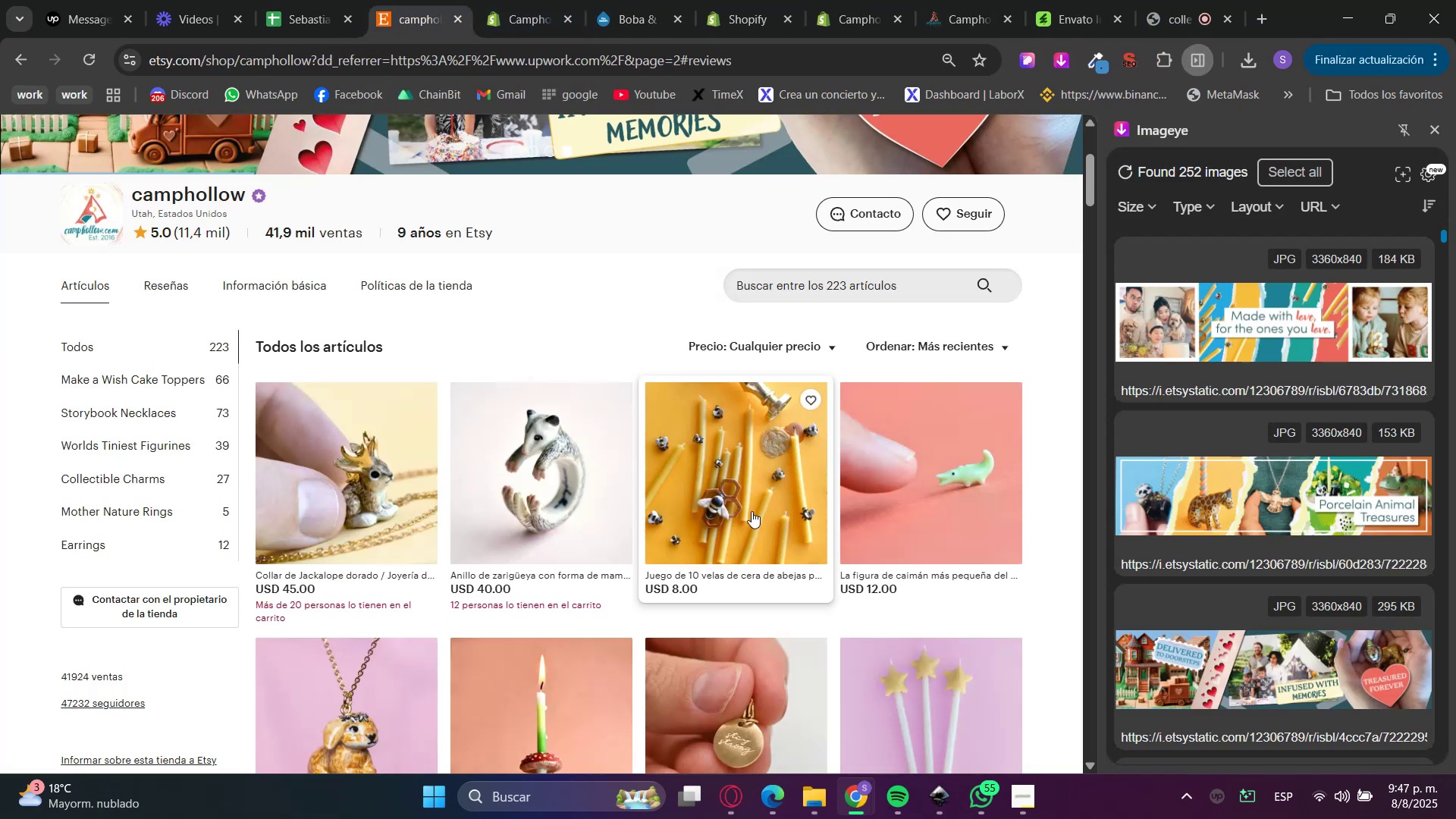 
scroll: coordinate [934, 487], scroll_direction: down, amount: 1.0
 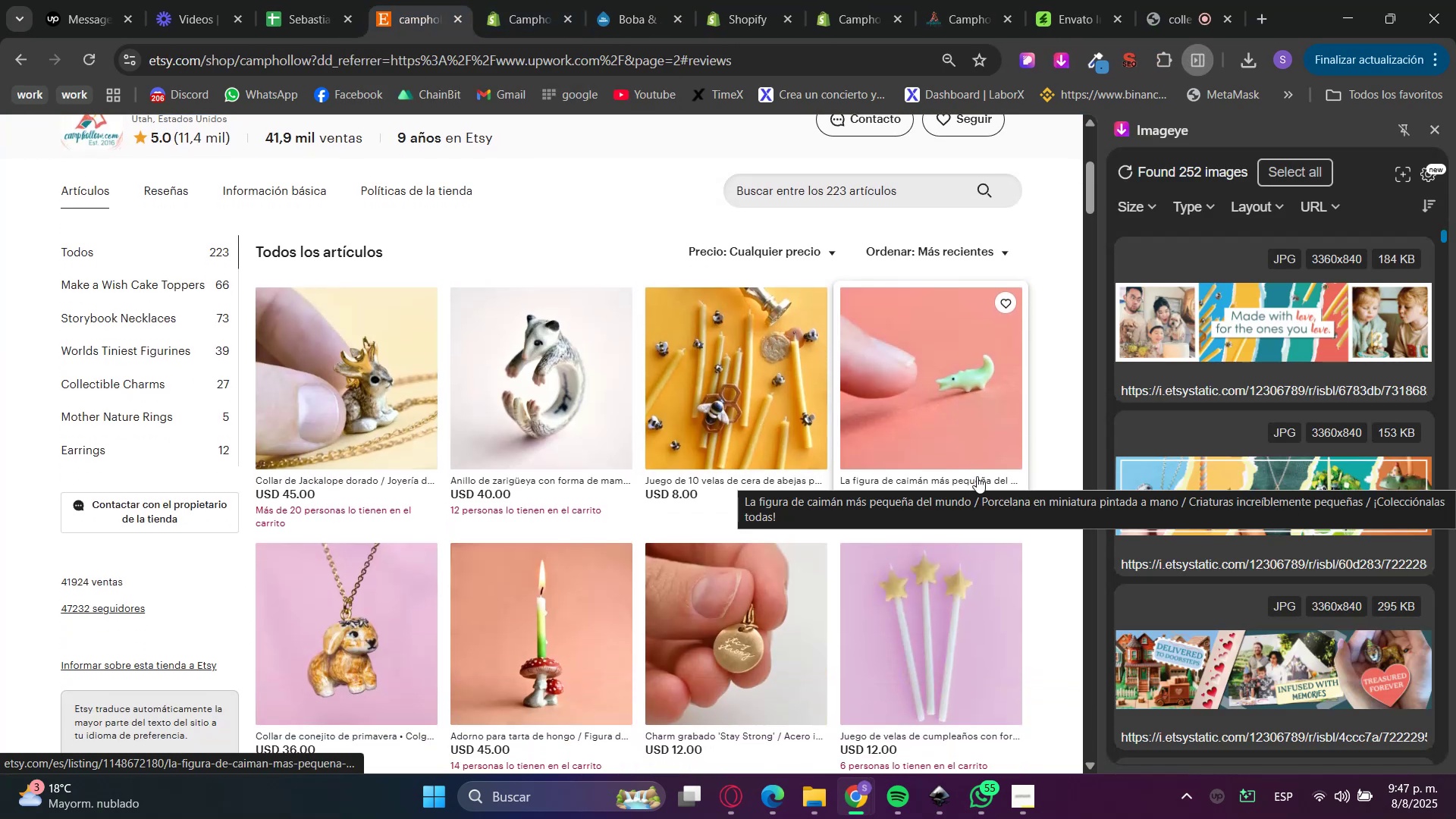 
scroll: coordinate [1033, 493], scroll_direction: none, amount: 0.0
 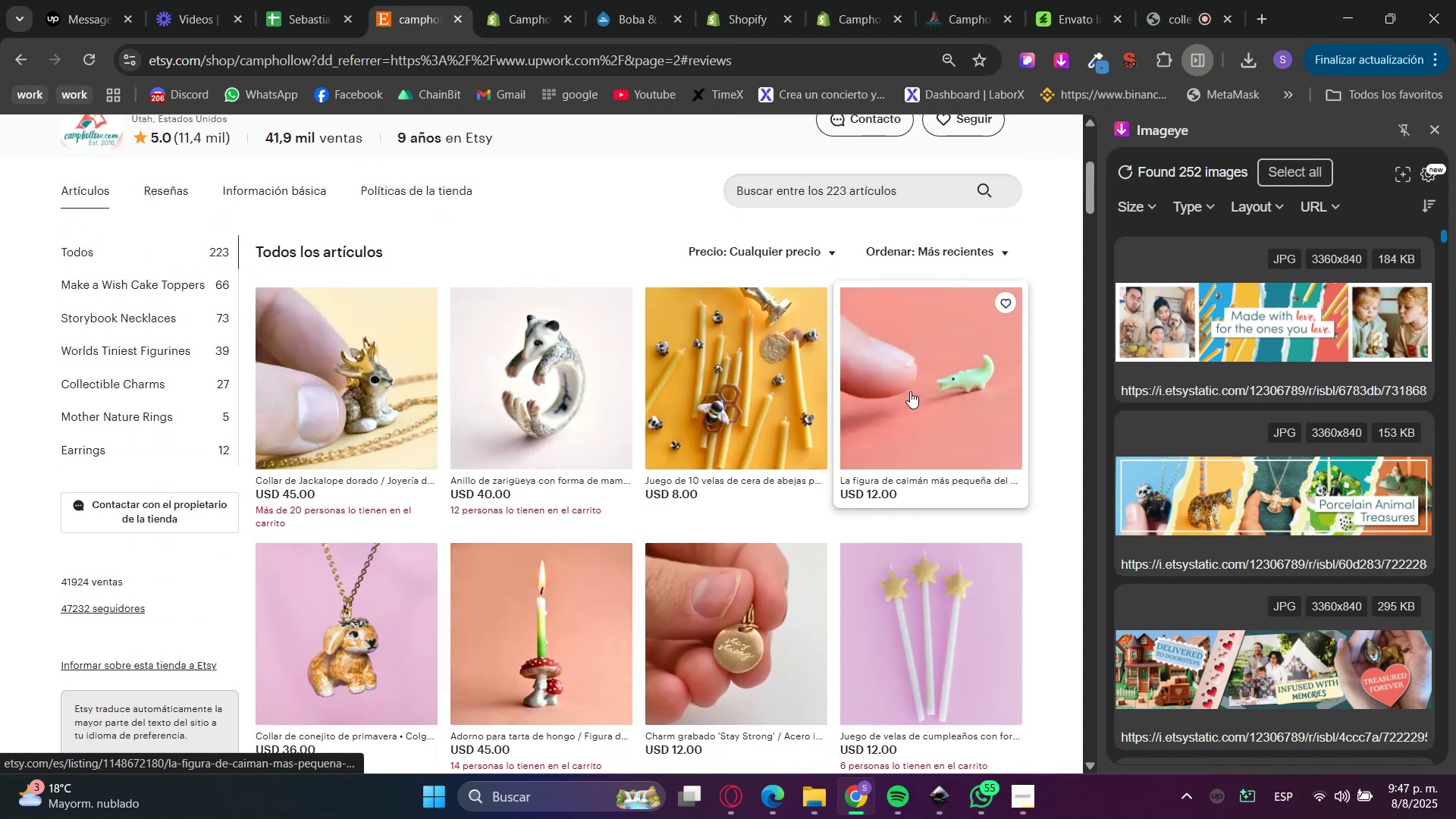 
hold_key(key=ControlLeft, duration=0.47)
left_click([915, 388])
 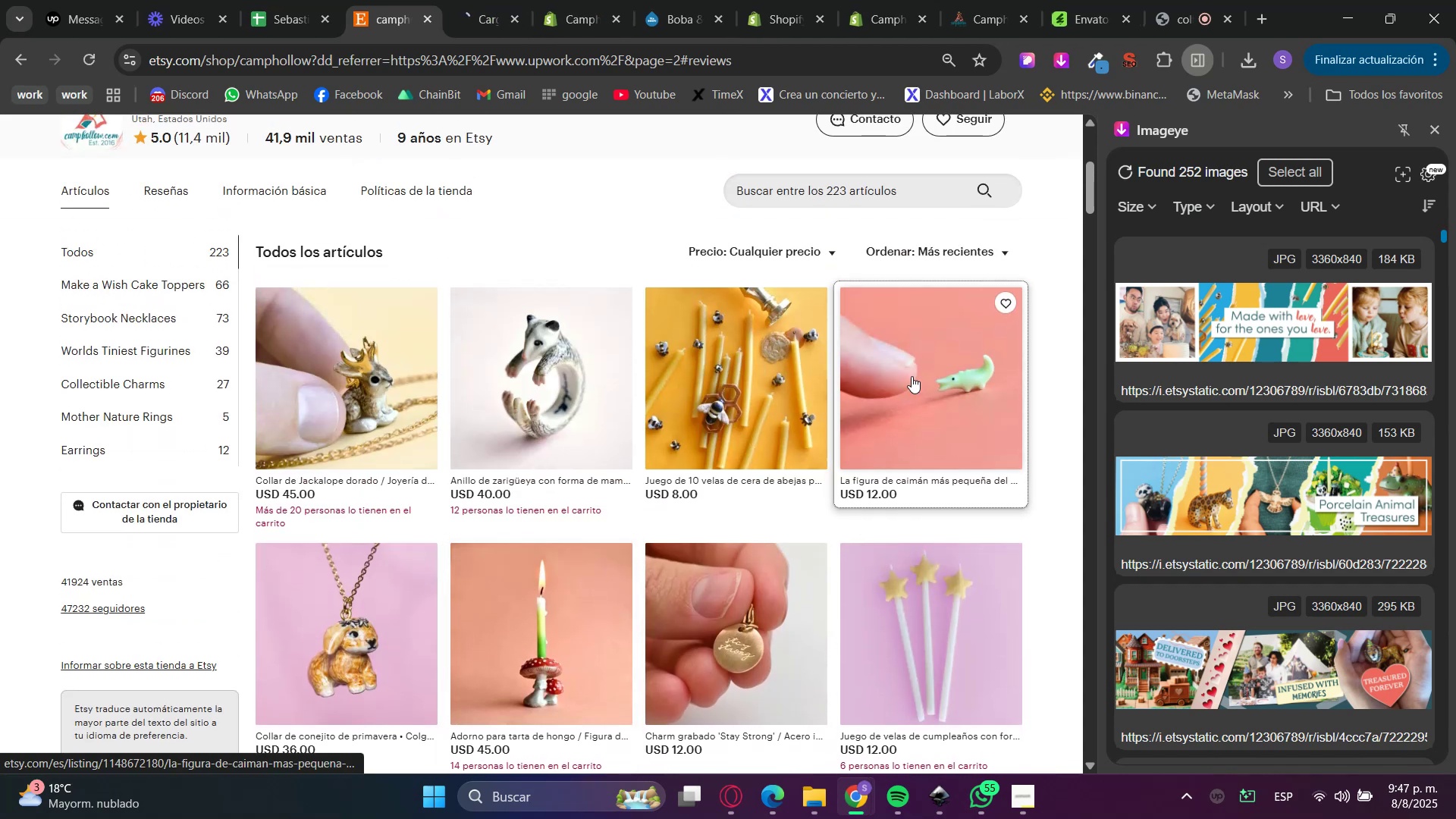 
mouse_move([482, 2])
 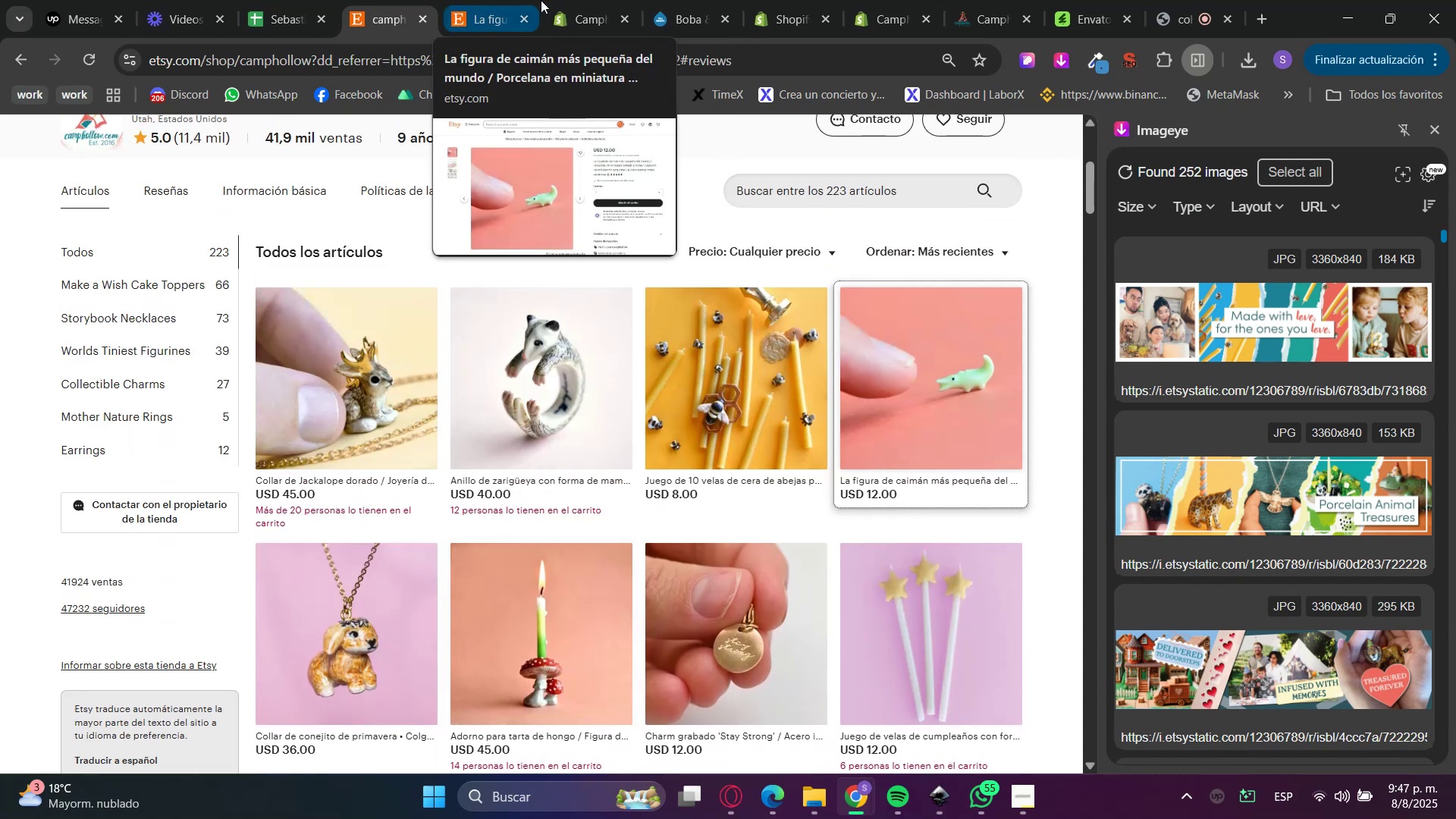 
left_click([502, 0])
 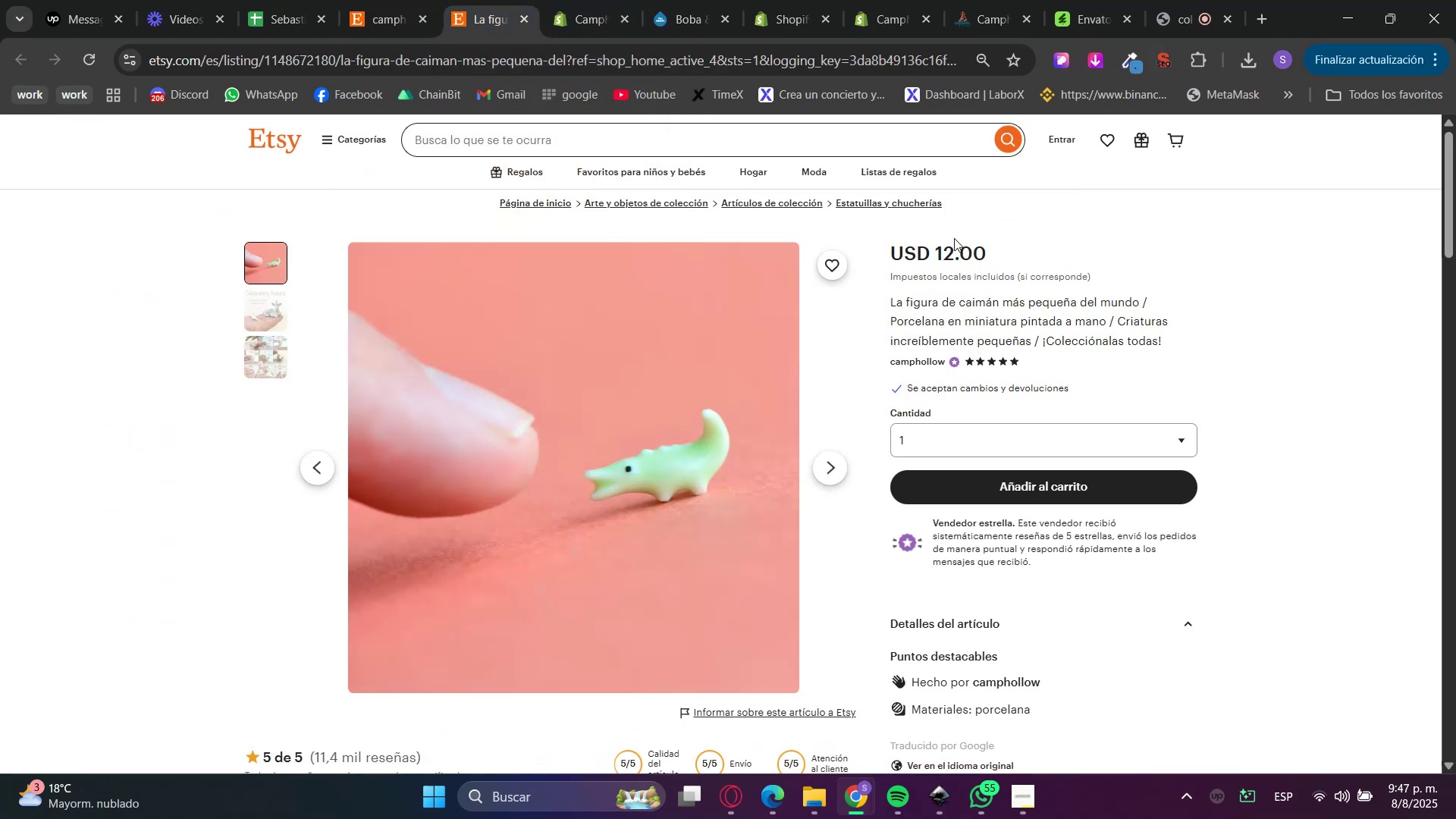 
double_click([834, 0])
 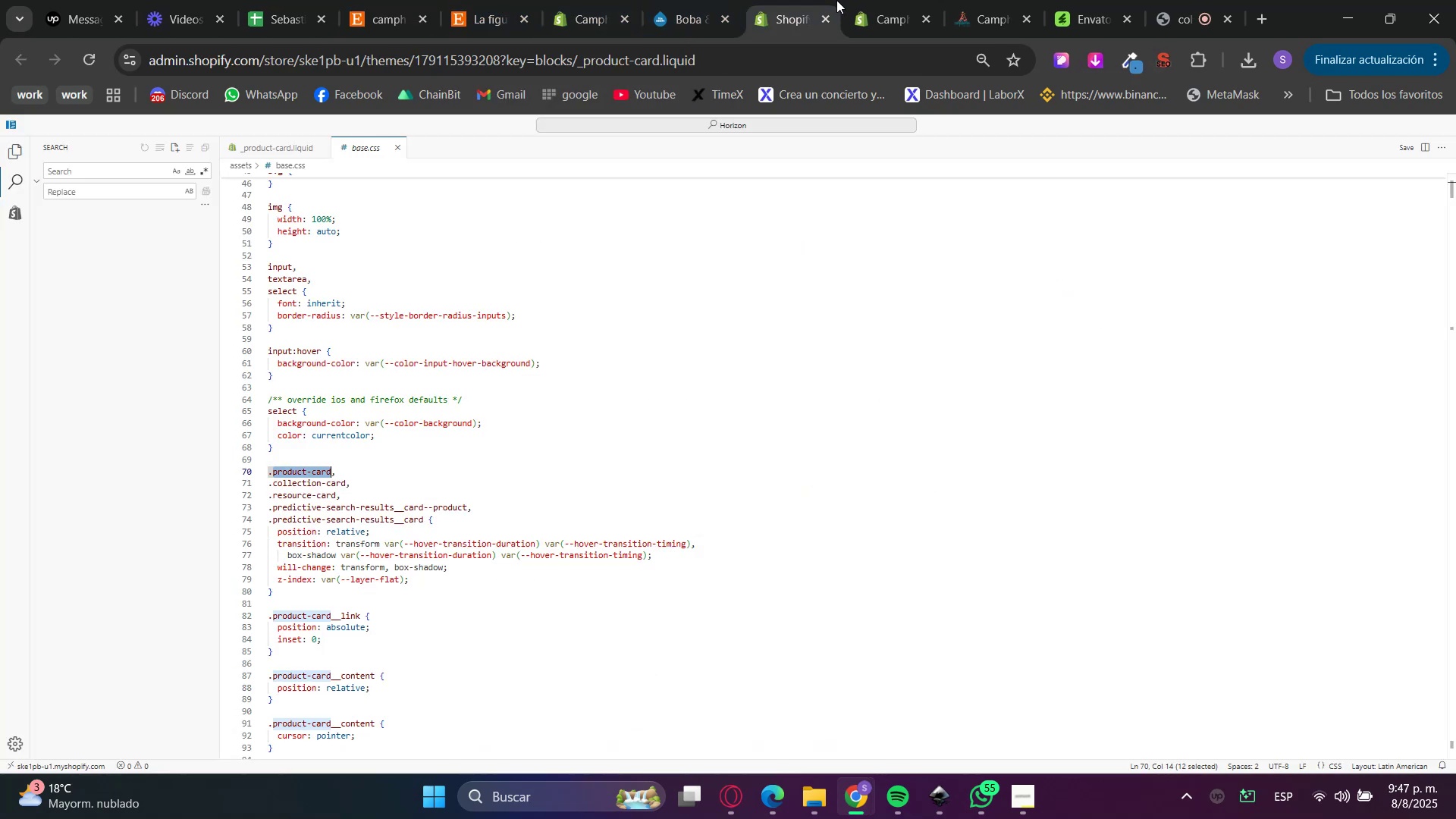 
triple_click([886, 0])
 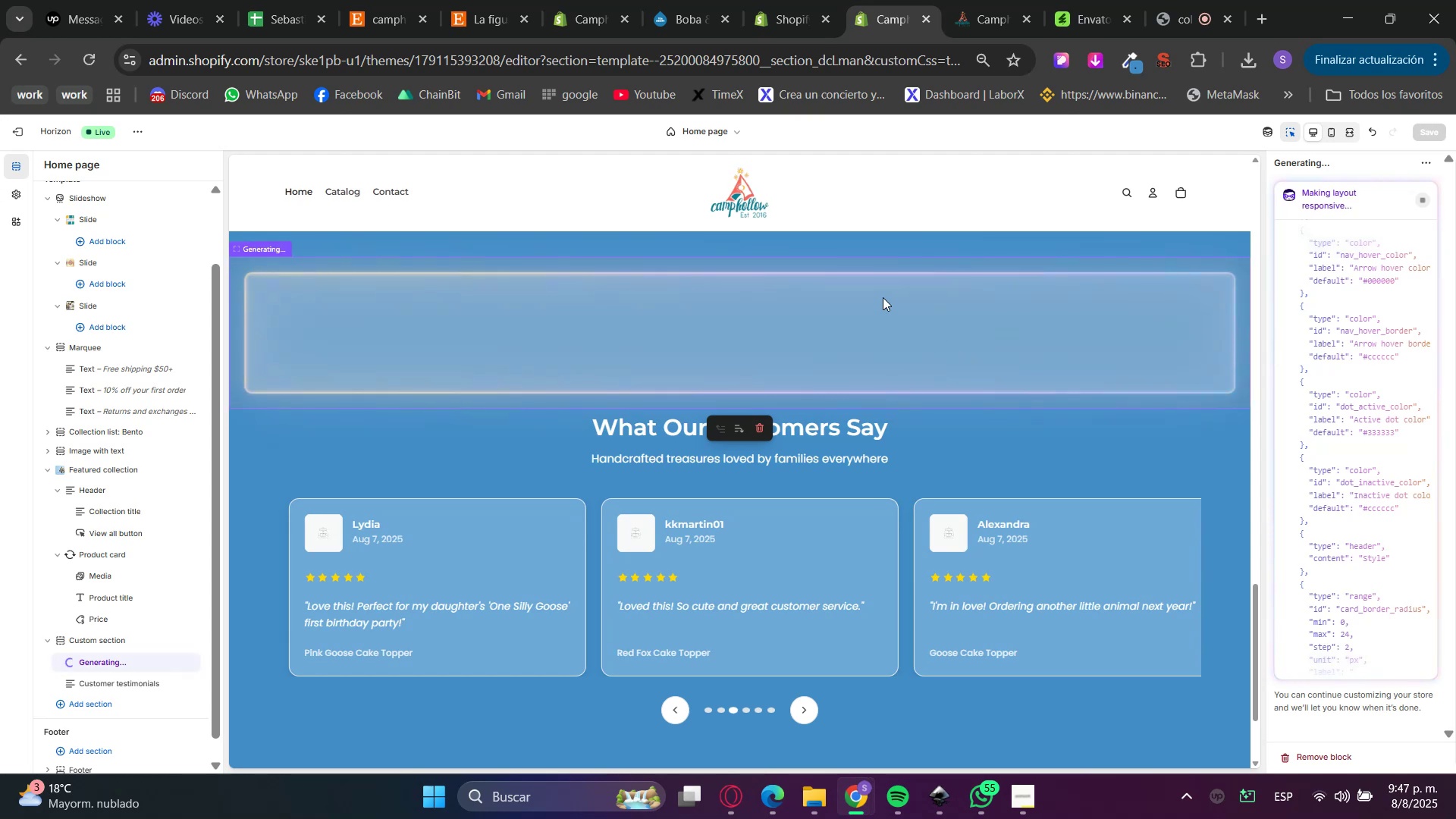 
double_click([774, 0])
 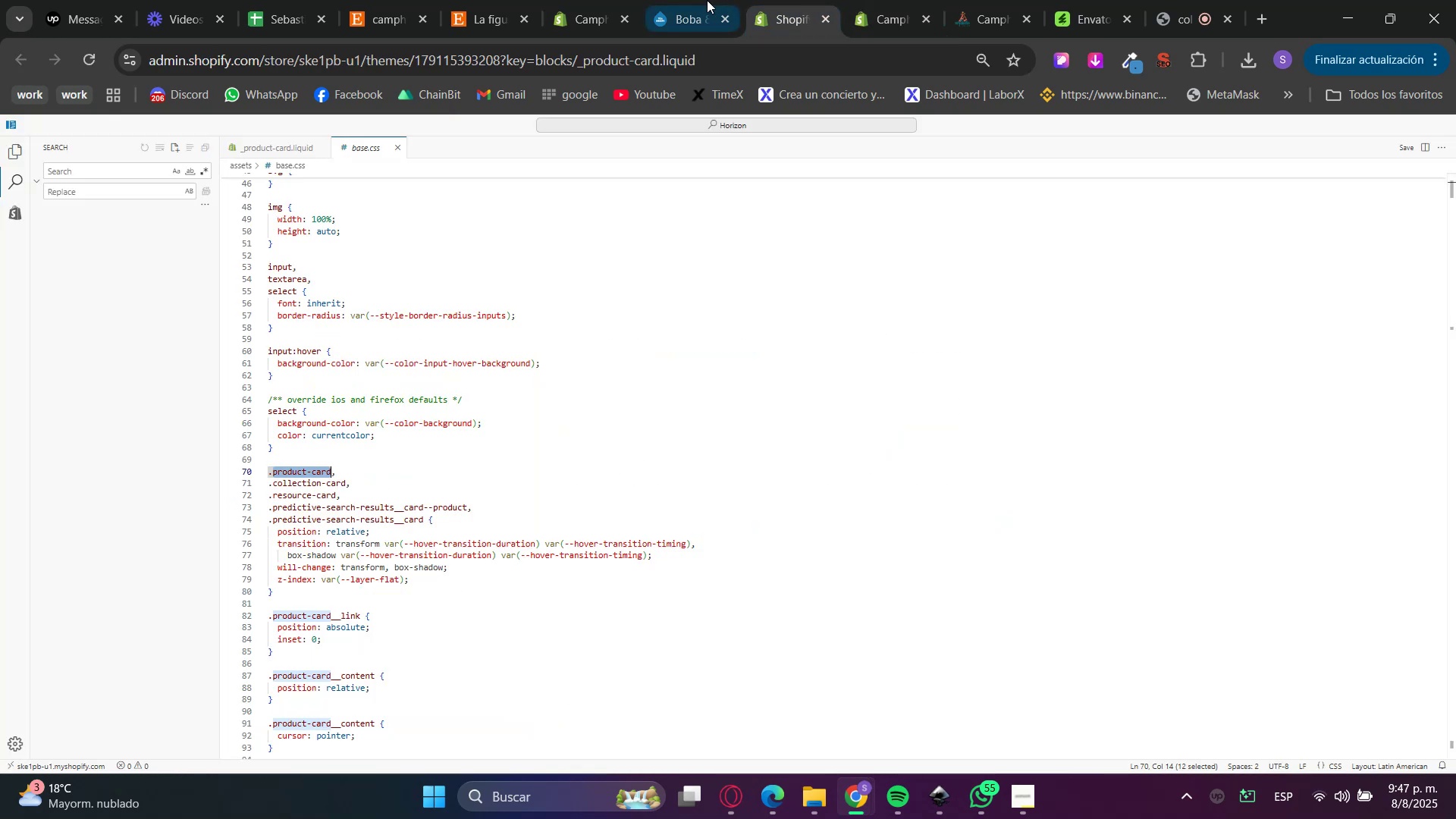 
double_click([812, 1])
 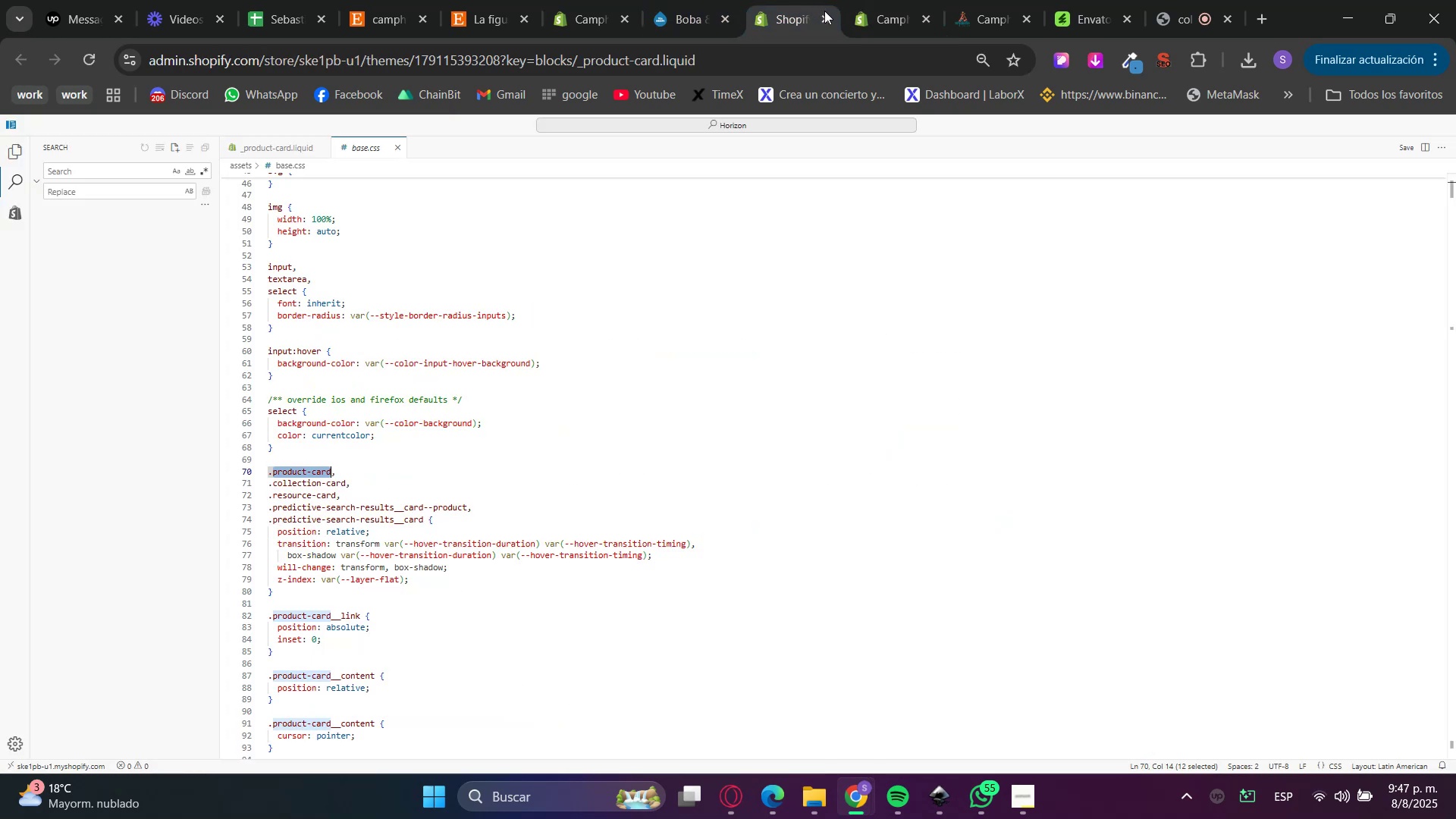 
triple_click([828, 24])
 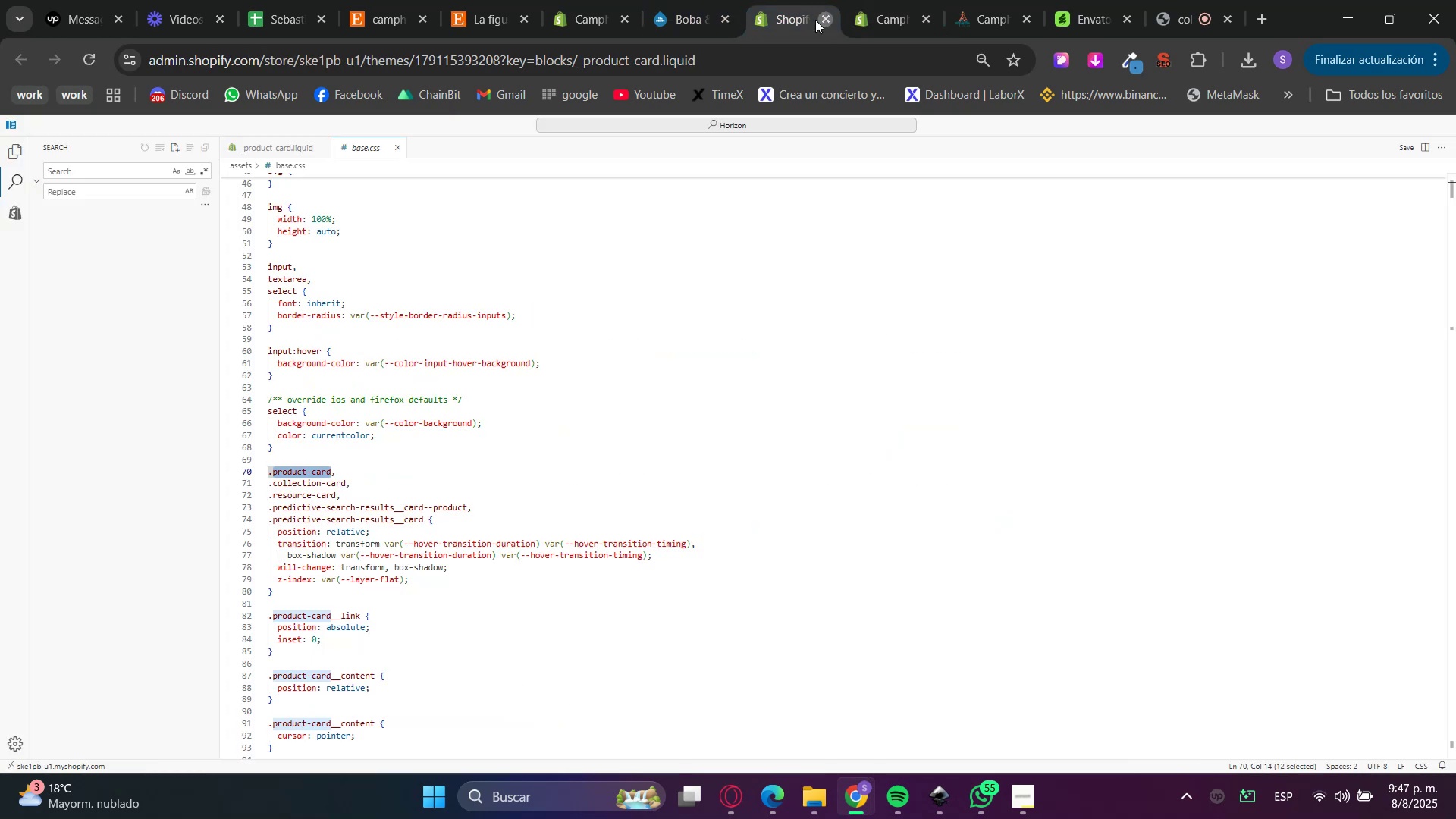 
triple_click([704, 0])
 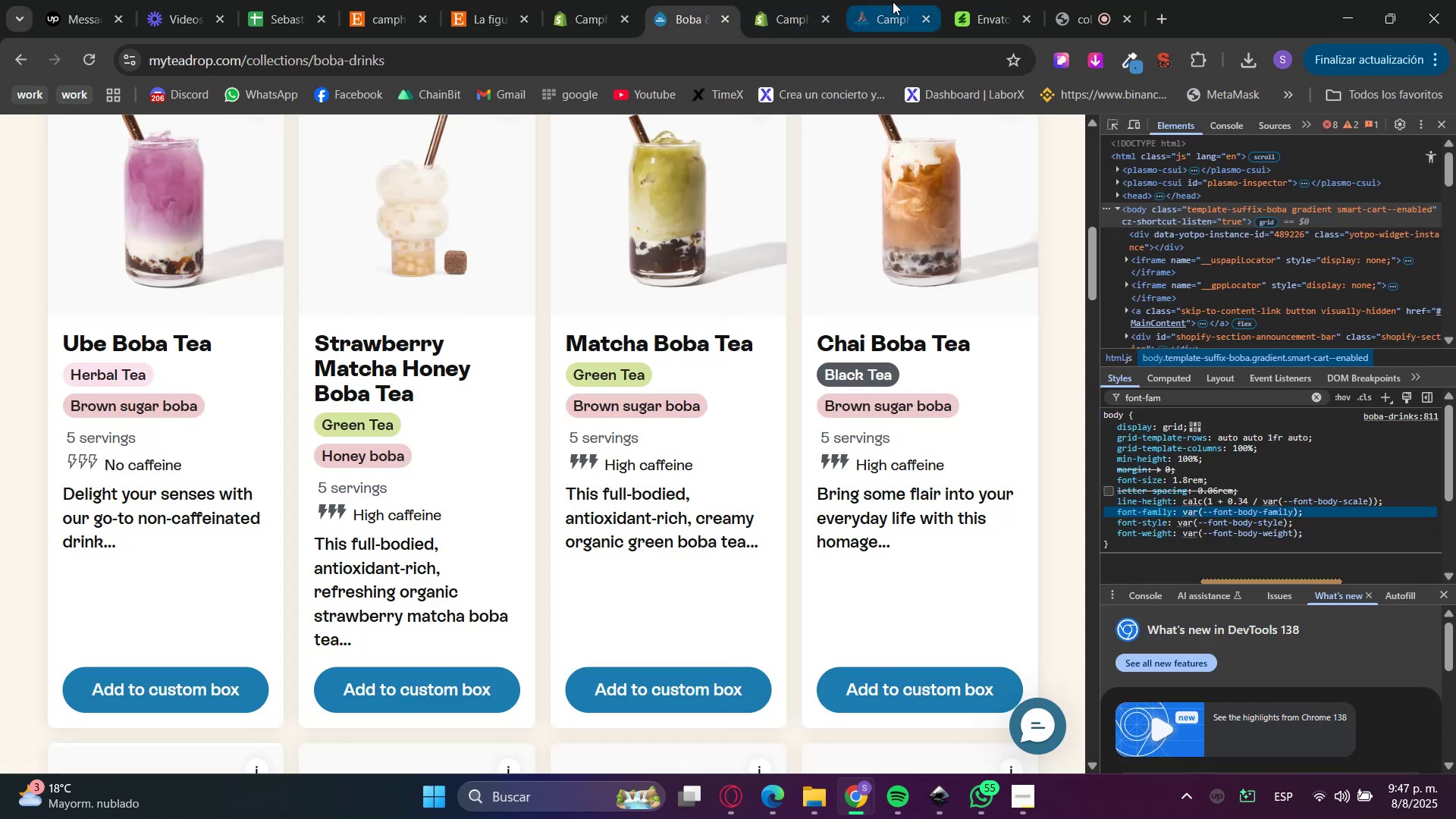 
left_click([910, 5])
 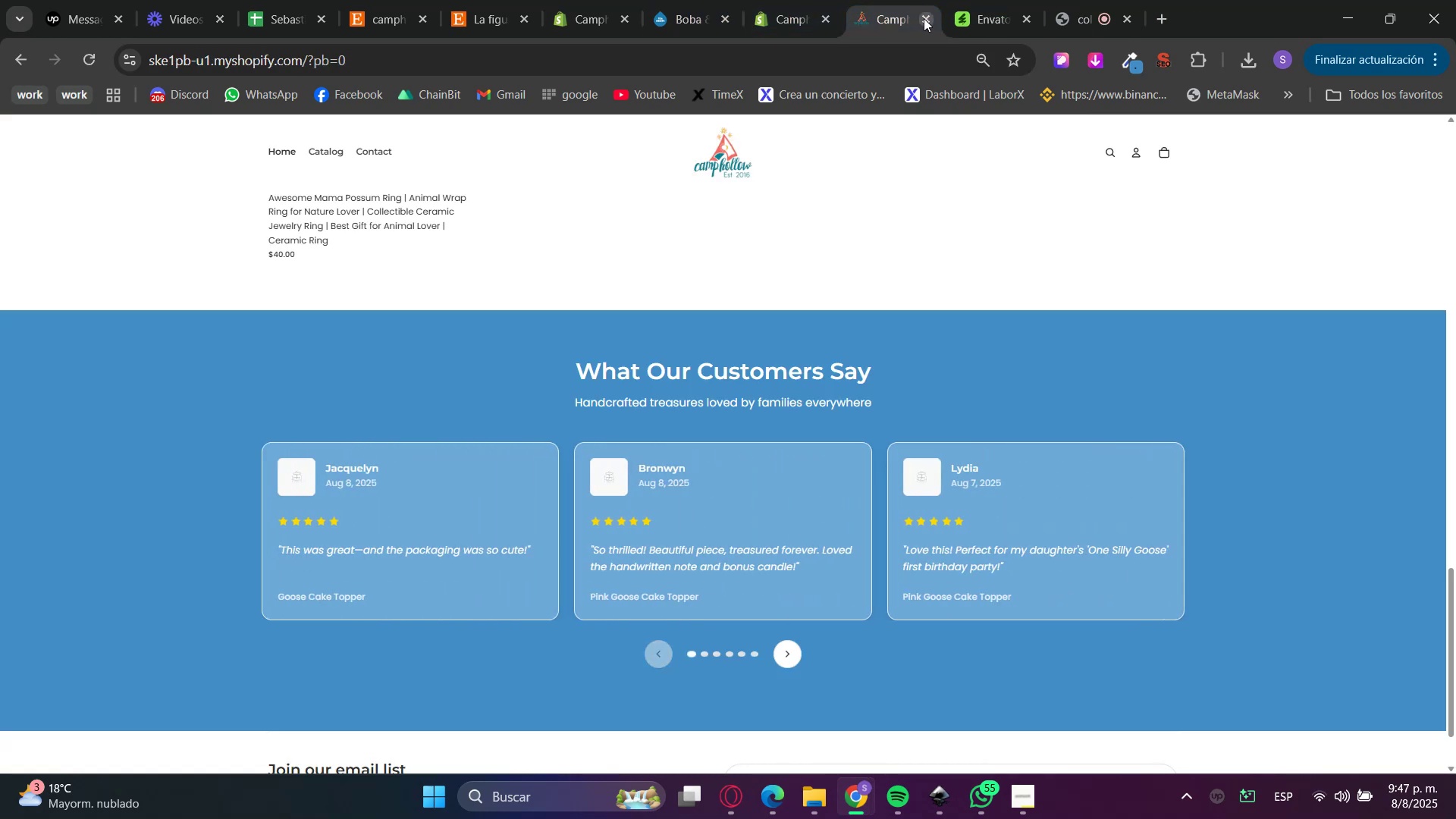 
double_click([908, 0])
 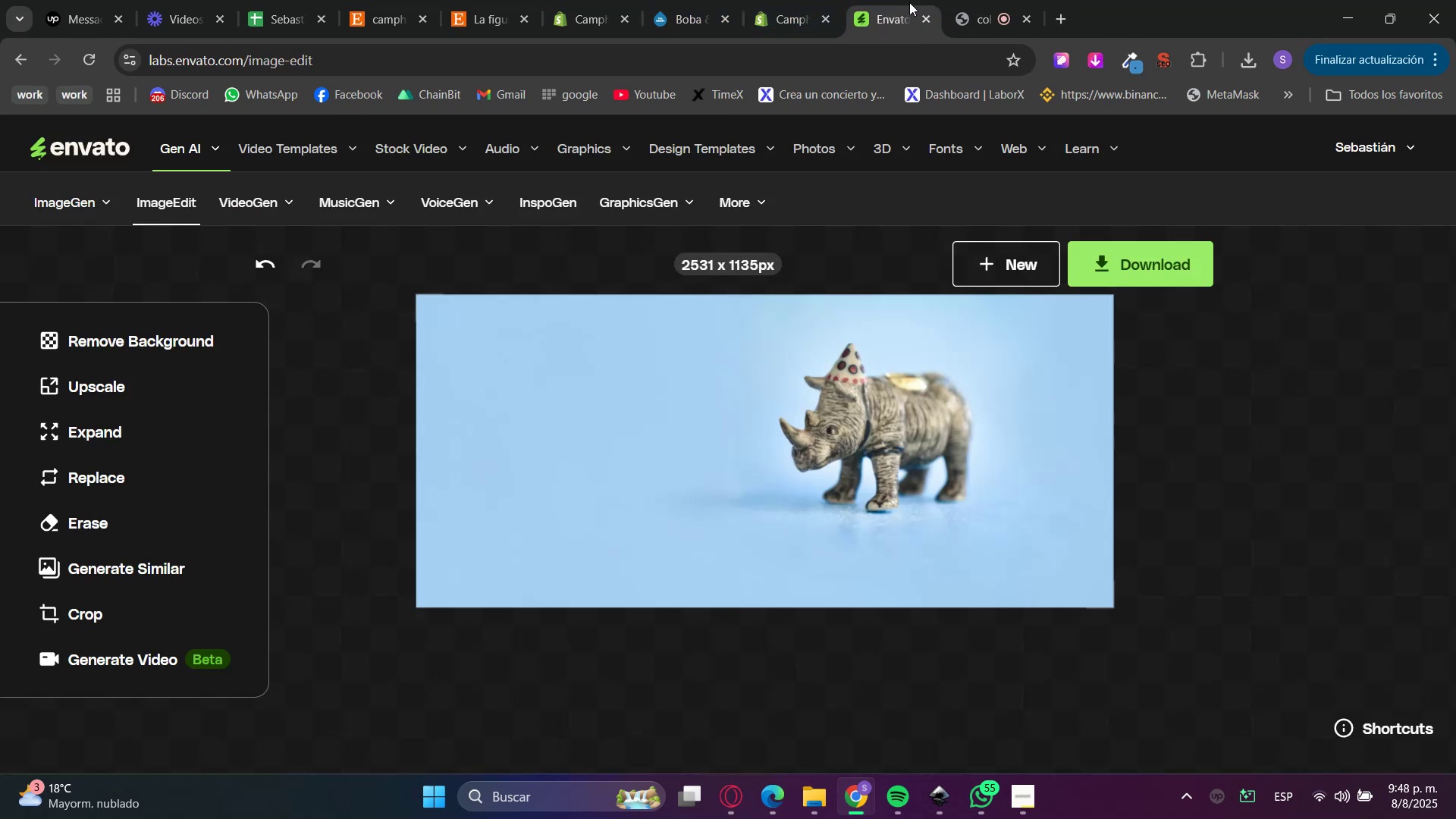 
left_click([928, 20])
 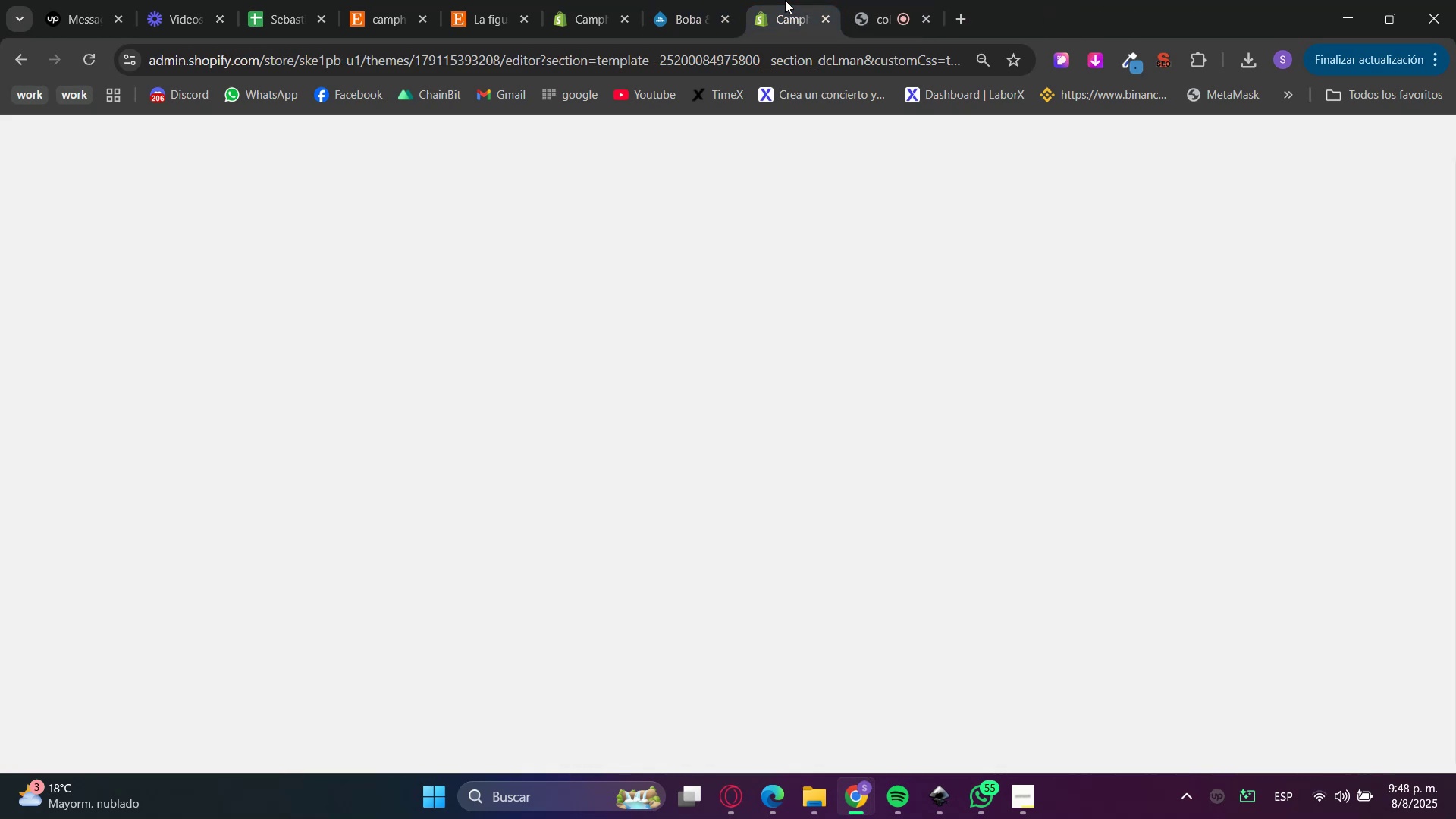 
left_click([708, 0])
 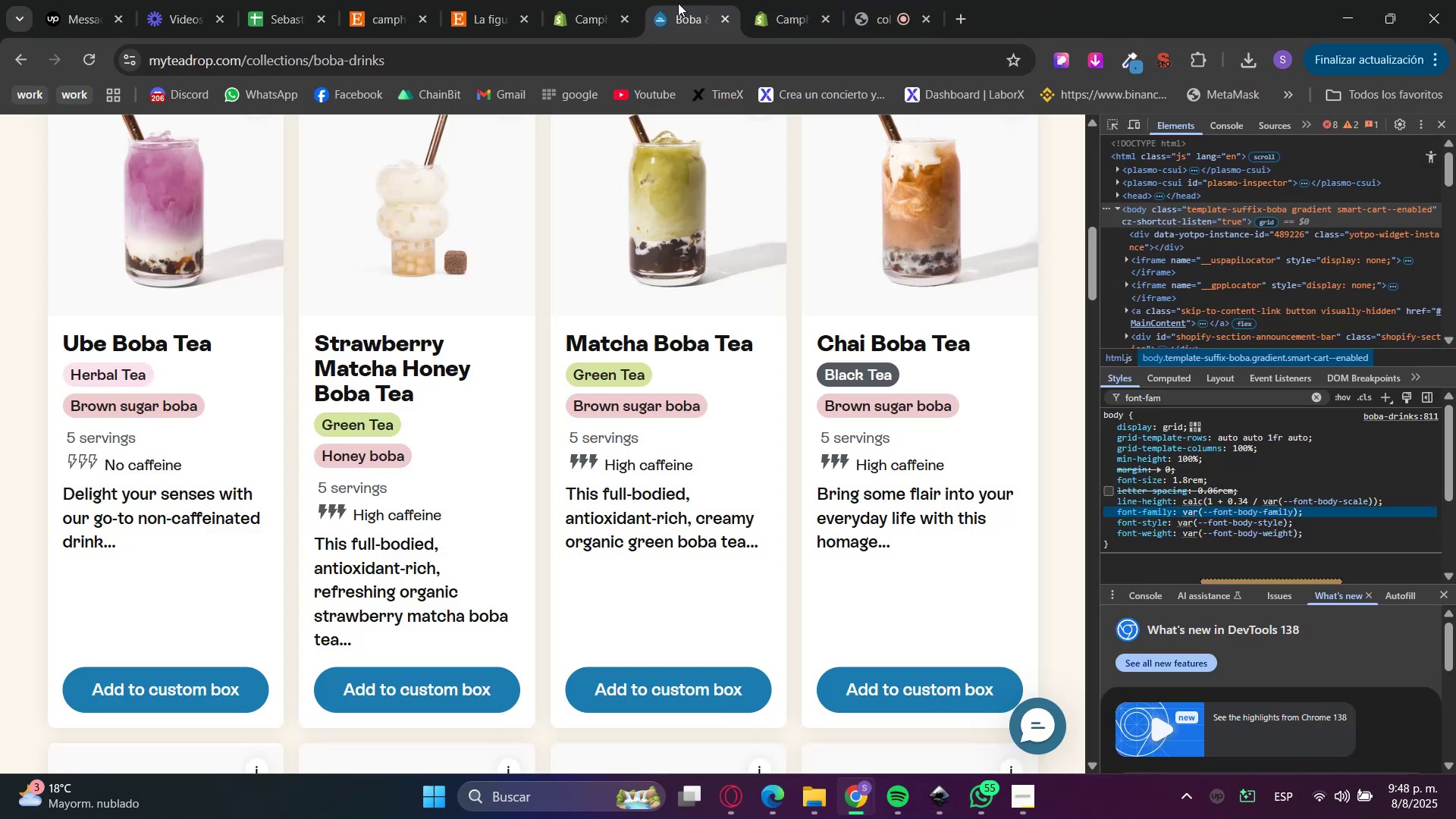 
left_click([770, 0])
 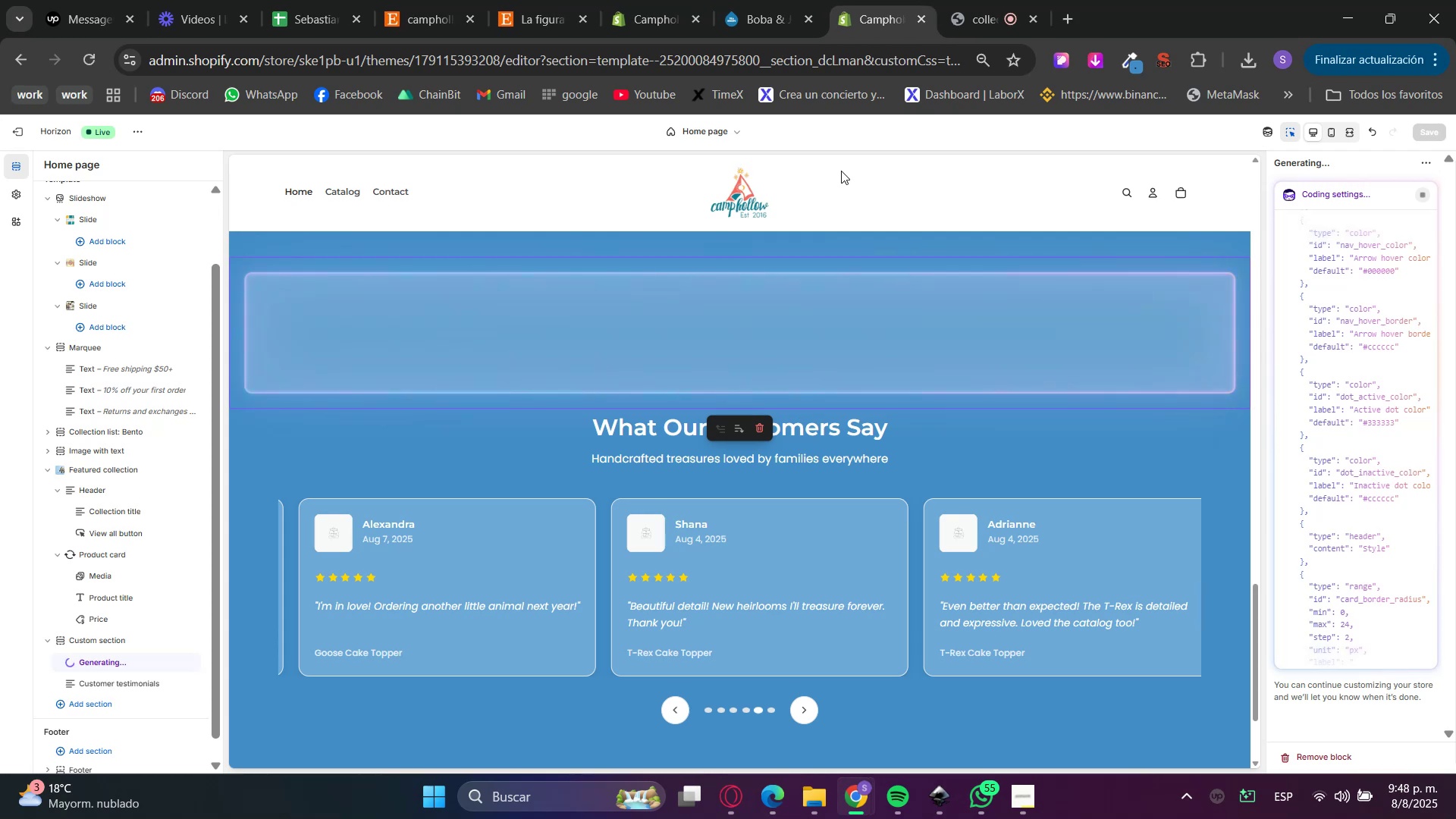 
left_click([723, 0])
 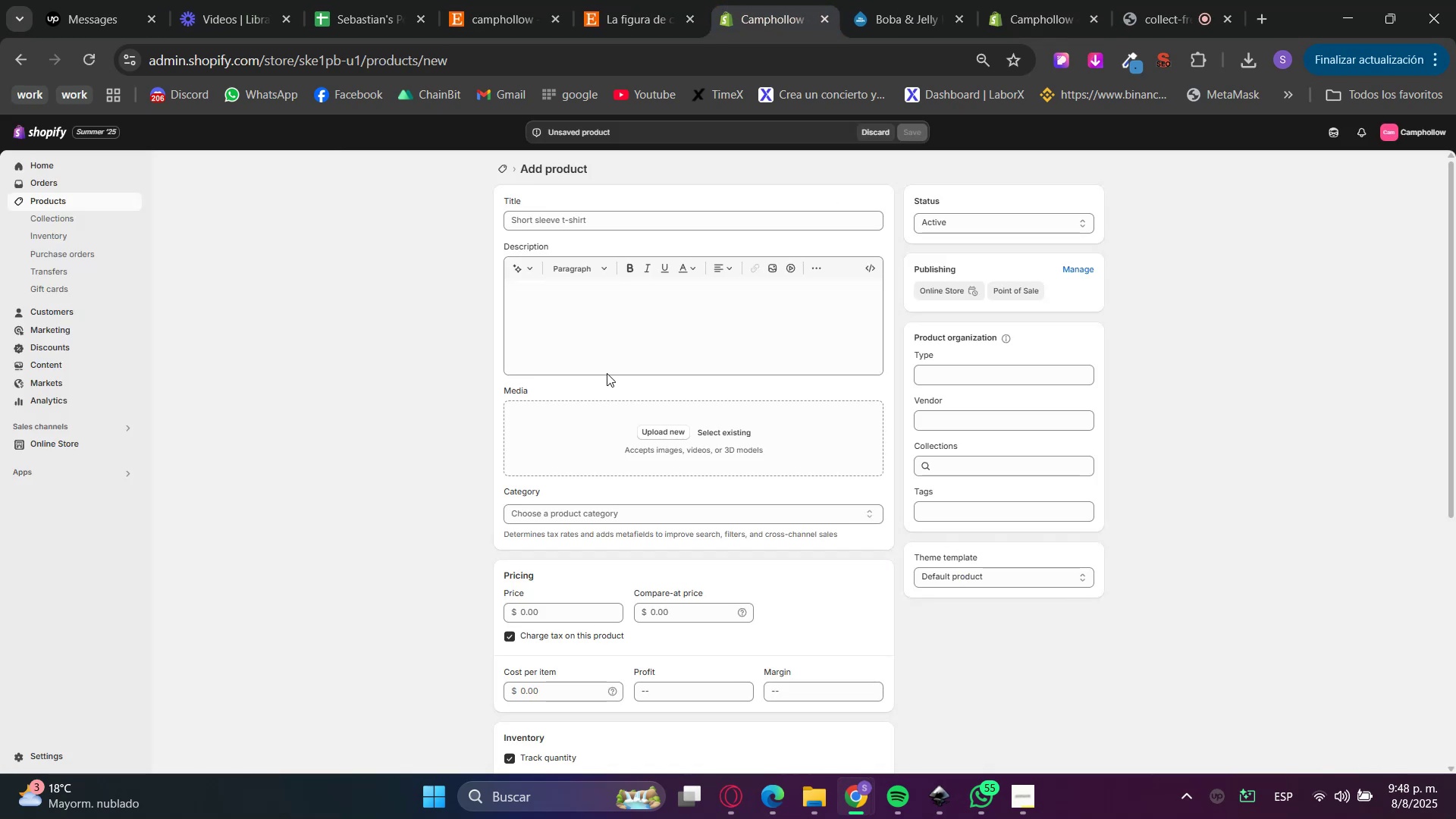 
left_click([588, 0])
 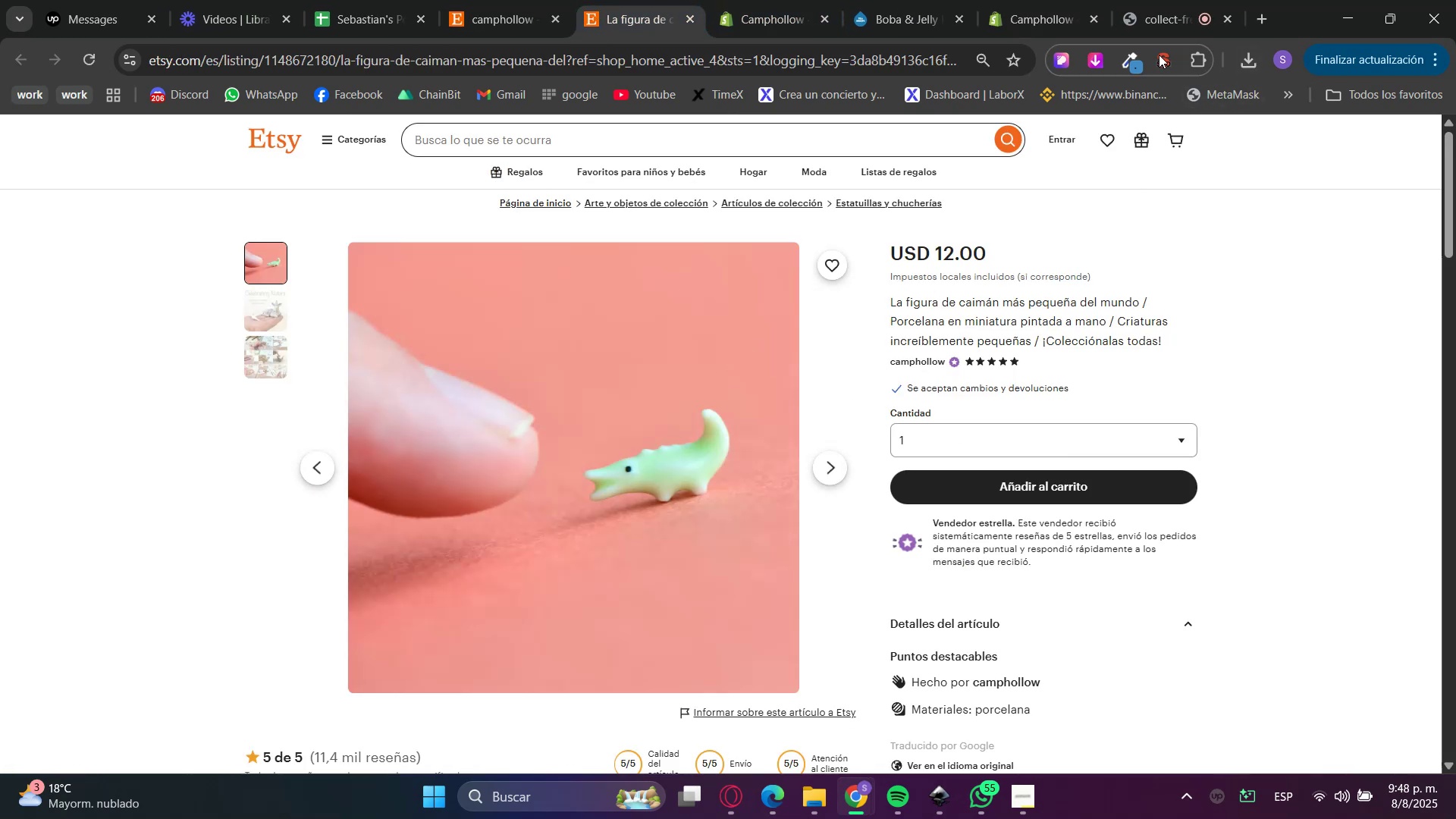 
left_click([1106, 59])
 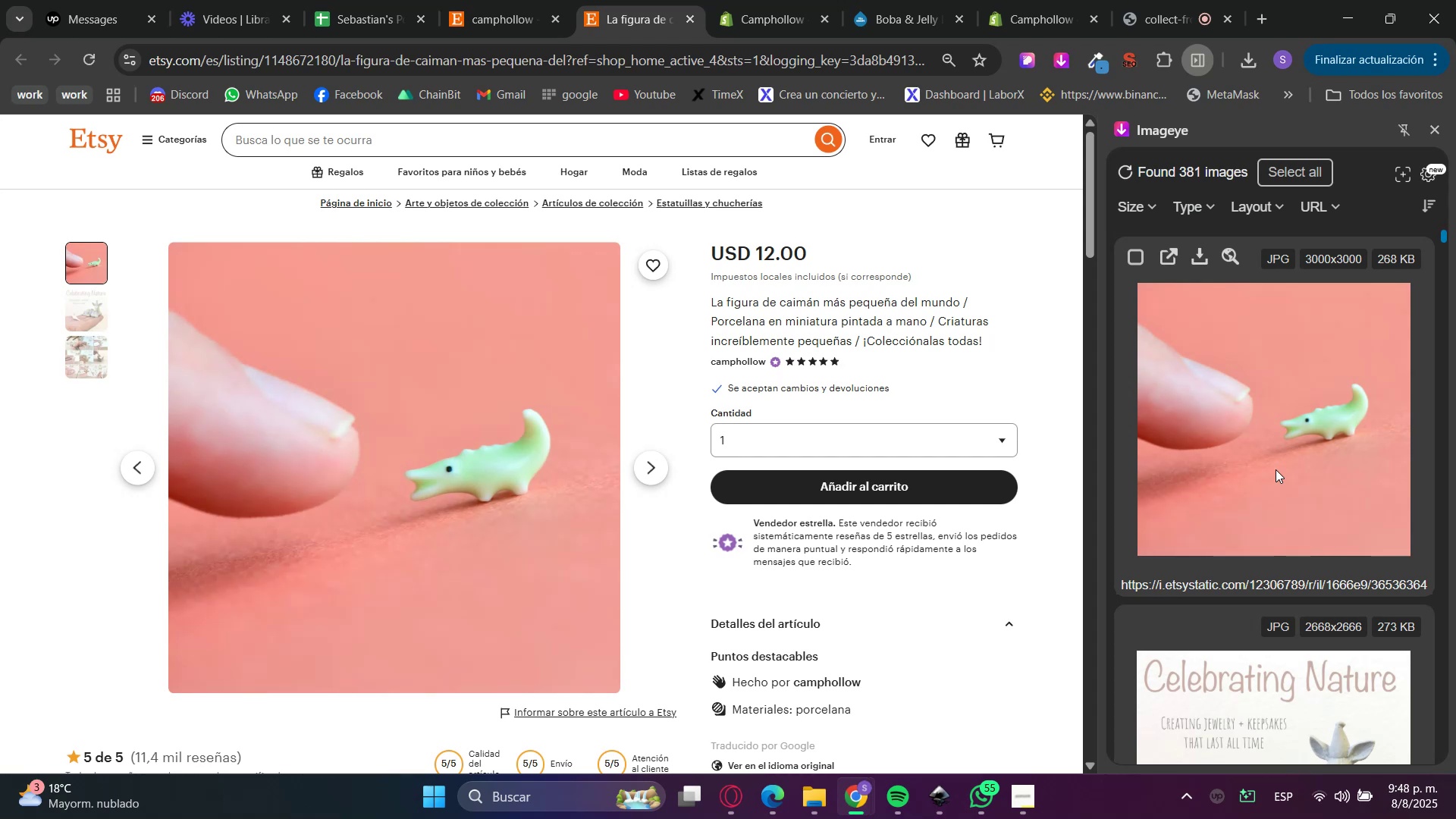 
wait(12.1)
 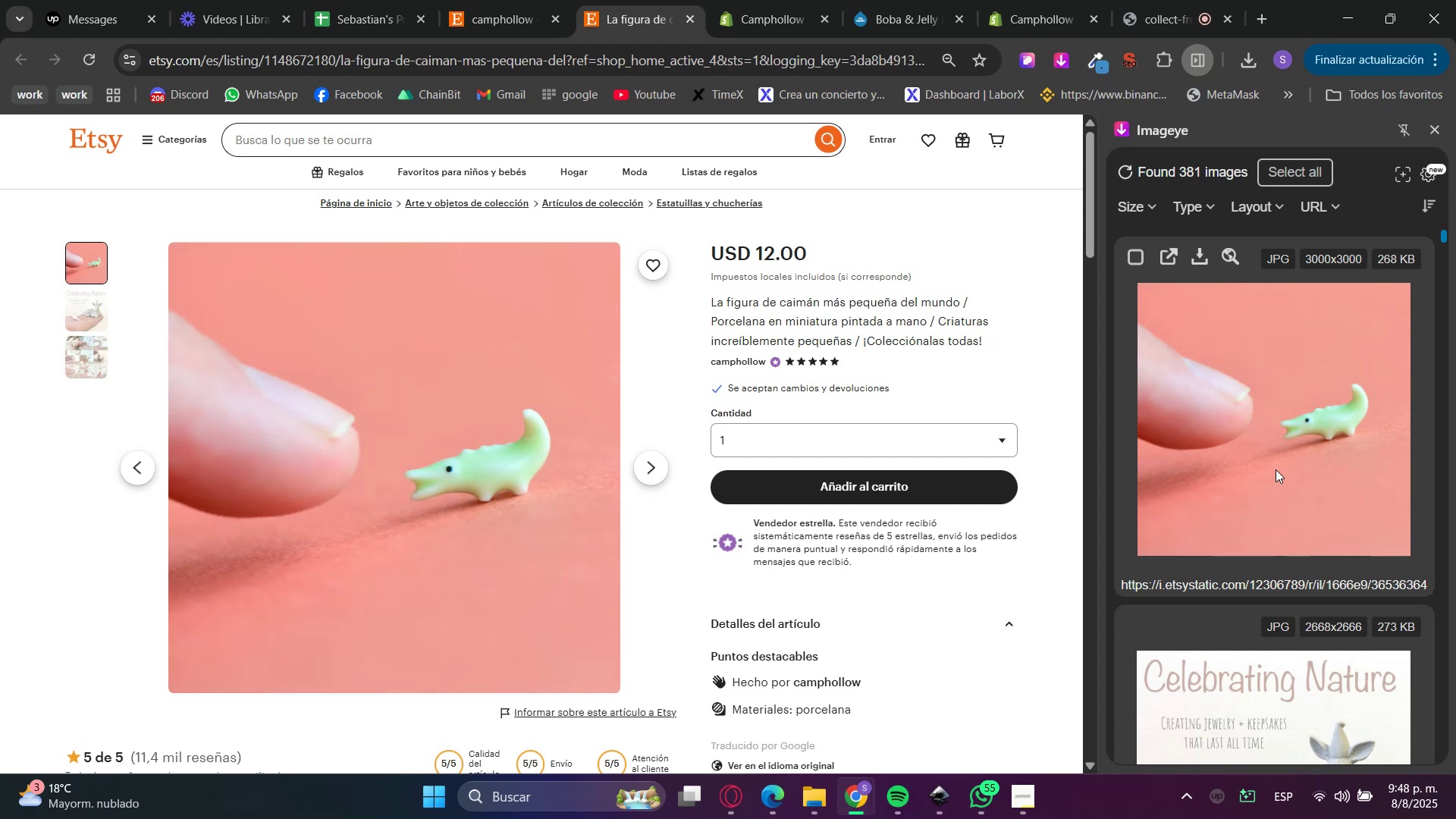 
scroll: coordinate [1276, 469], scroll_direction: down, amount: 1.0
 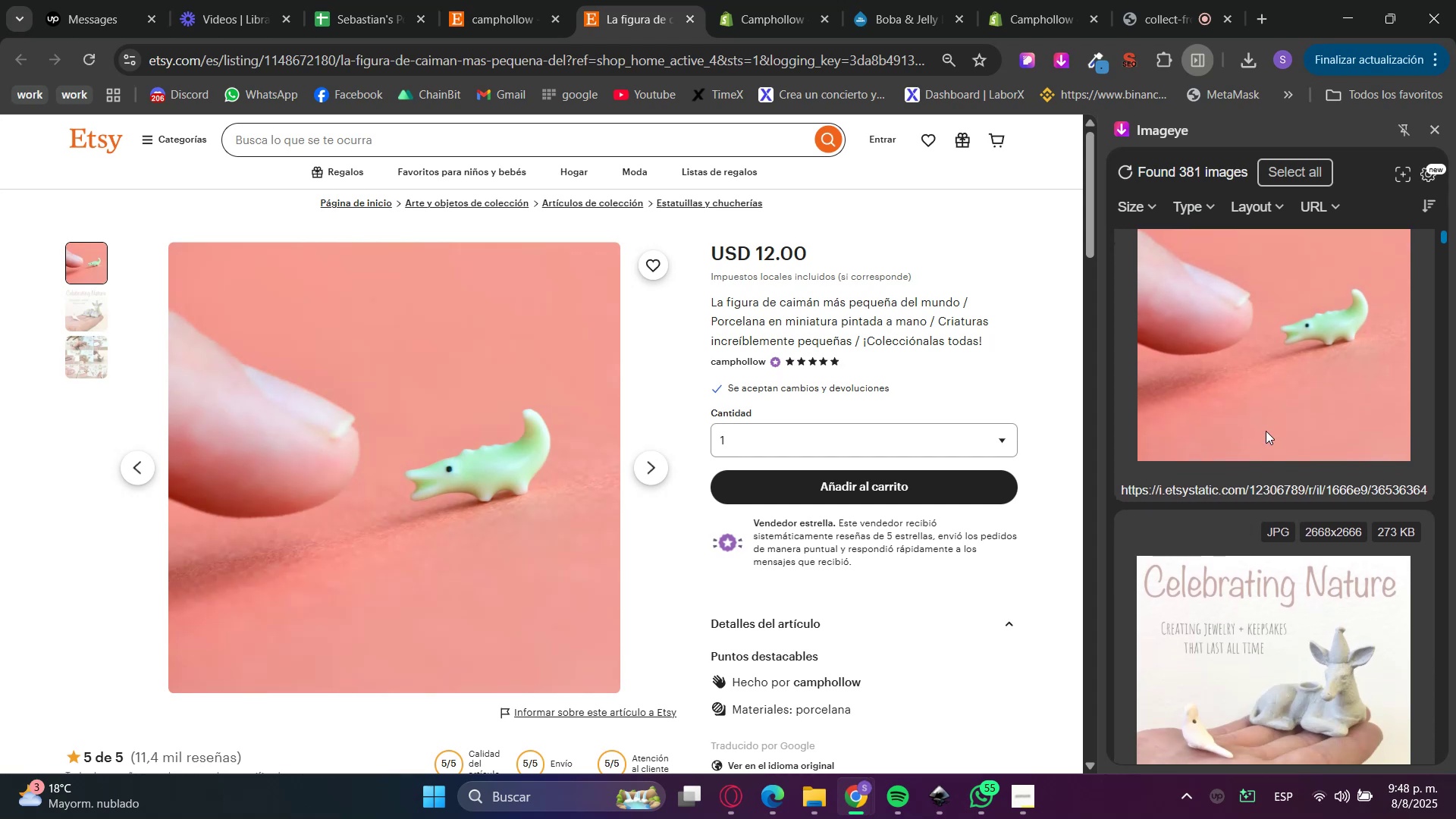 
left_click([1269, 418])
 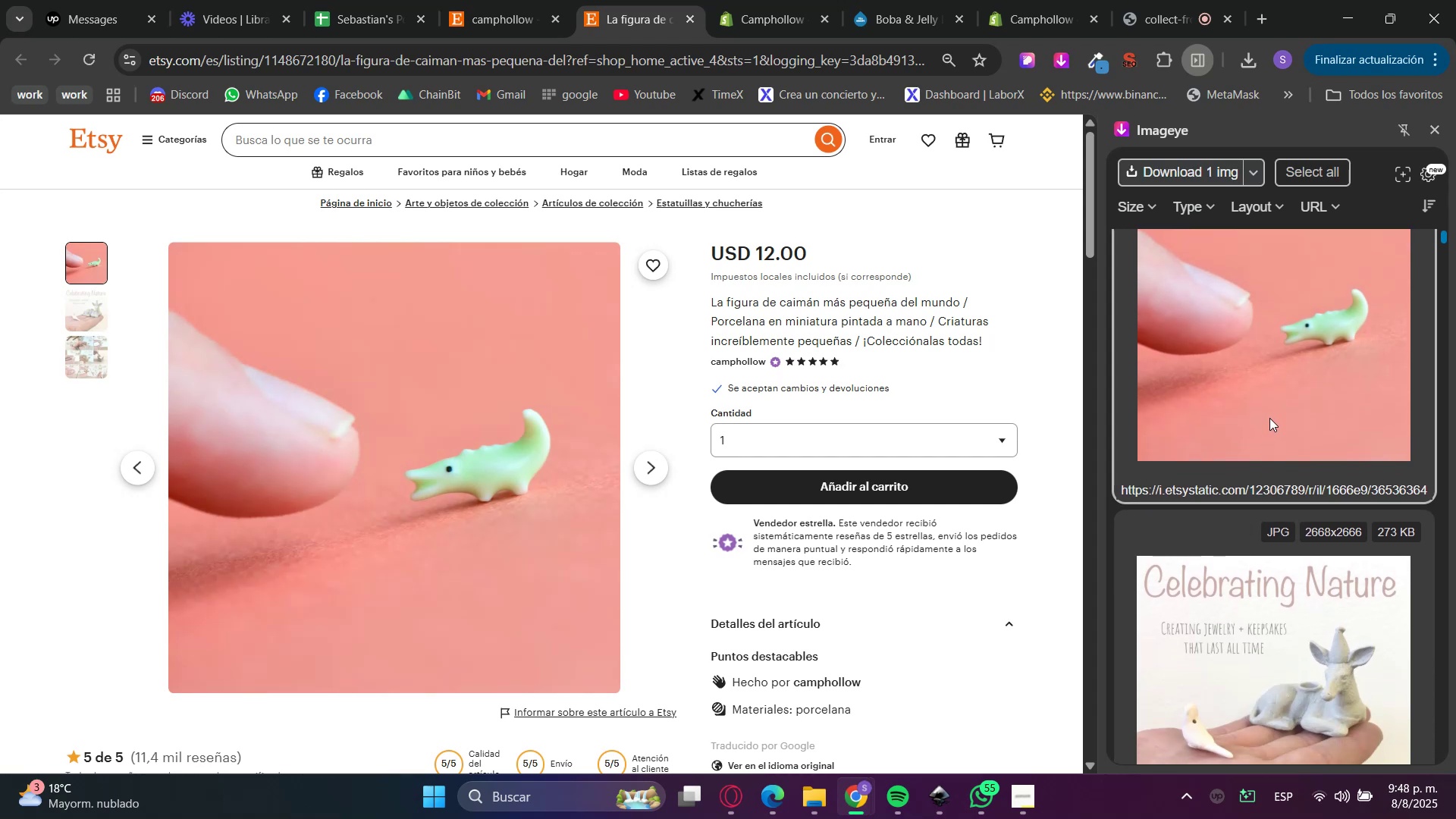 
scroll: coordinate [1267, 425], scroll_direction: down, amount: 3.0
 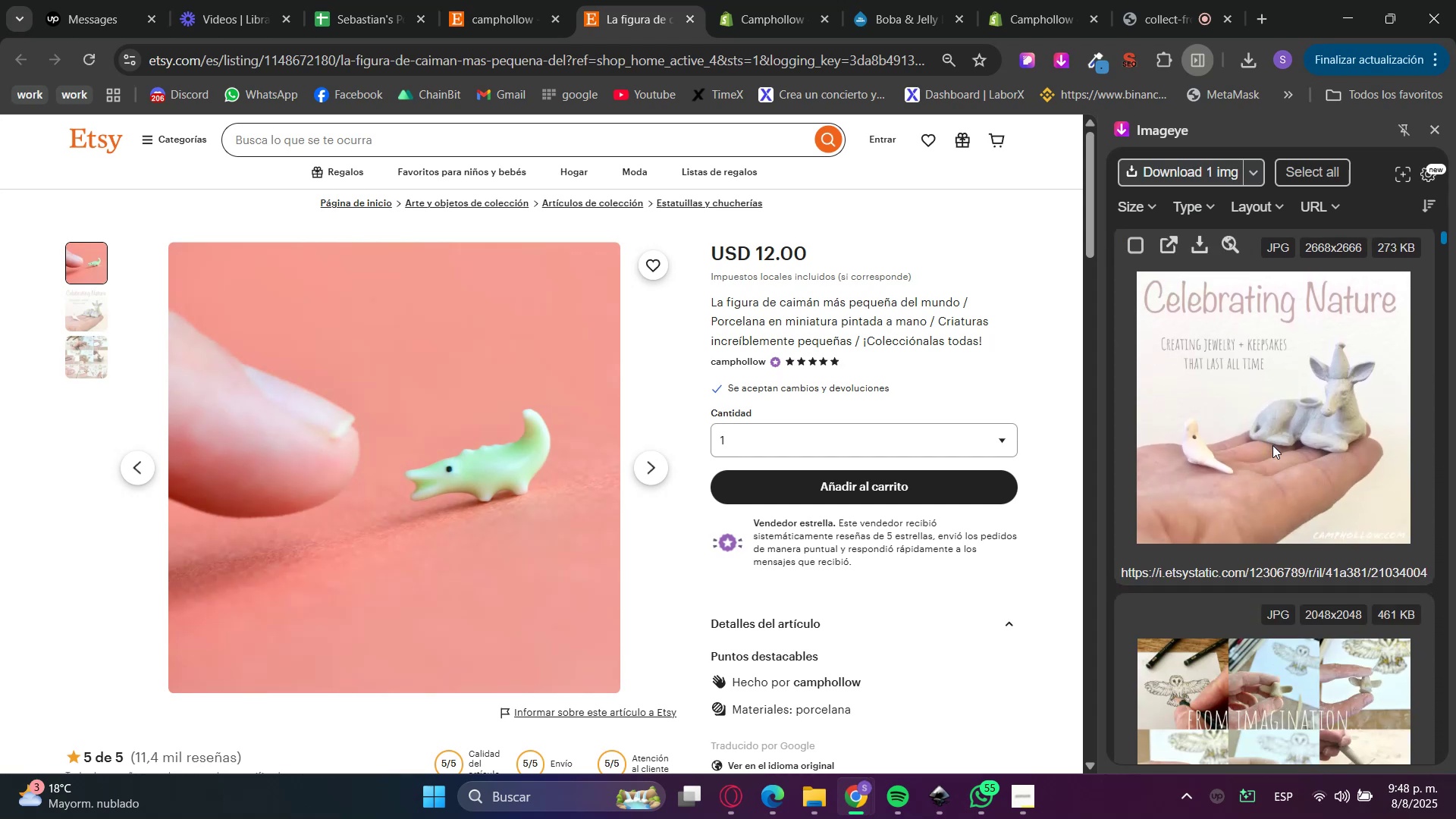 
left_click([1280, 463])
 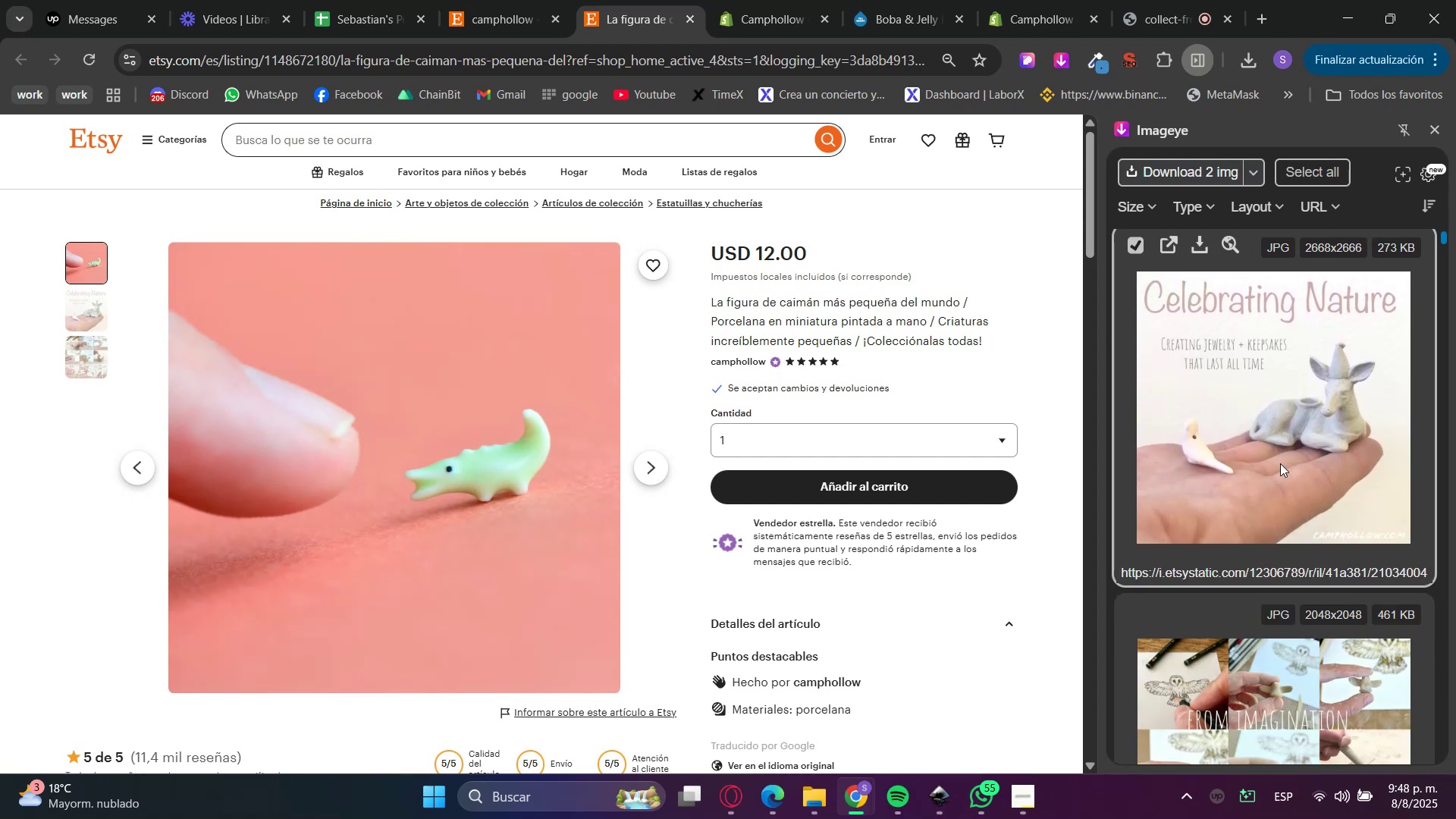 
scroll: coordinate [1280, 463], scroll_direction: down, amount: 3.0
 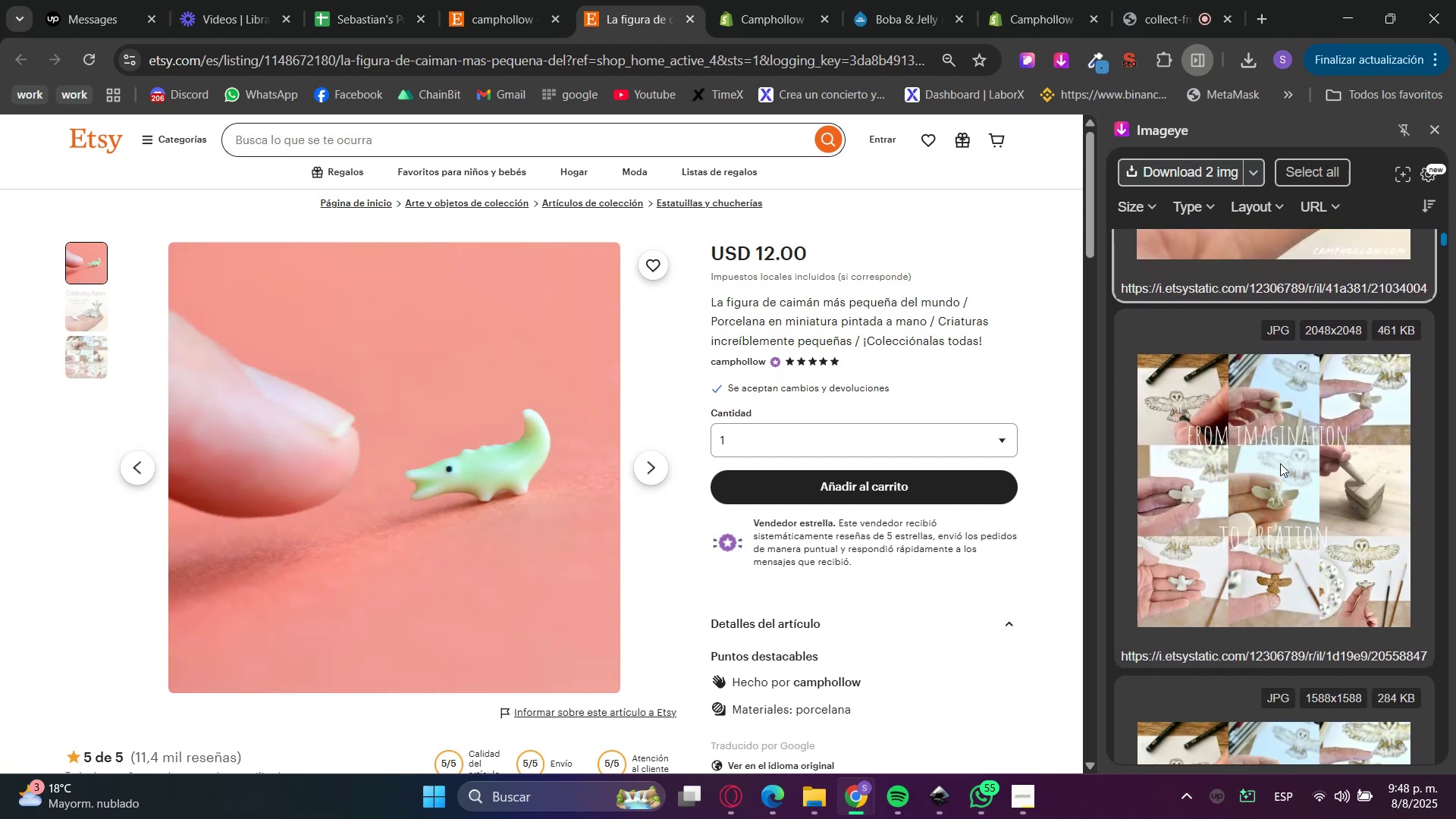 
left_click([1280, 463])
 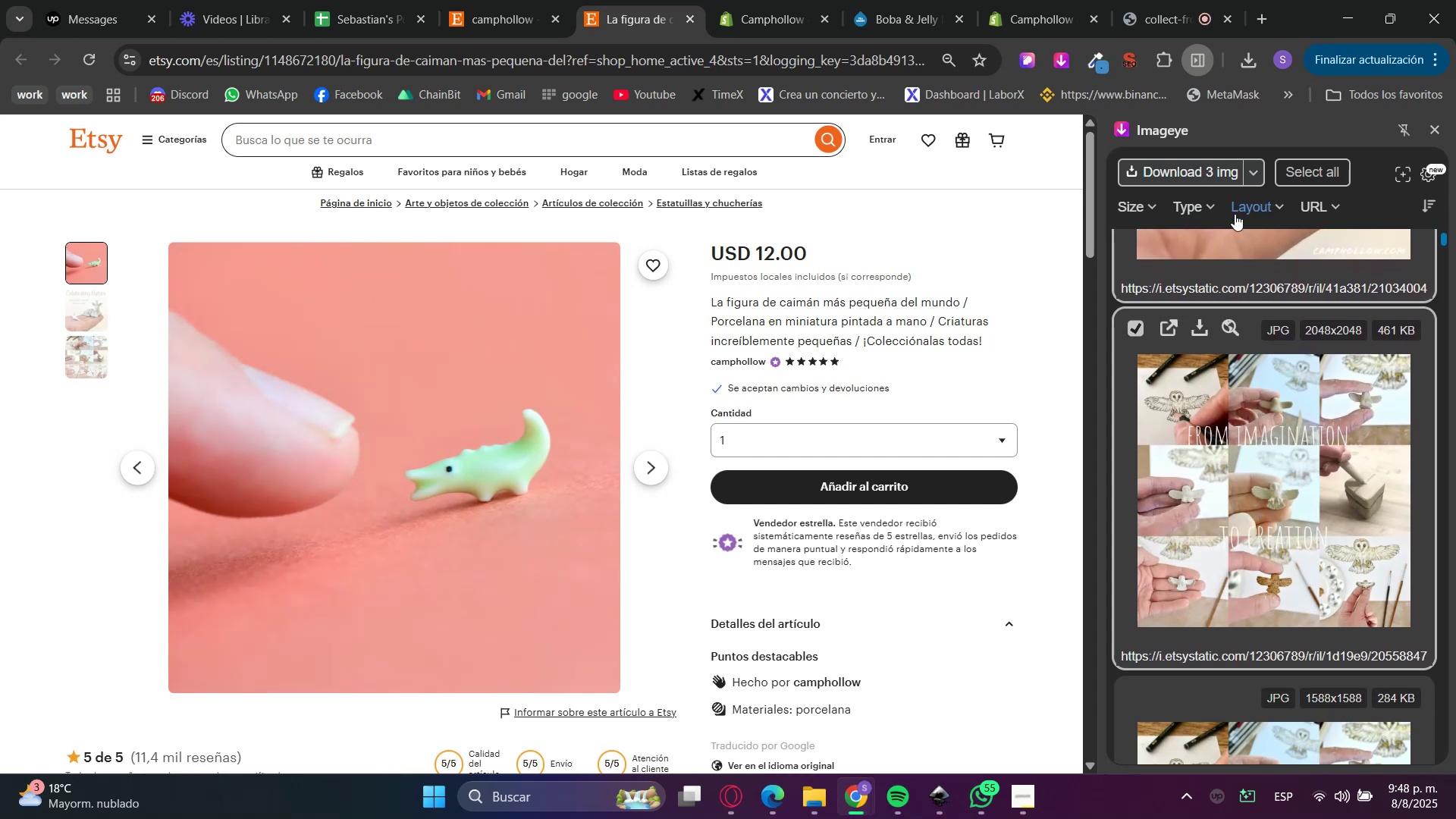 
left_click([1204, 180])
 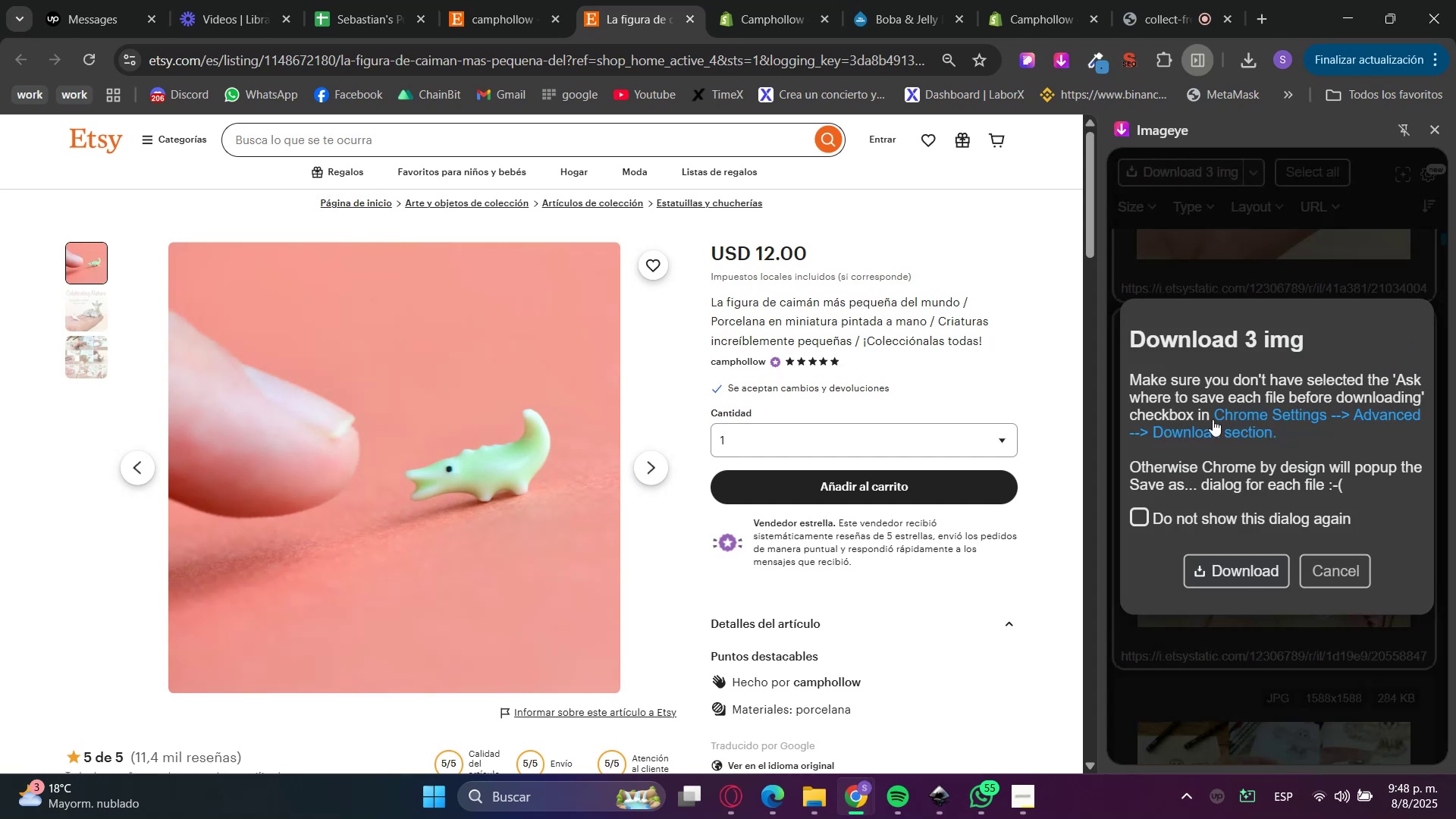 
left_click([1218, 562])
 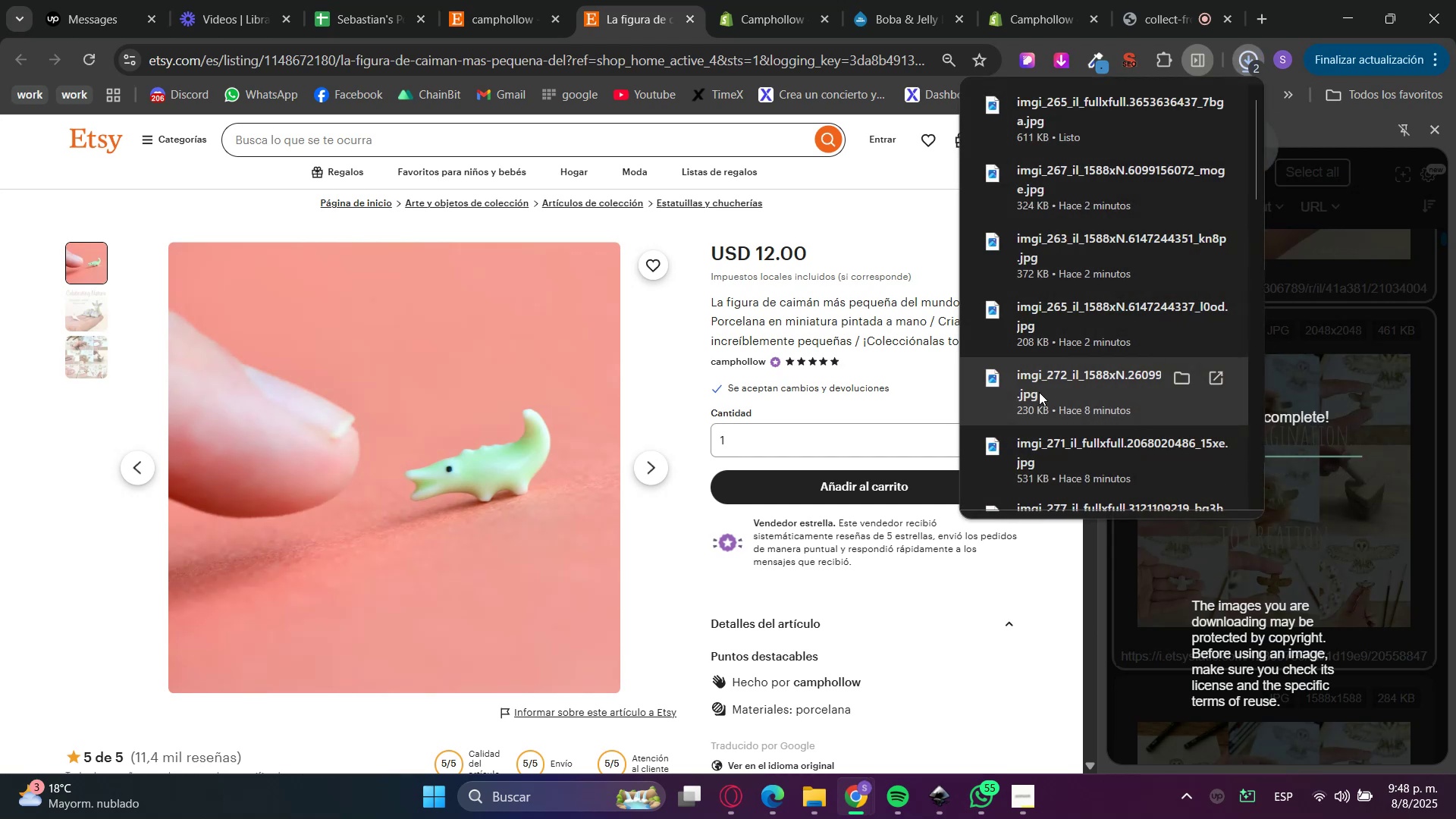 
scroll: coordinate [798, 660], scroll_direction: down, amount: 3.0
 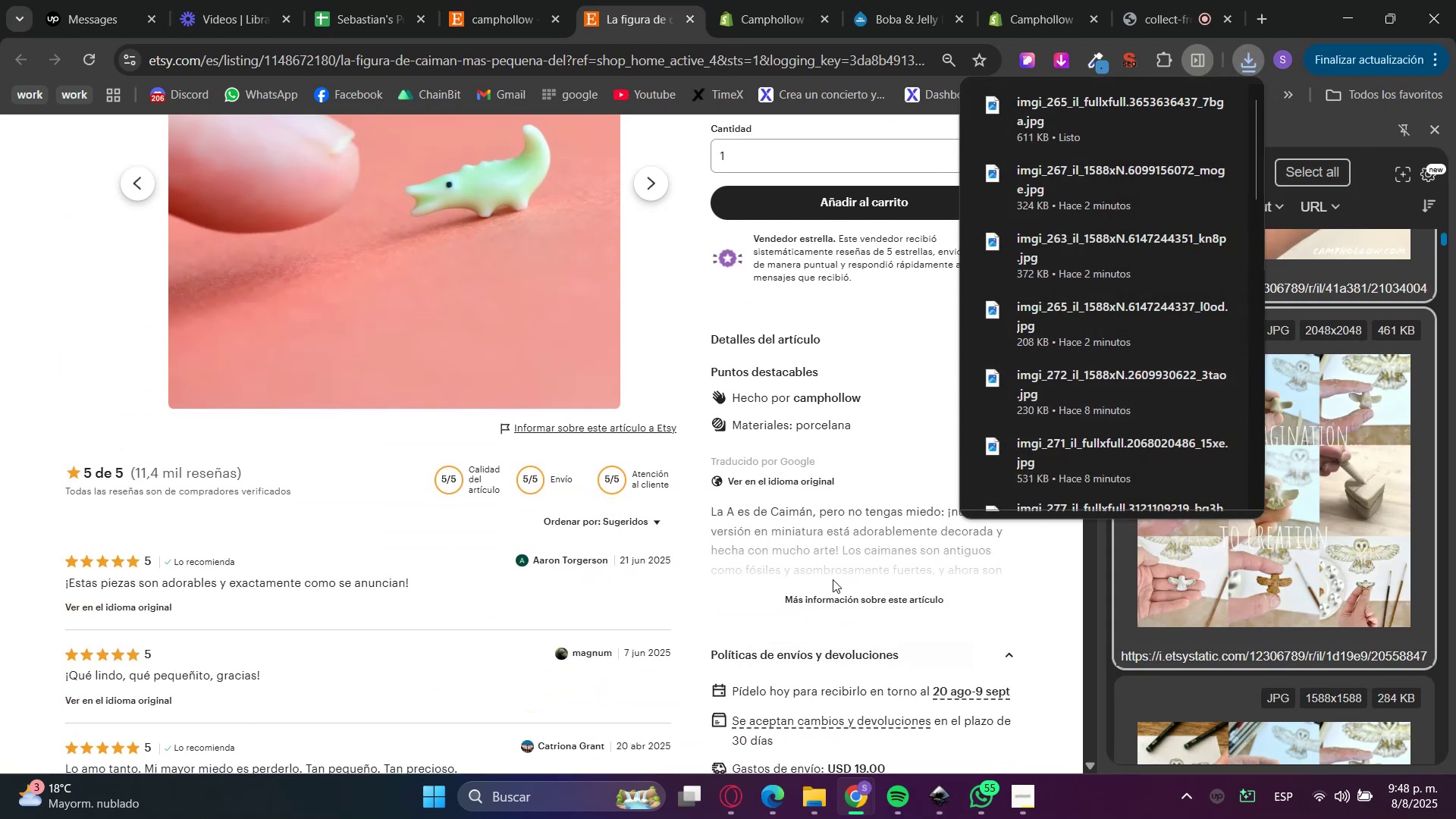 
left_click([839, 603])
 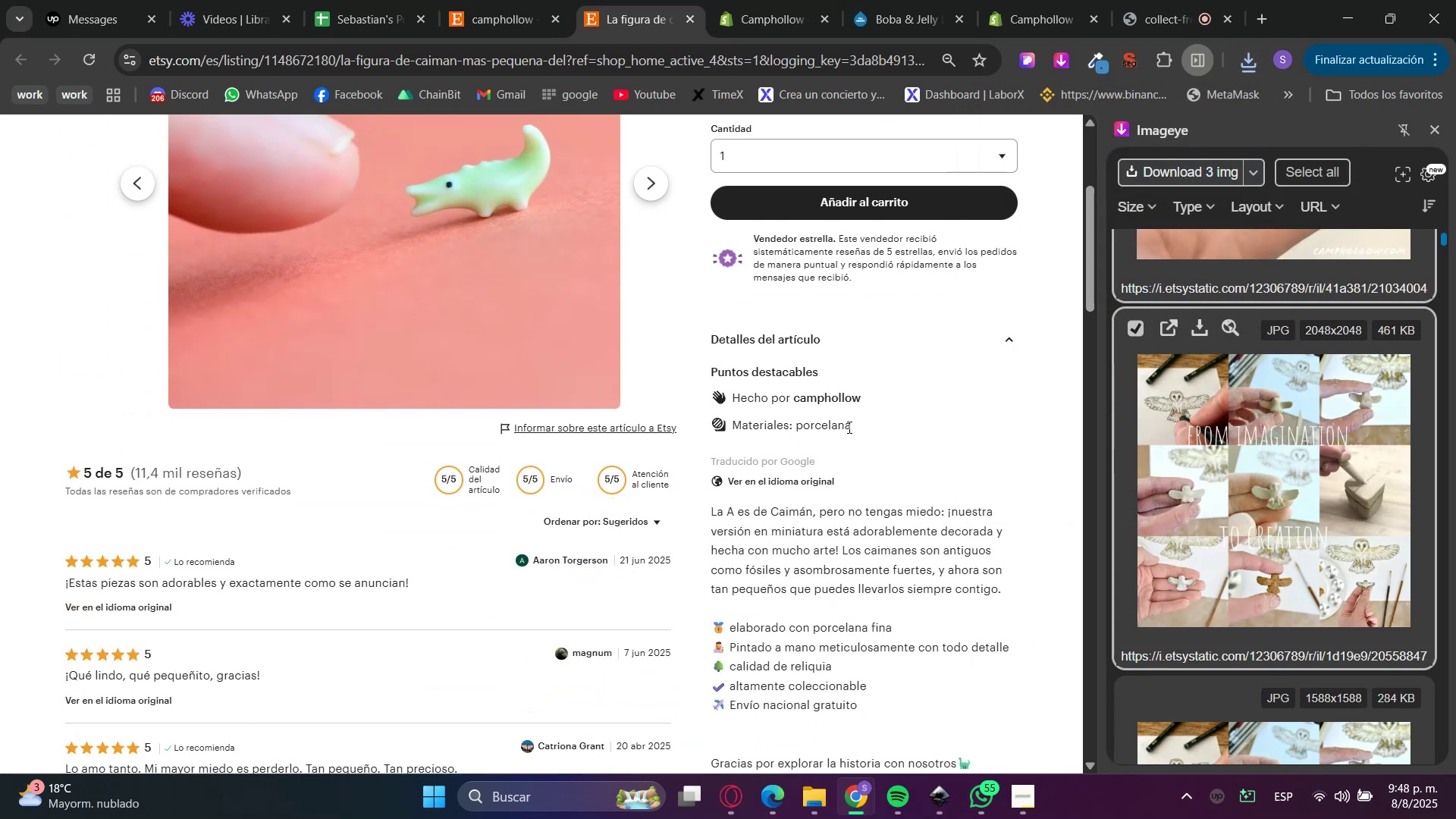 
left_click([814, 485])
 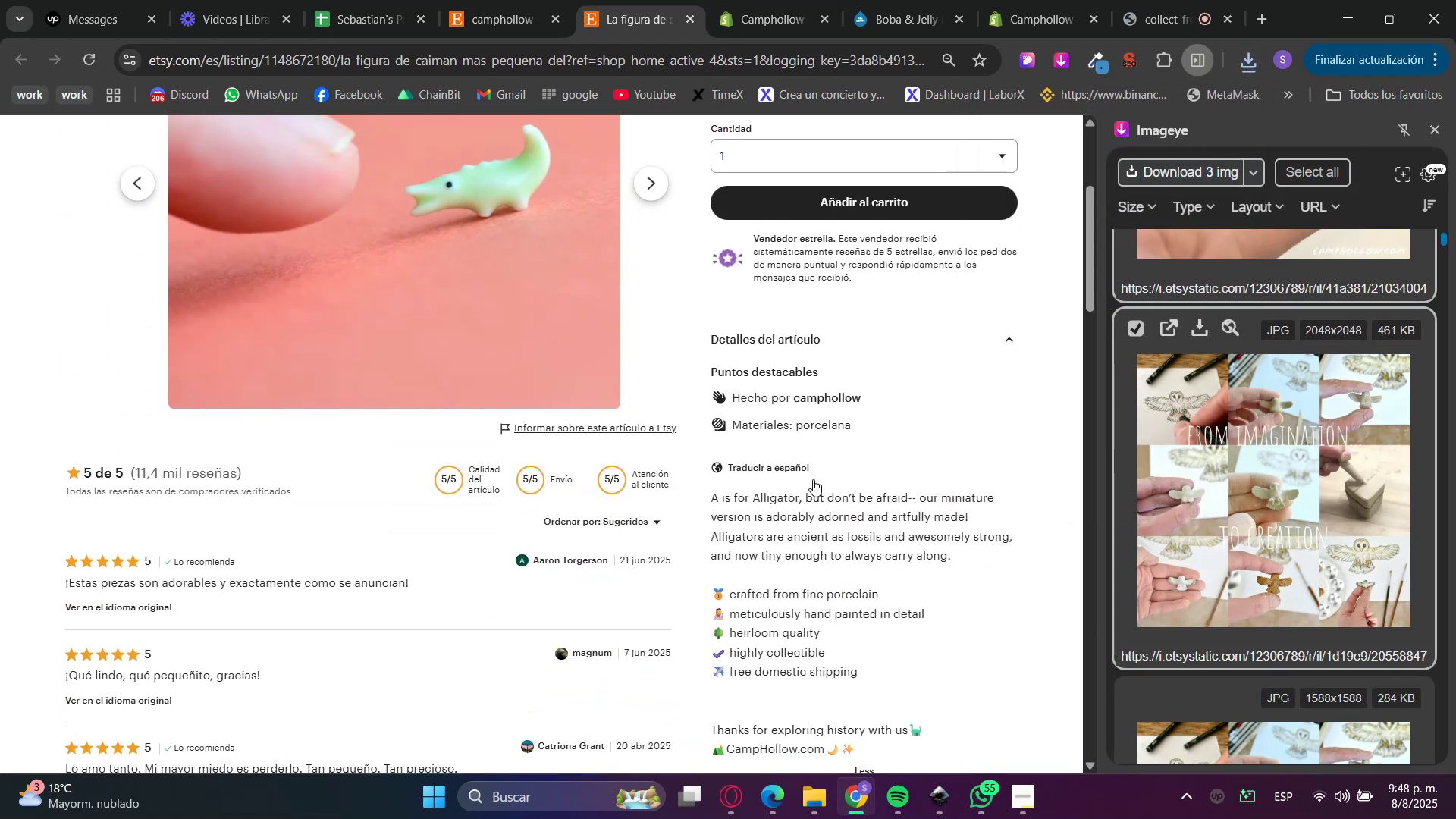 
scroll: coordinate [901, 483], scroll_direction: up, amount: 4.0
 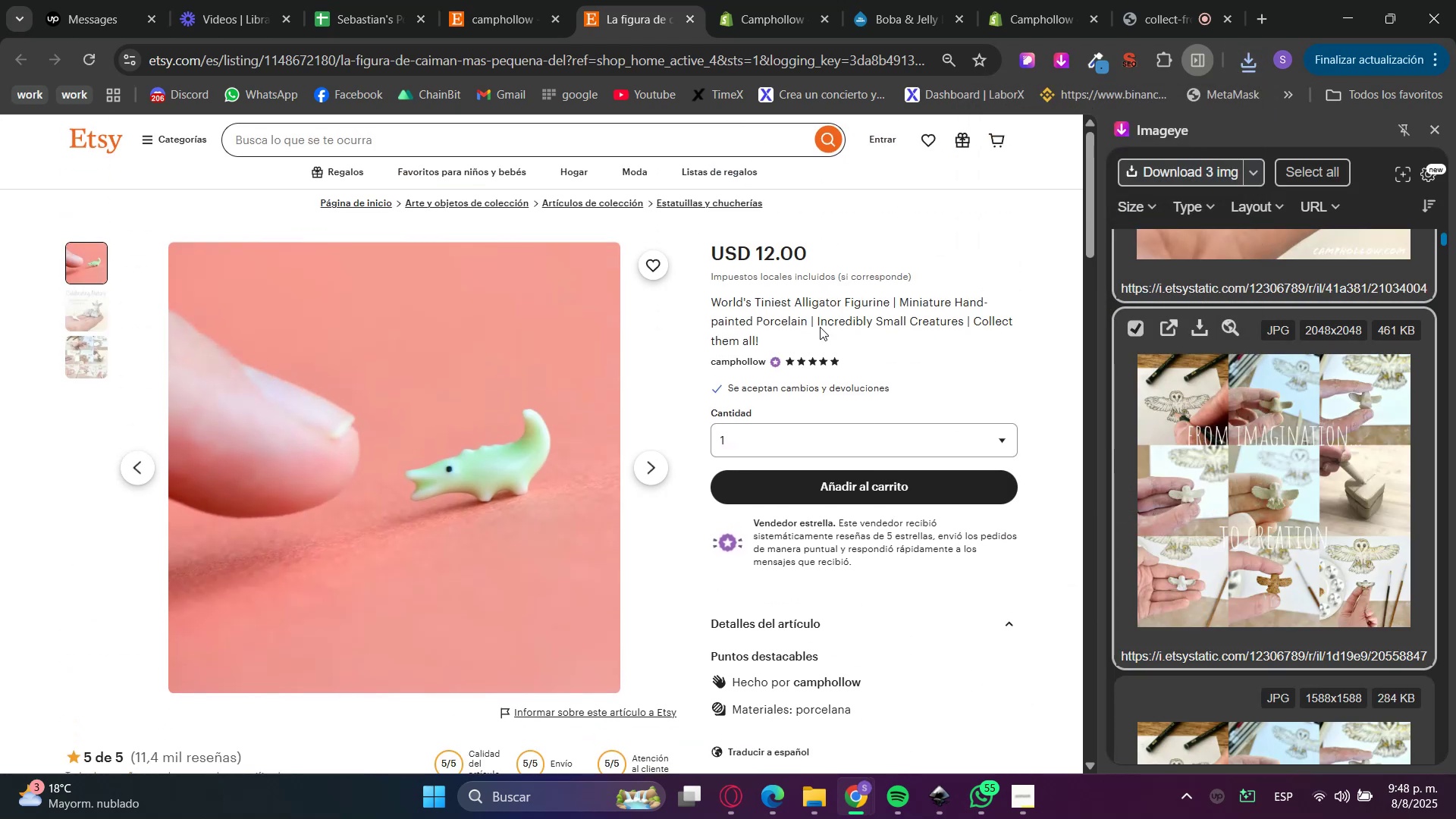 
double_click([802, 306])
 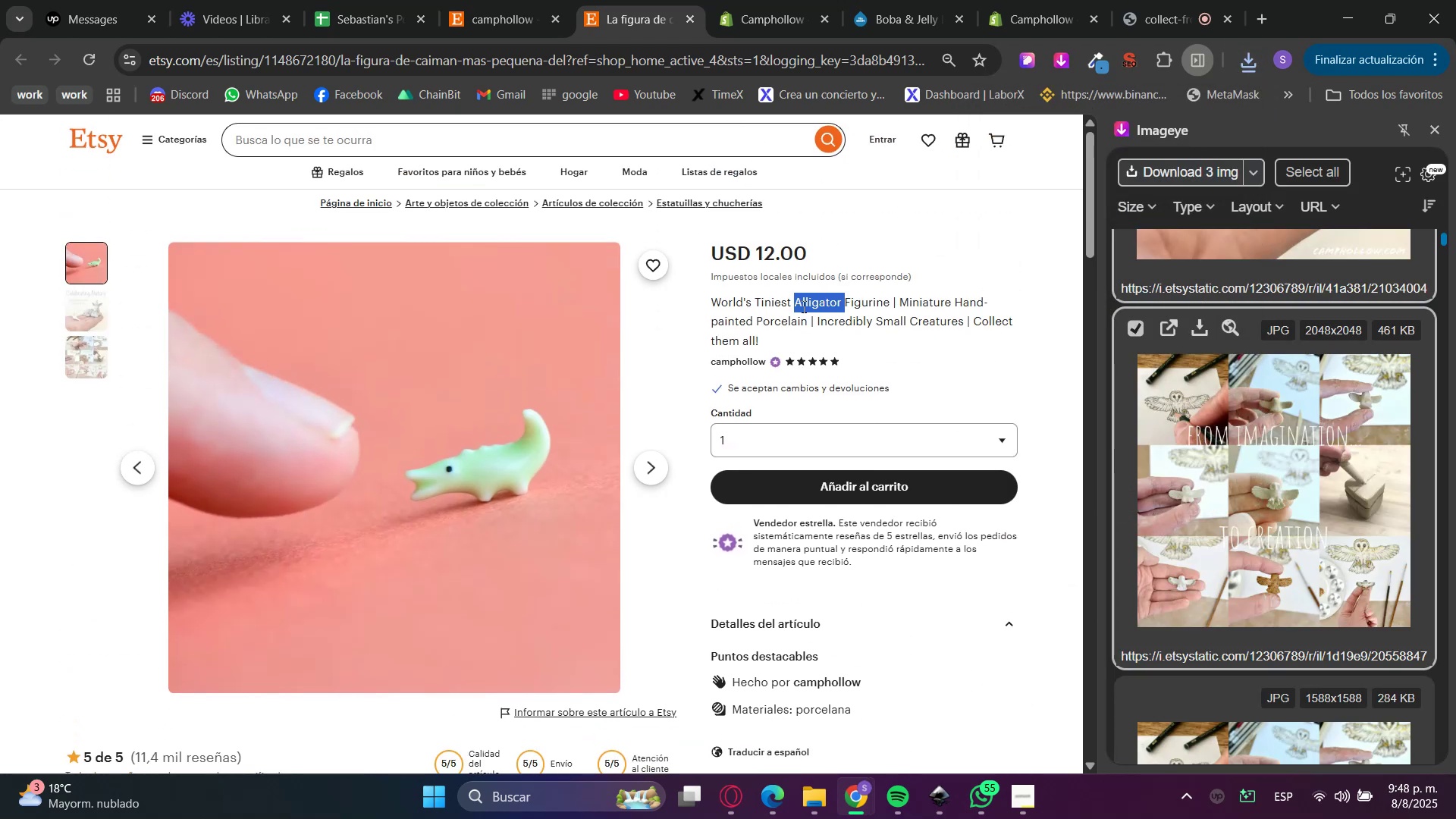 
triple_click([802, 306])
 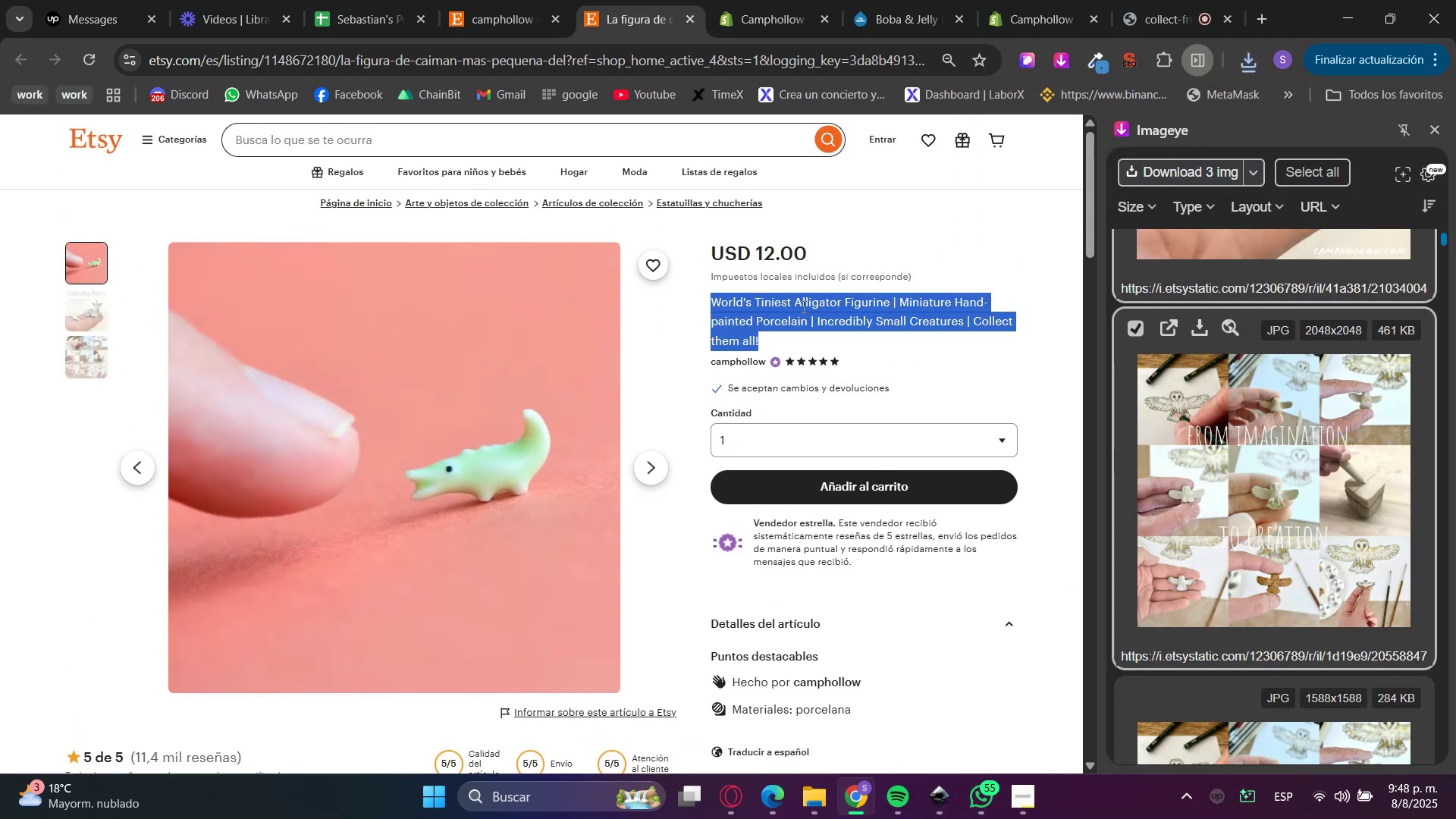 
key(Control+ControlLeft)
 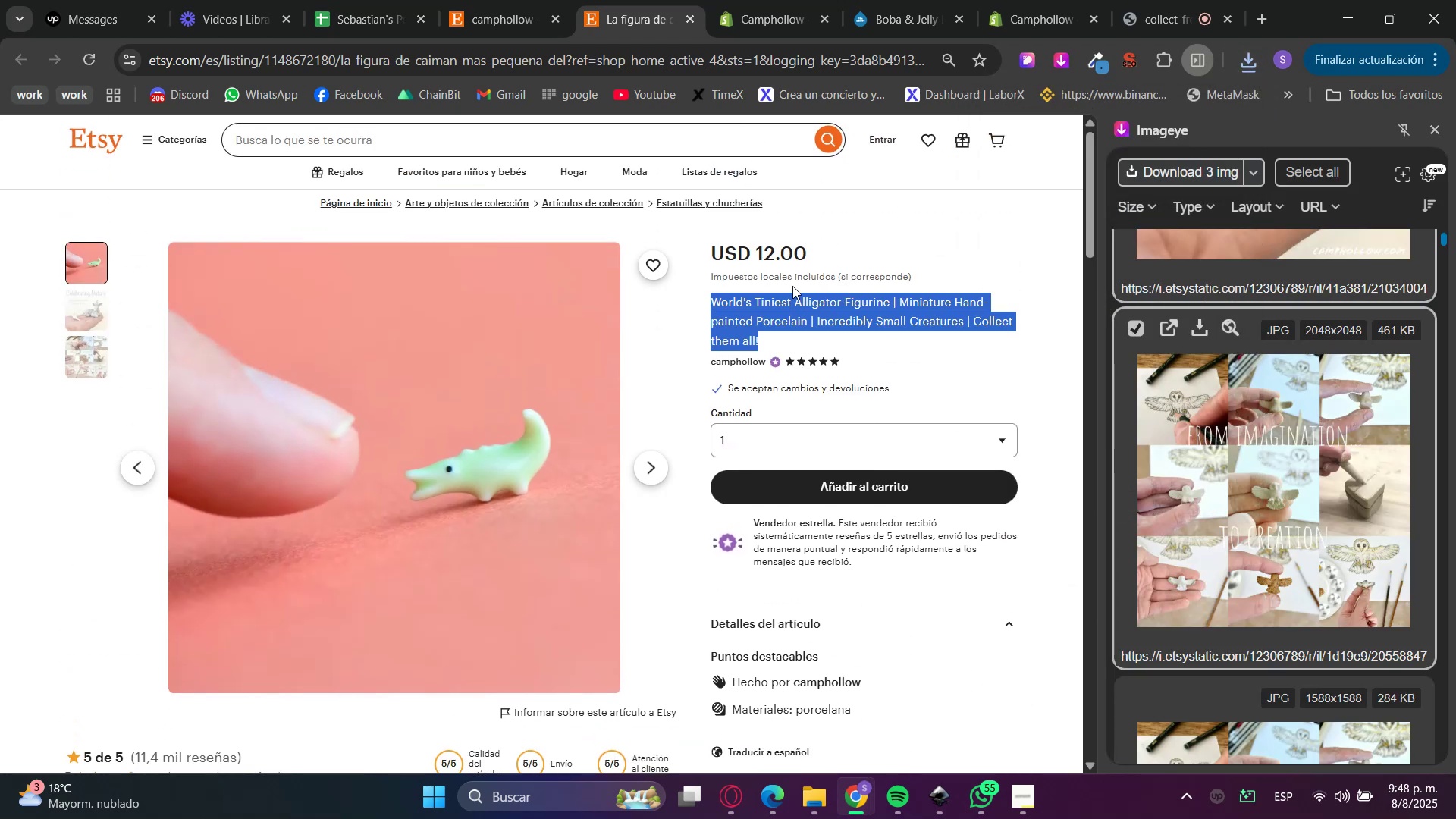 
key(Control+C)
 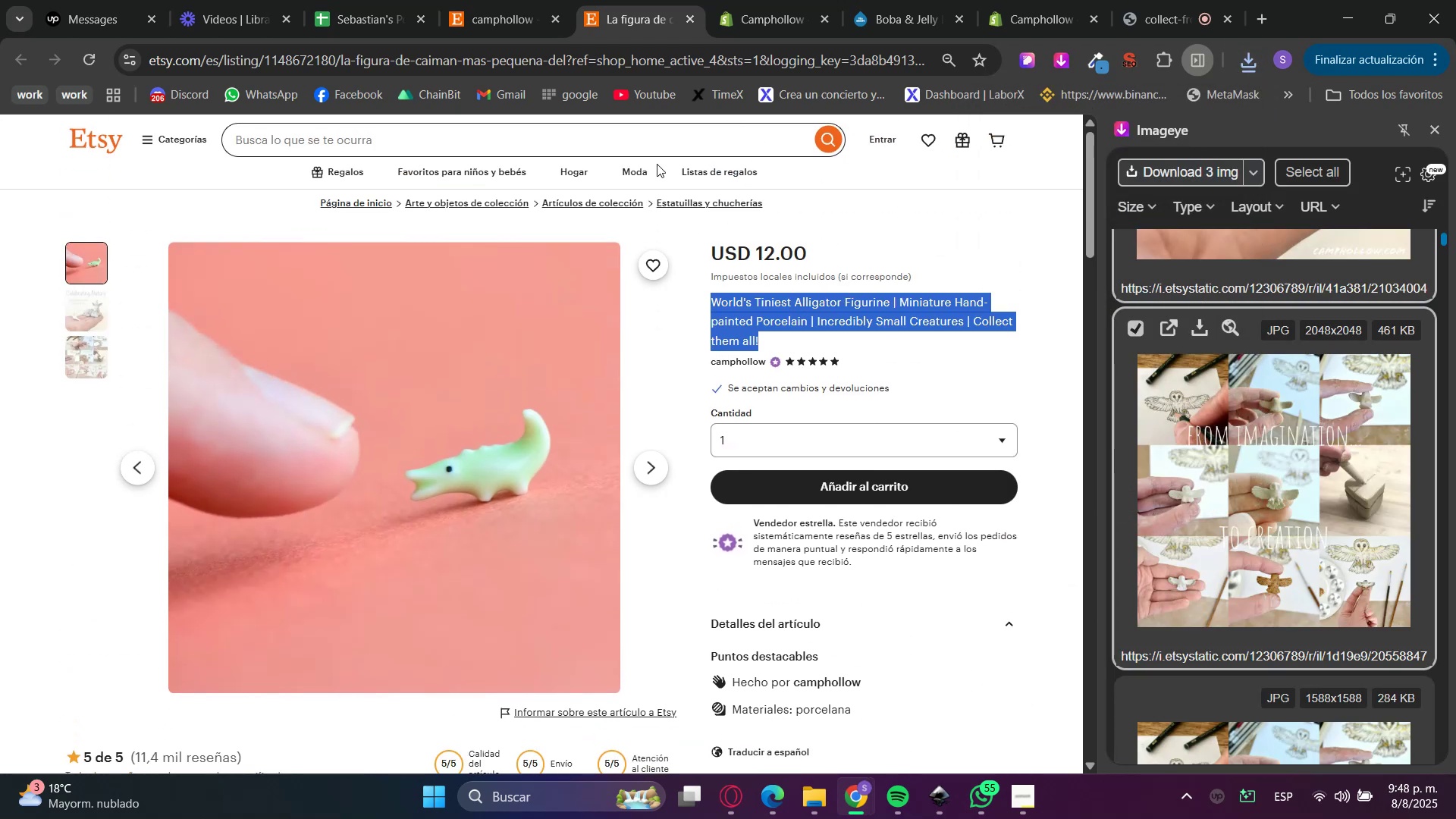 
key(Control+C)
 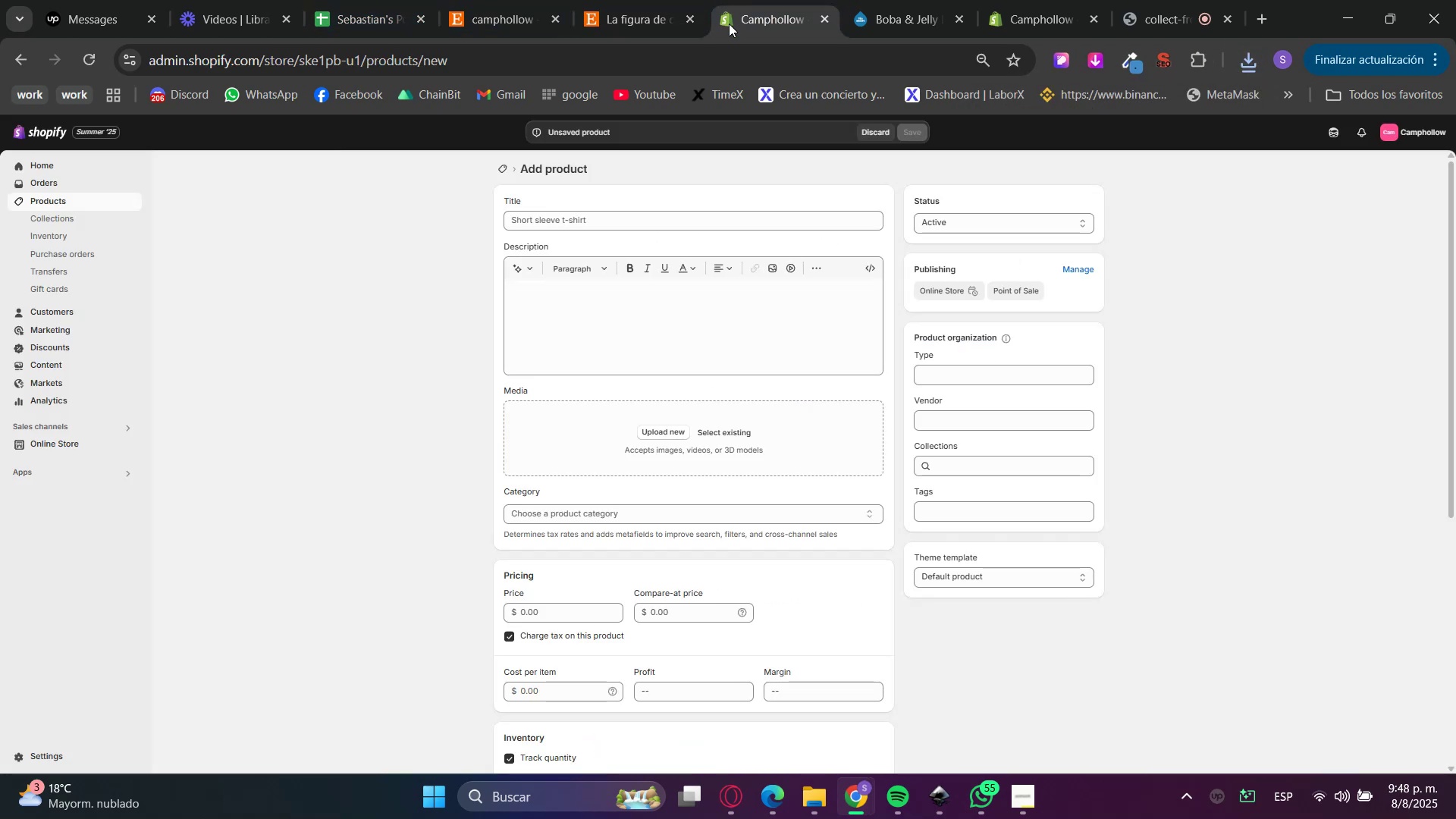 
key(Control+ControlLeft)
 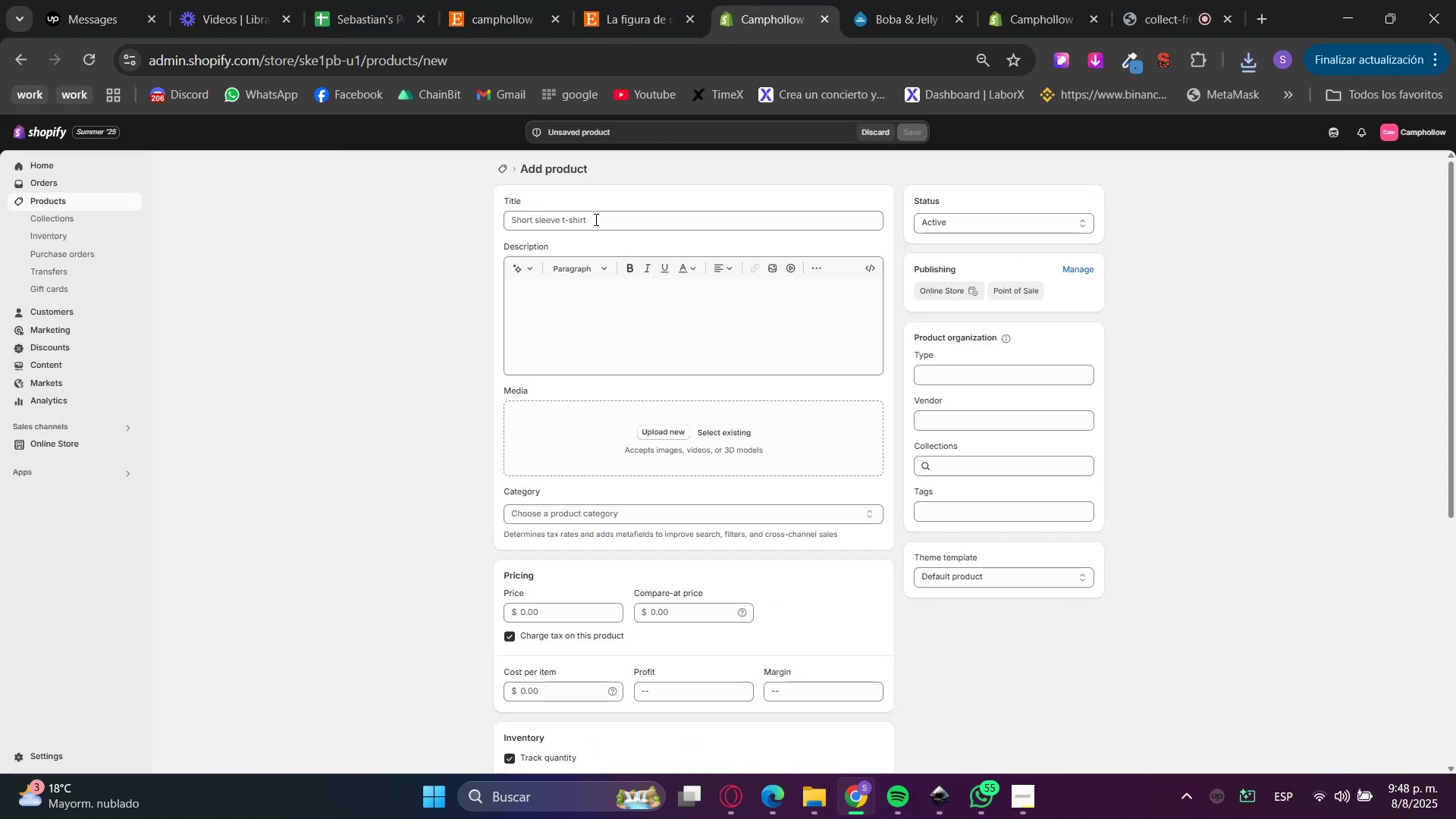 
key(Control+V)
 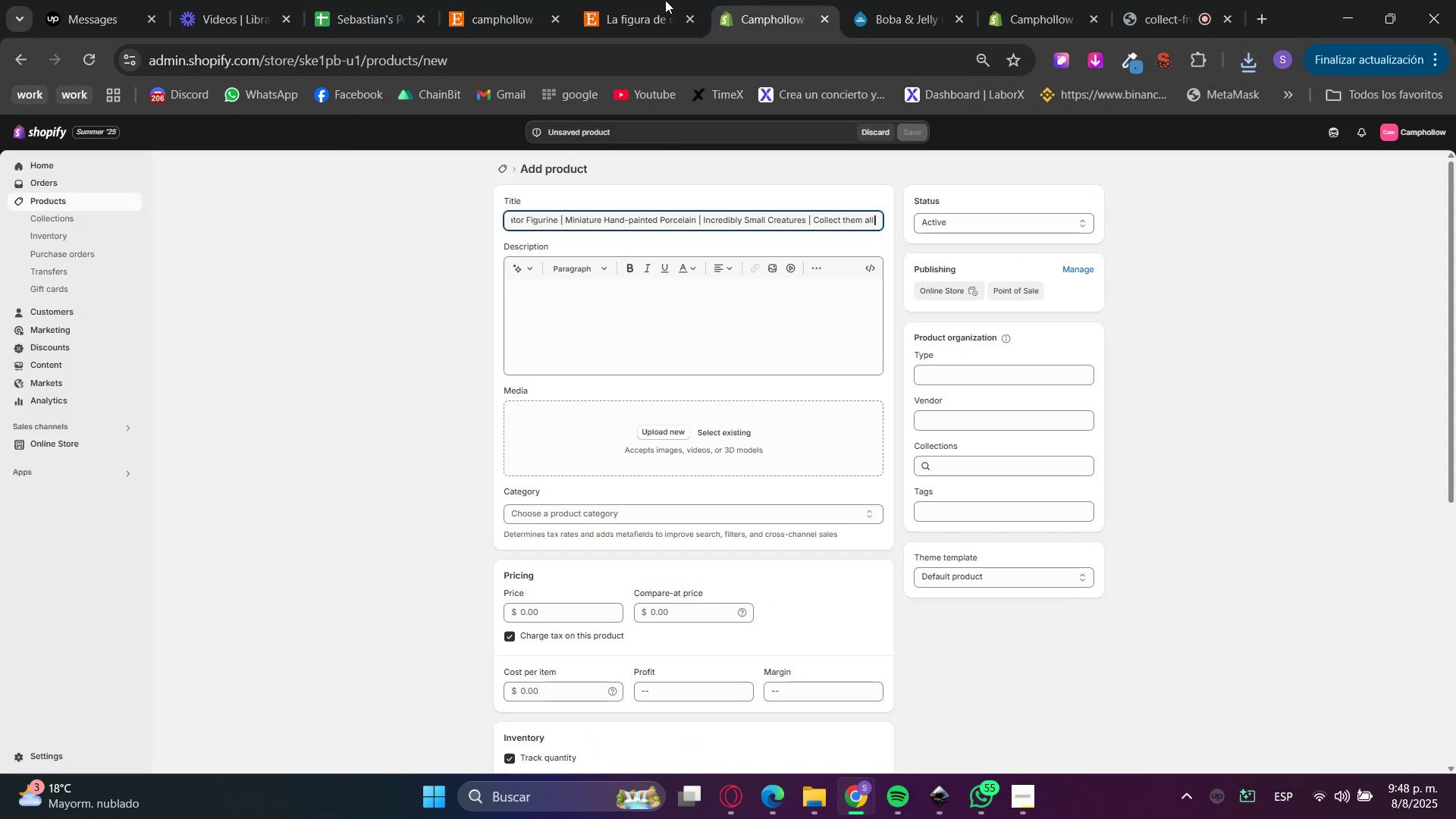 
double_click([652, 0])
 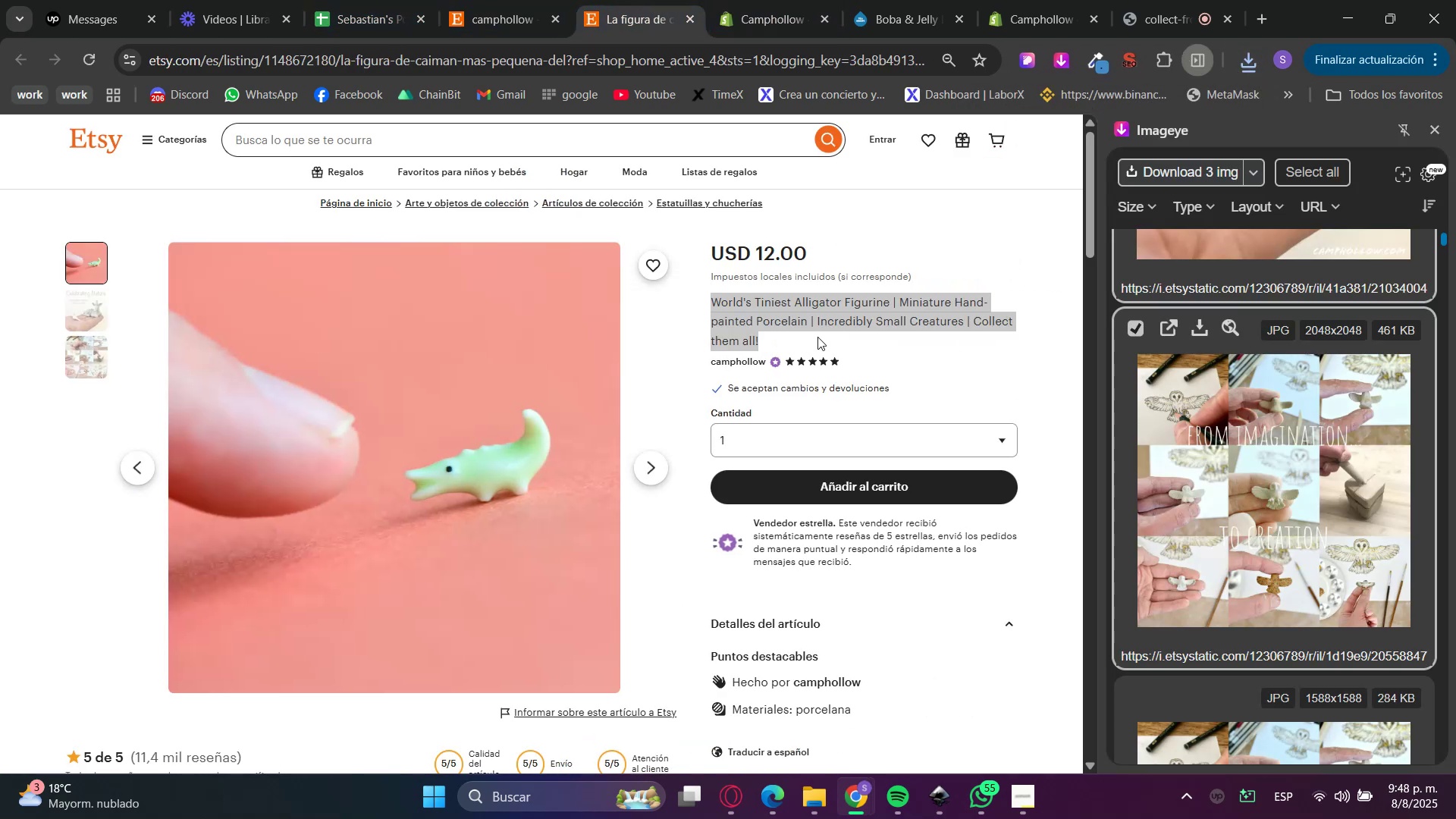 
scroll: coordinate [767, 570], scroll_direction: down, amount: 5.0
 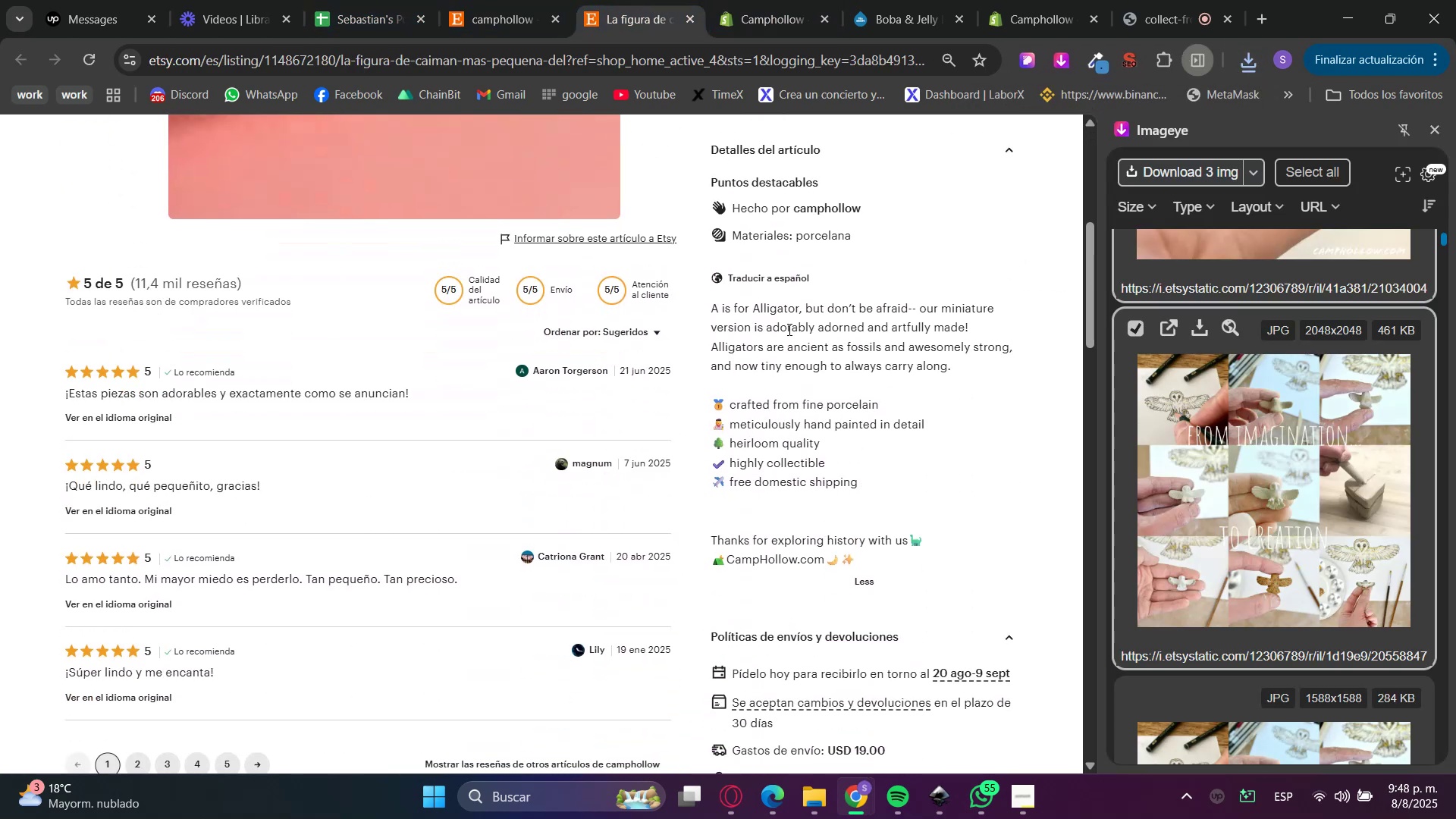 
double_click([787, 327])
 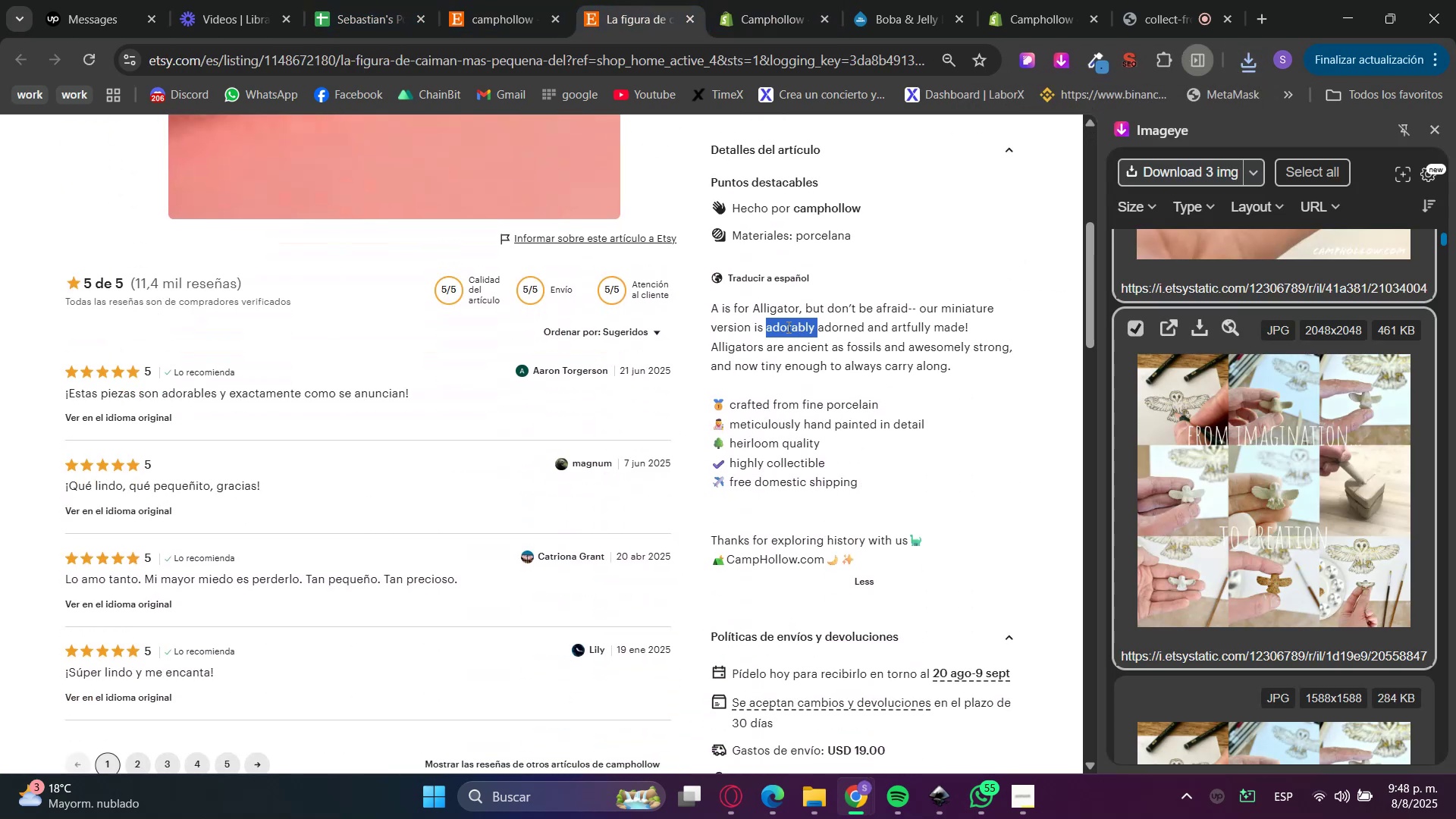 
left_click_drag(start_coordinate=[787, 327], to_coordinate=[799, 467])
 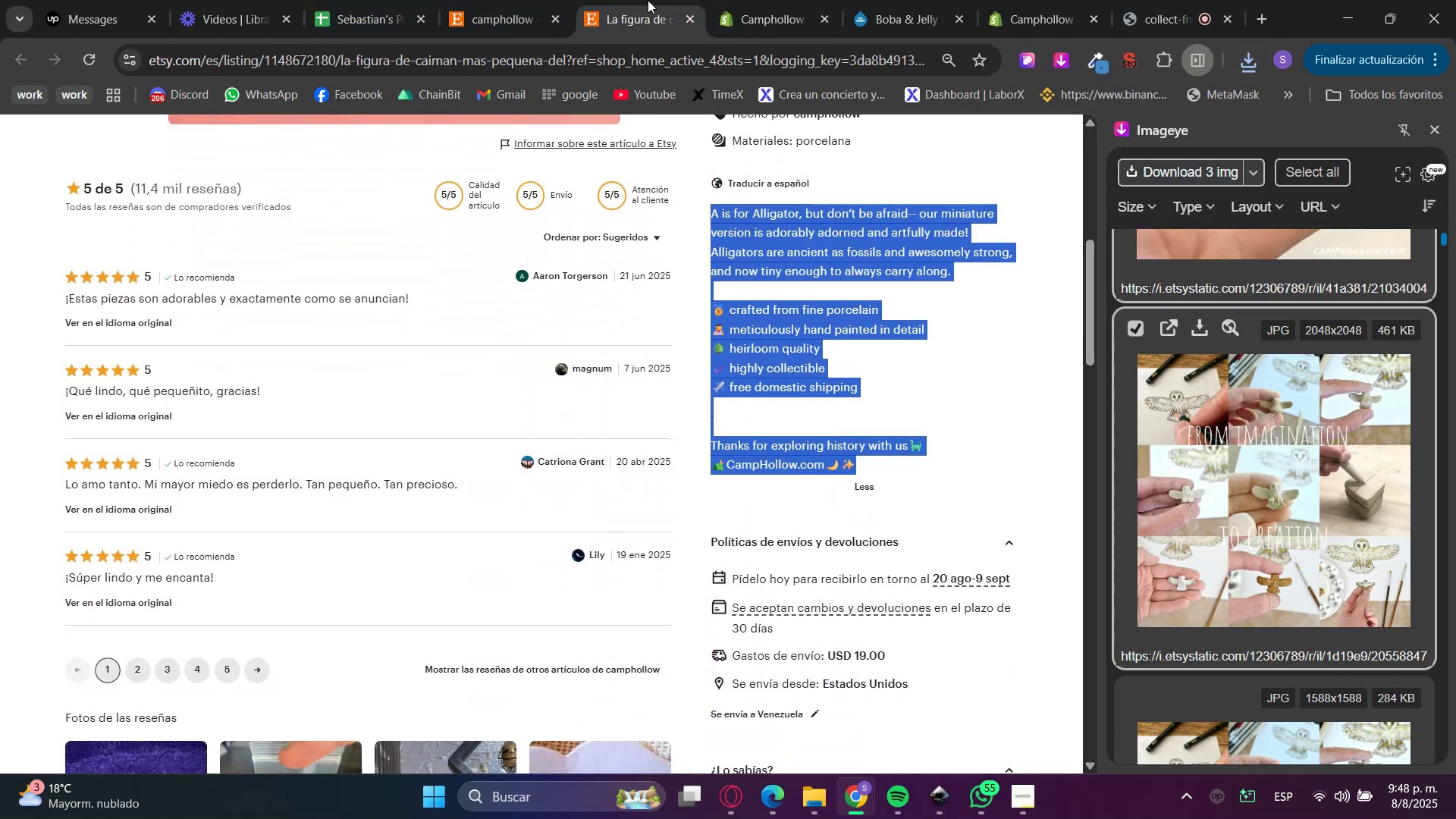 
scroll: coordinate [792, 487], scroll_direction: down, amount: 1.0
 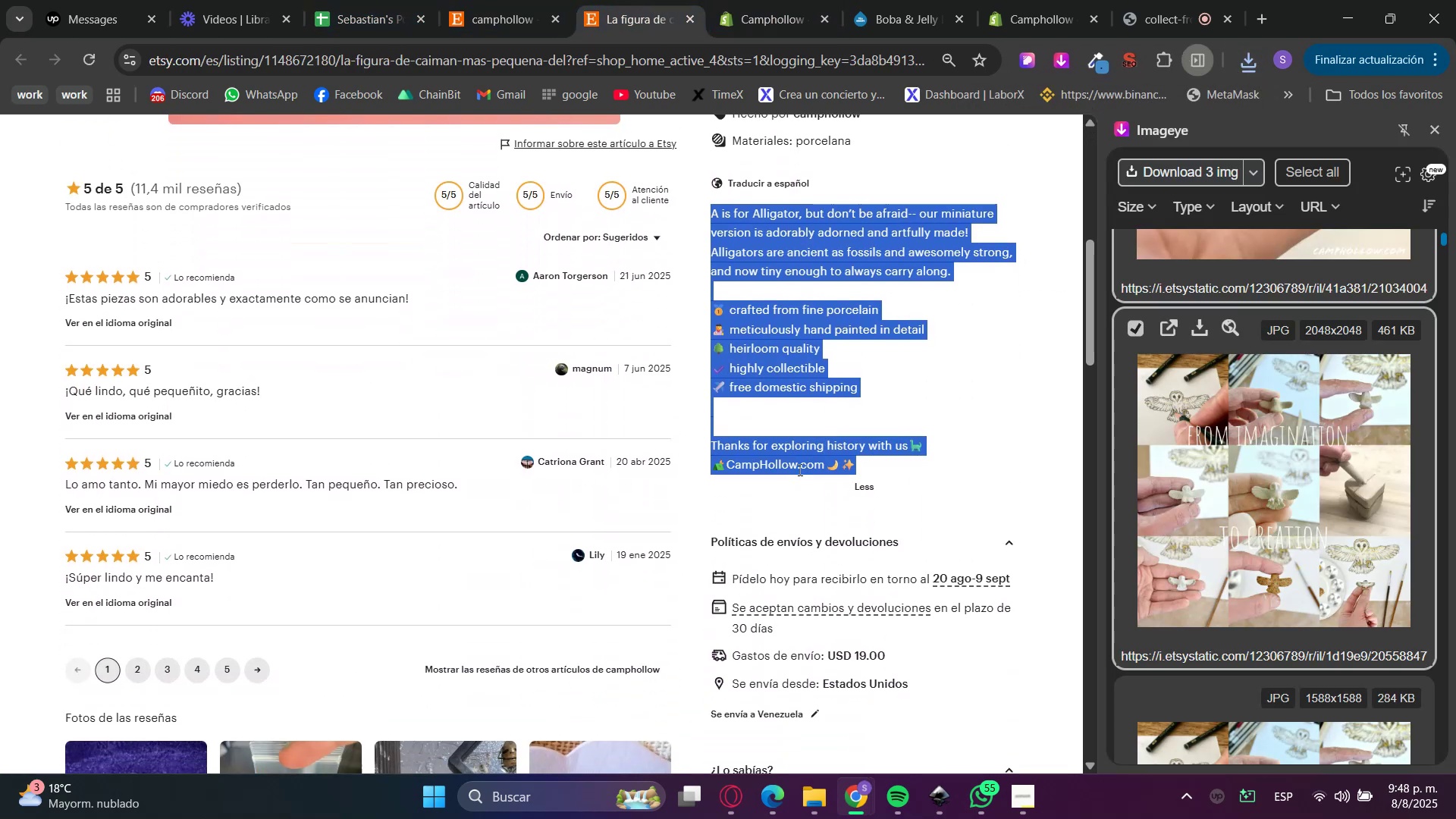 
key(Control+C)
 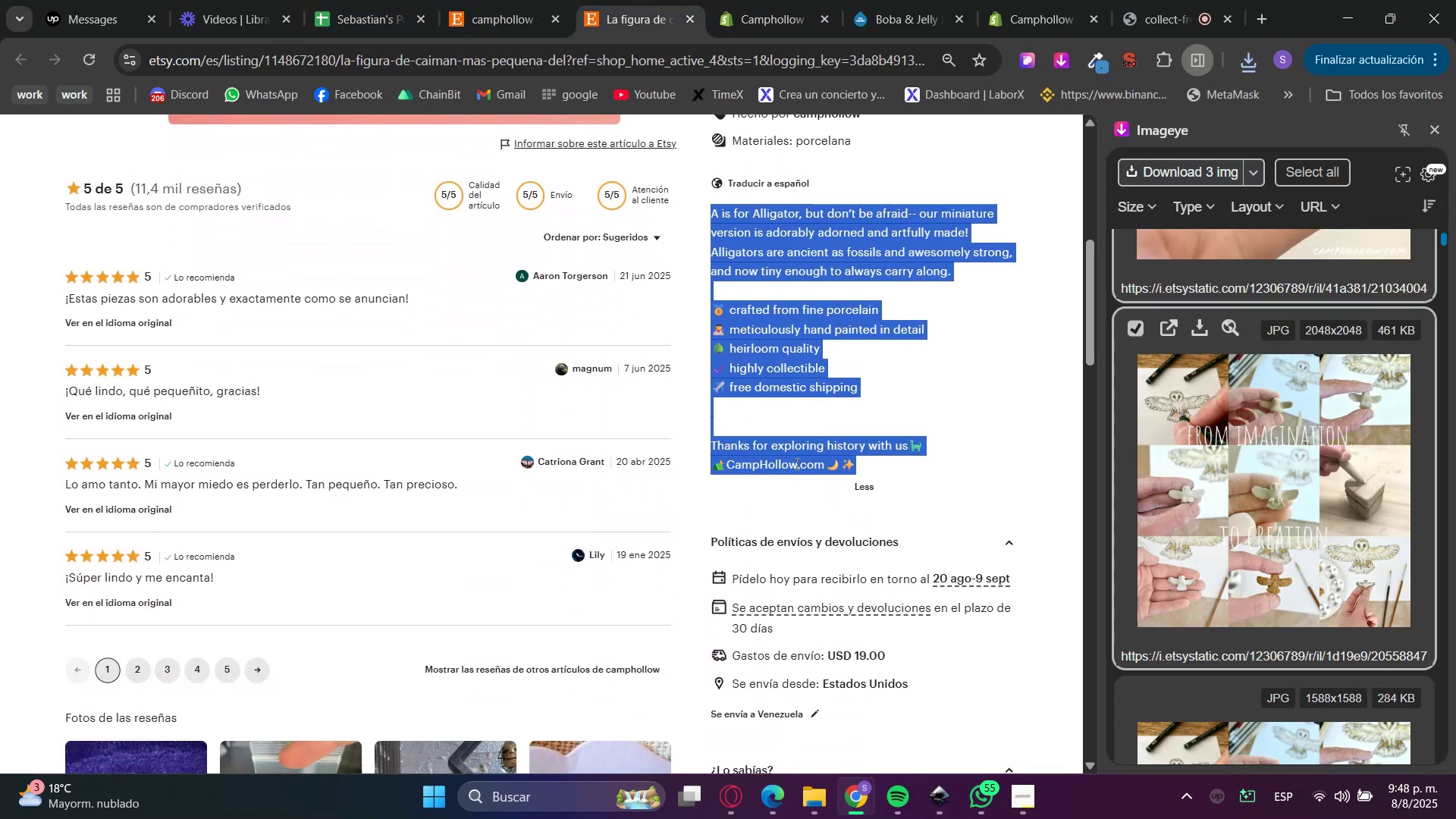 
key(Control+C)
 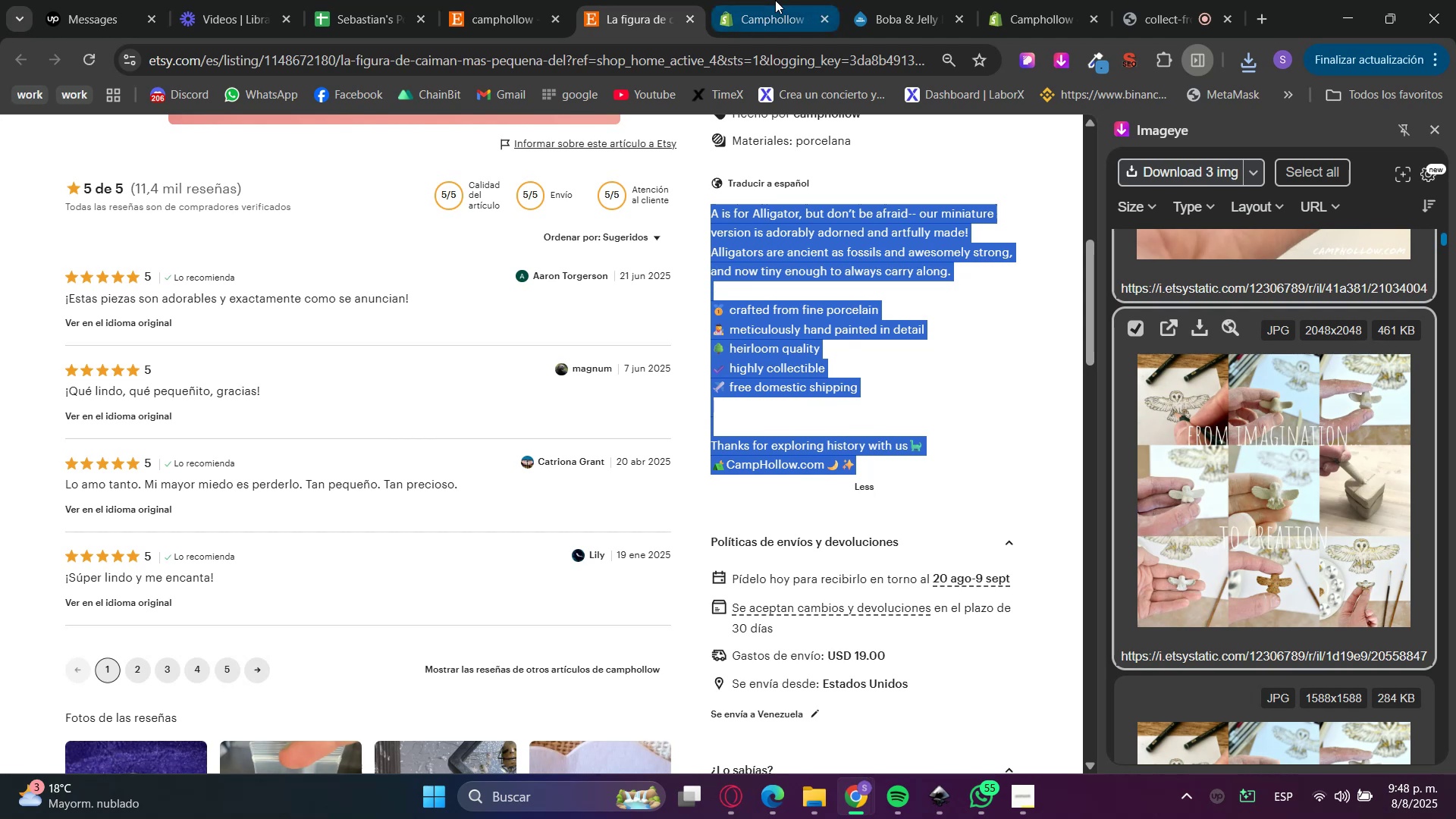 
left_click([775, 0])
 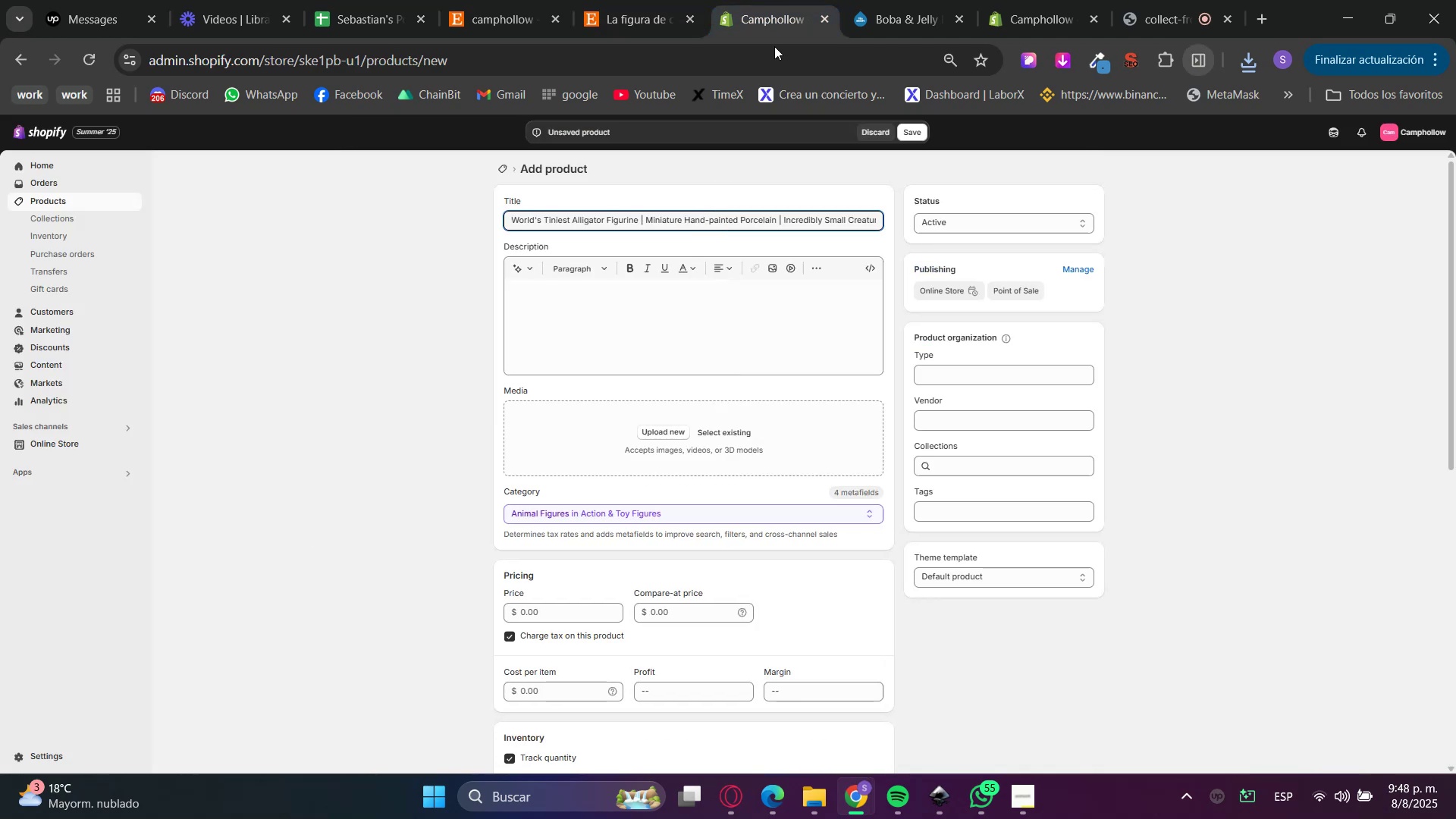 
left_click([746, 326])
 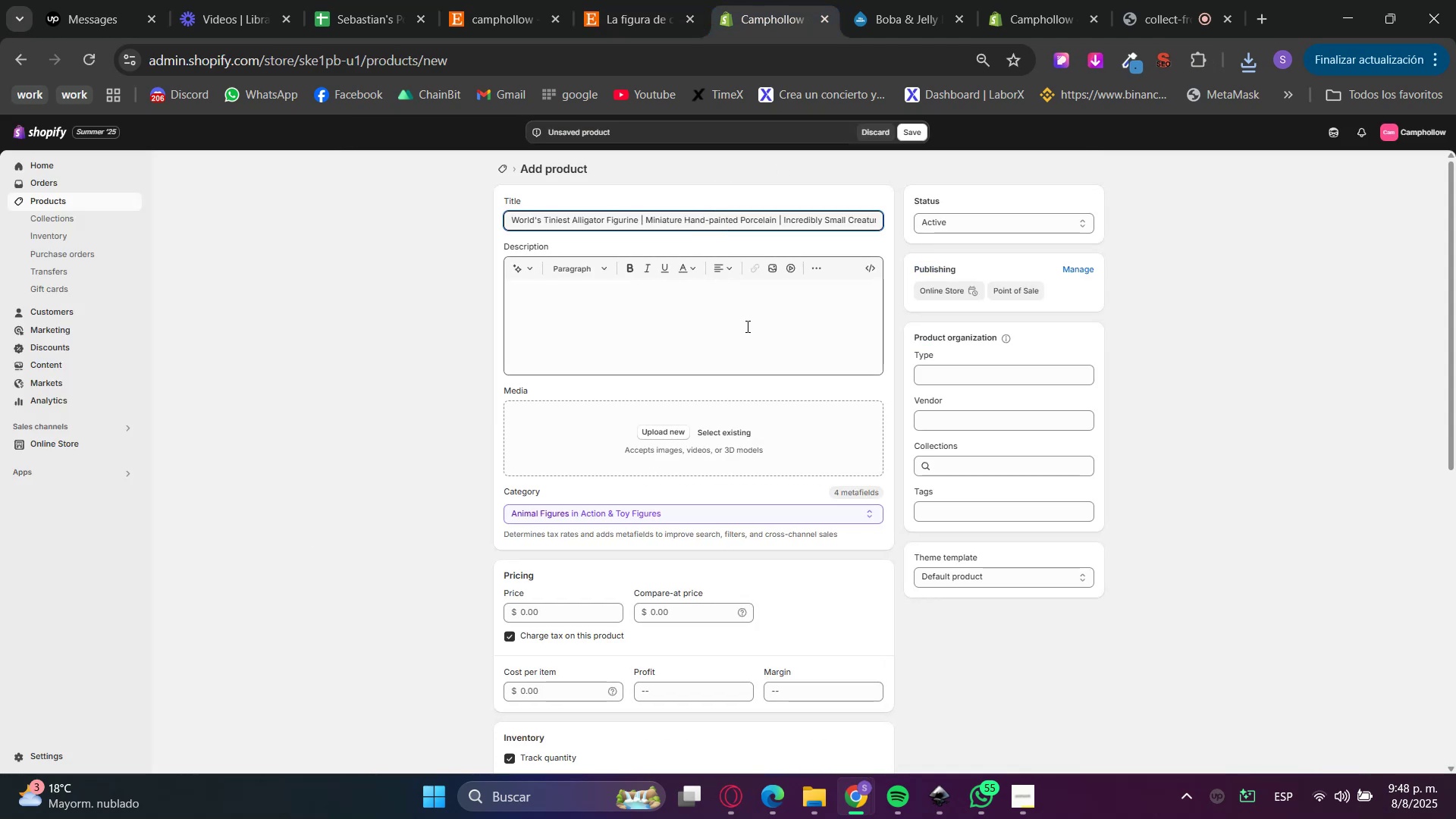 
key(Control+V)
 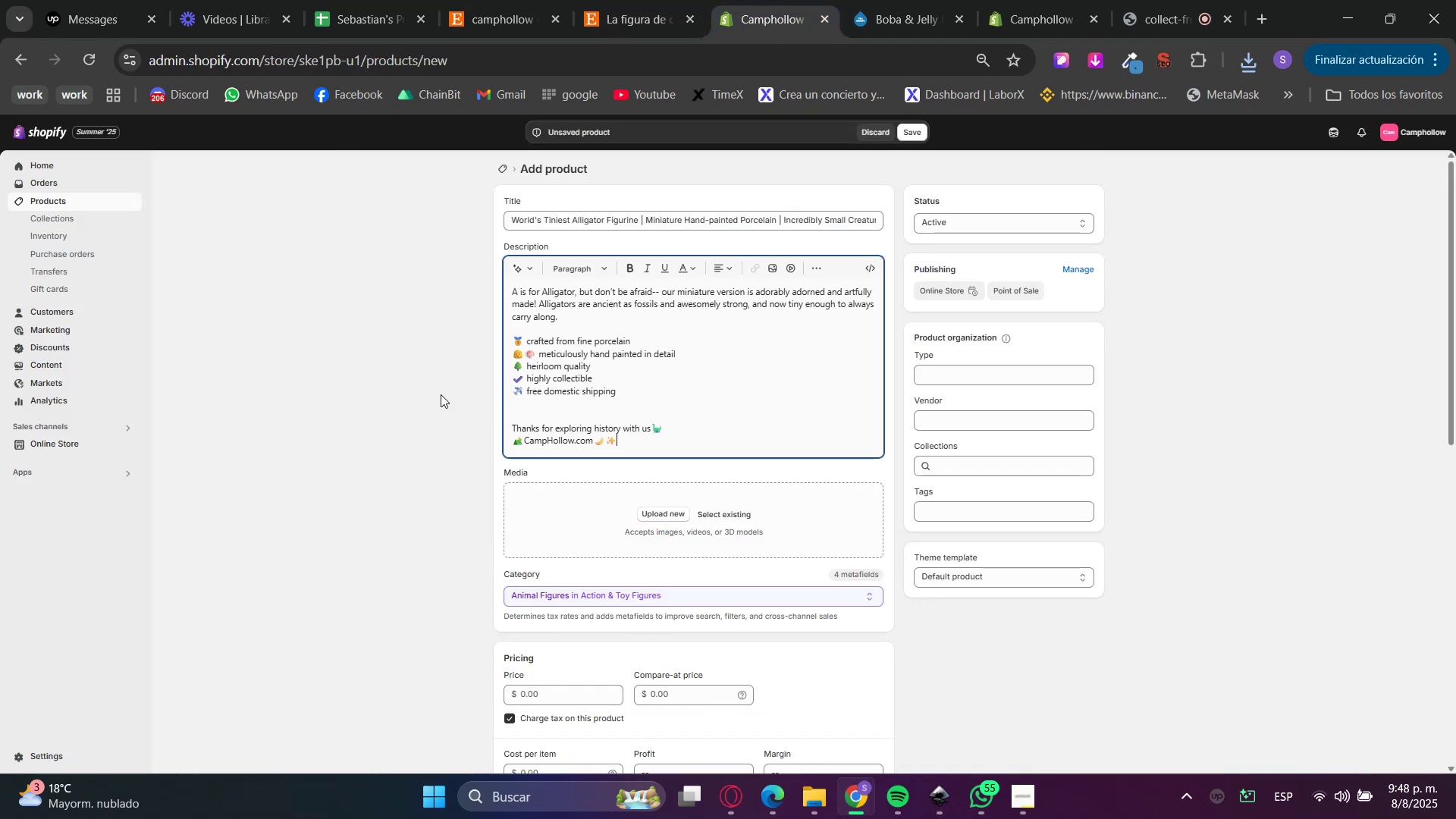 
left_click([531, 414])
 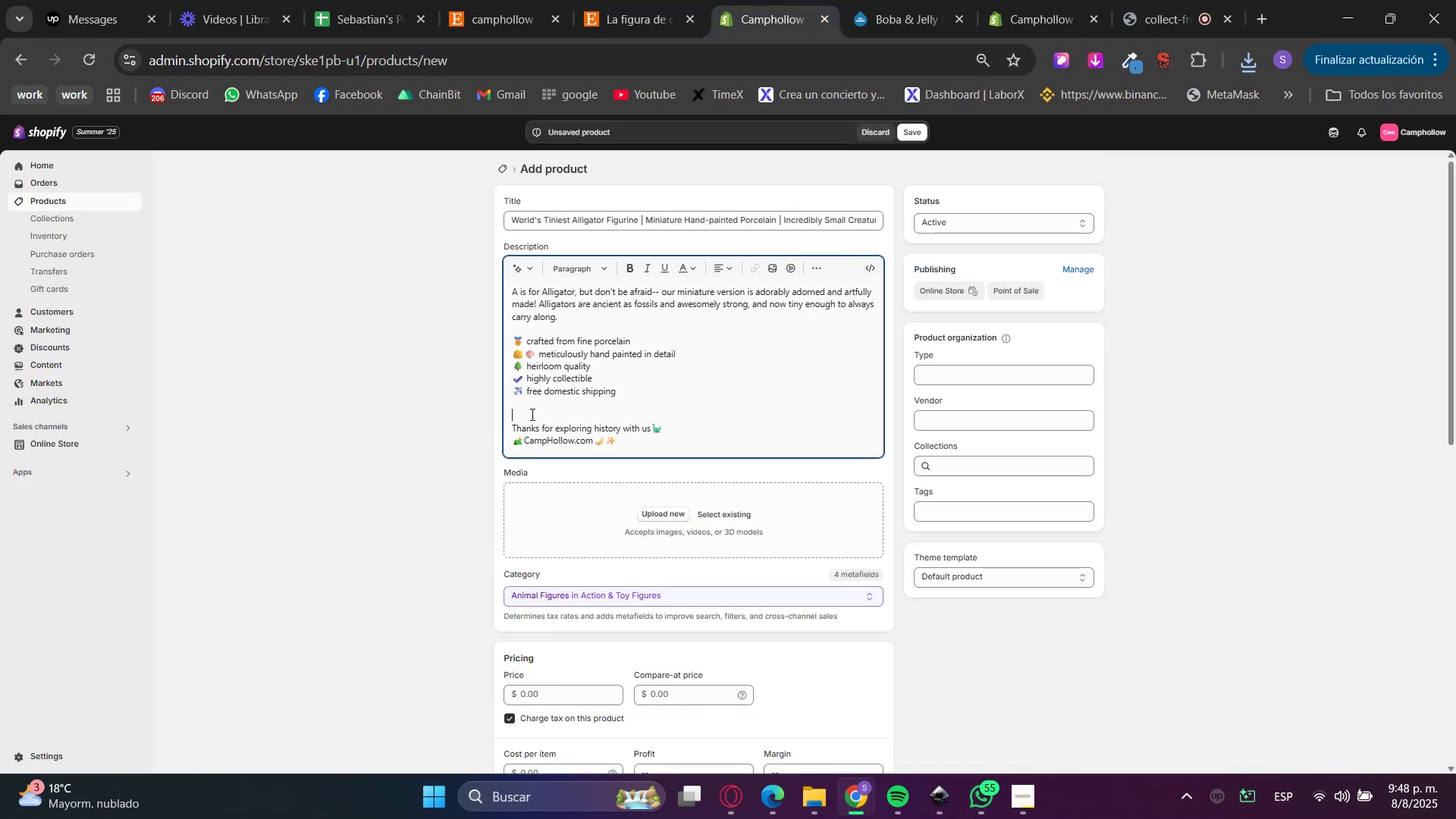 
key(Backspace)
 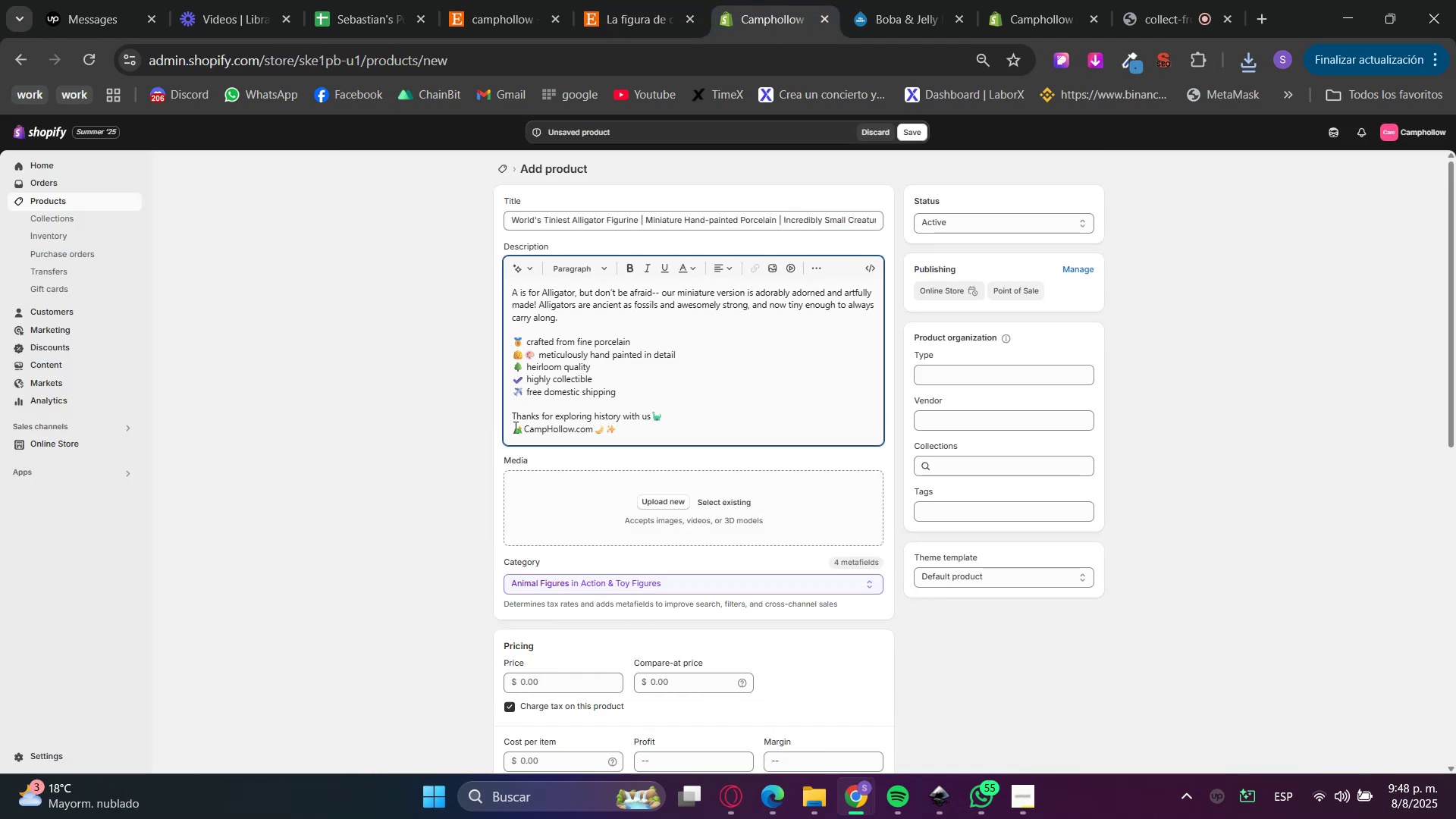 
left_click([431, 431])
 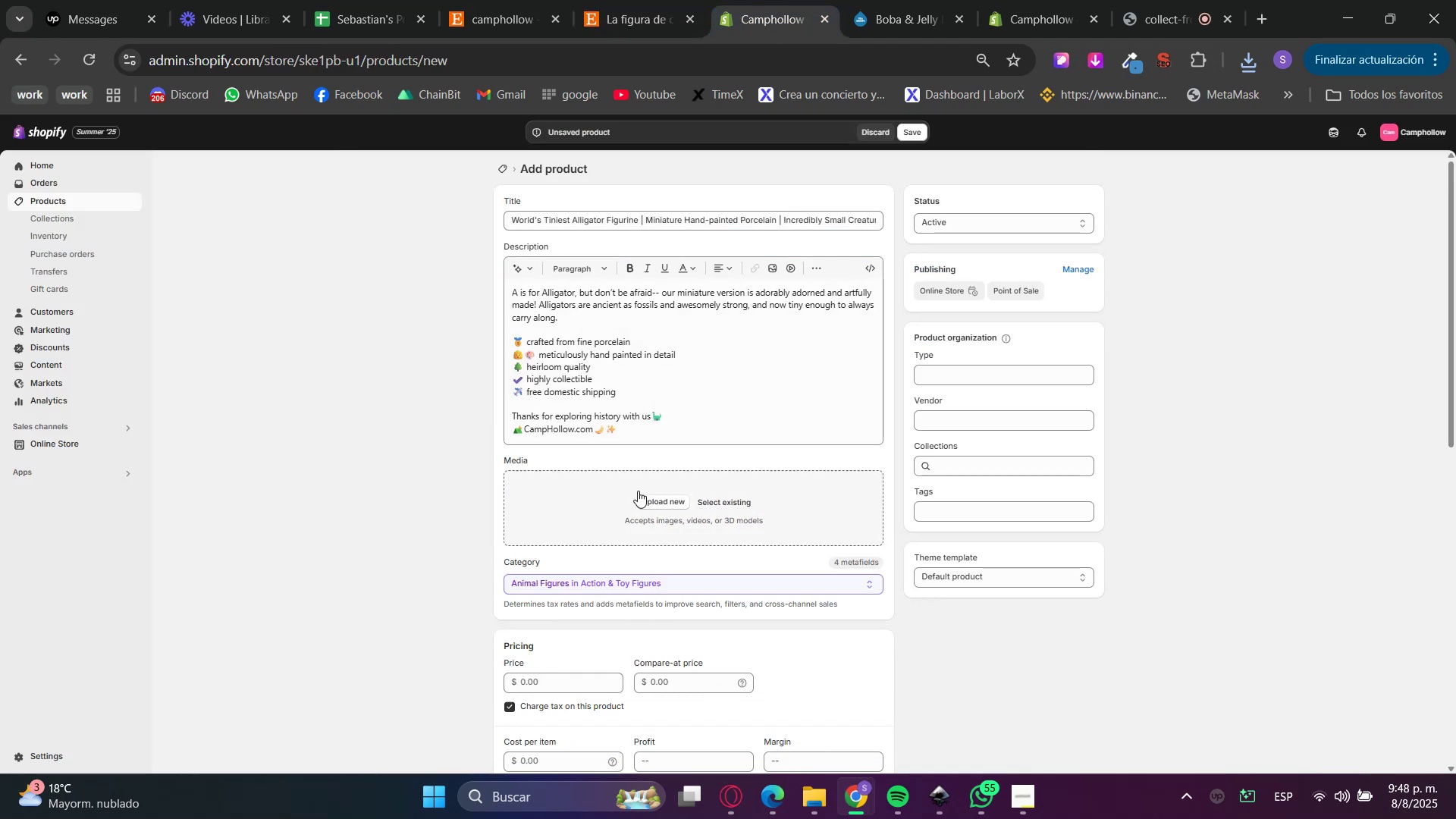 
left_click([797, 816])
 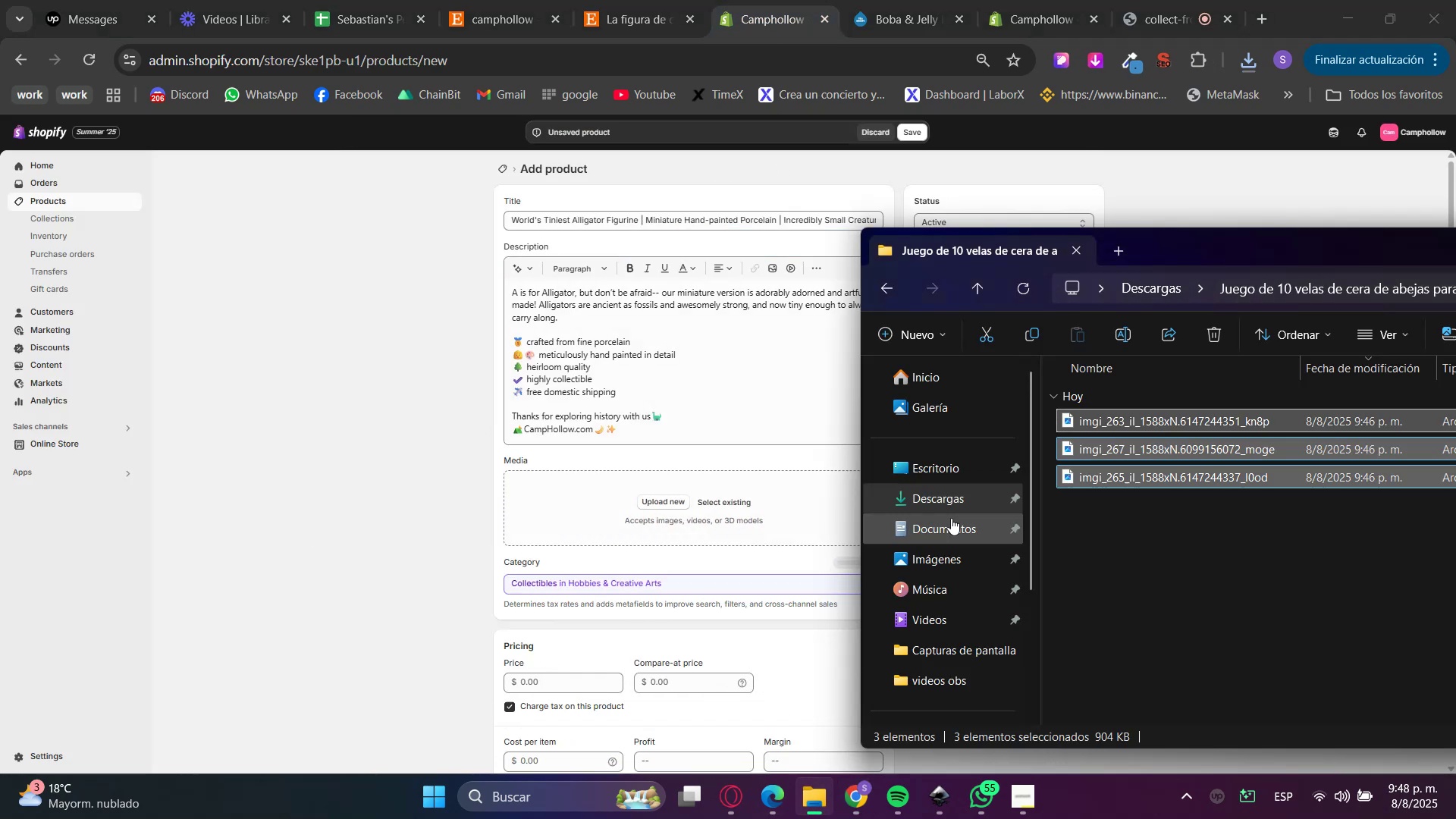 
left_click([936, 500])
 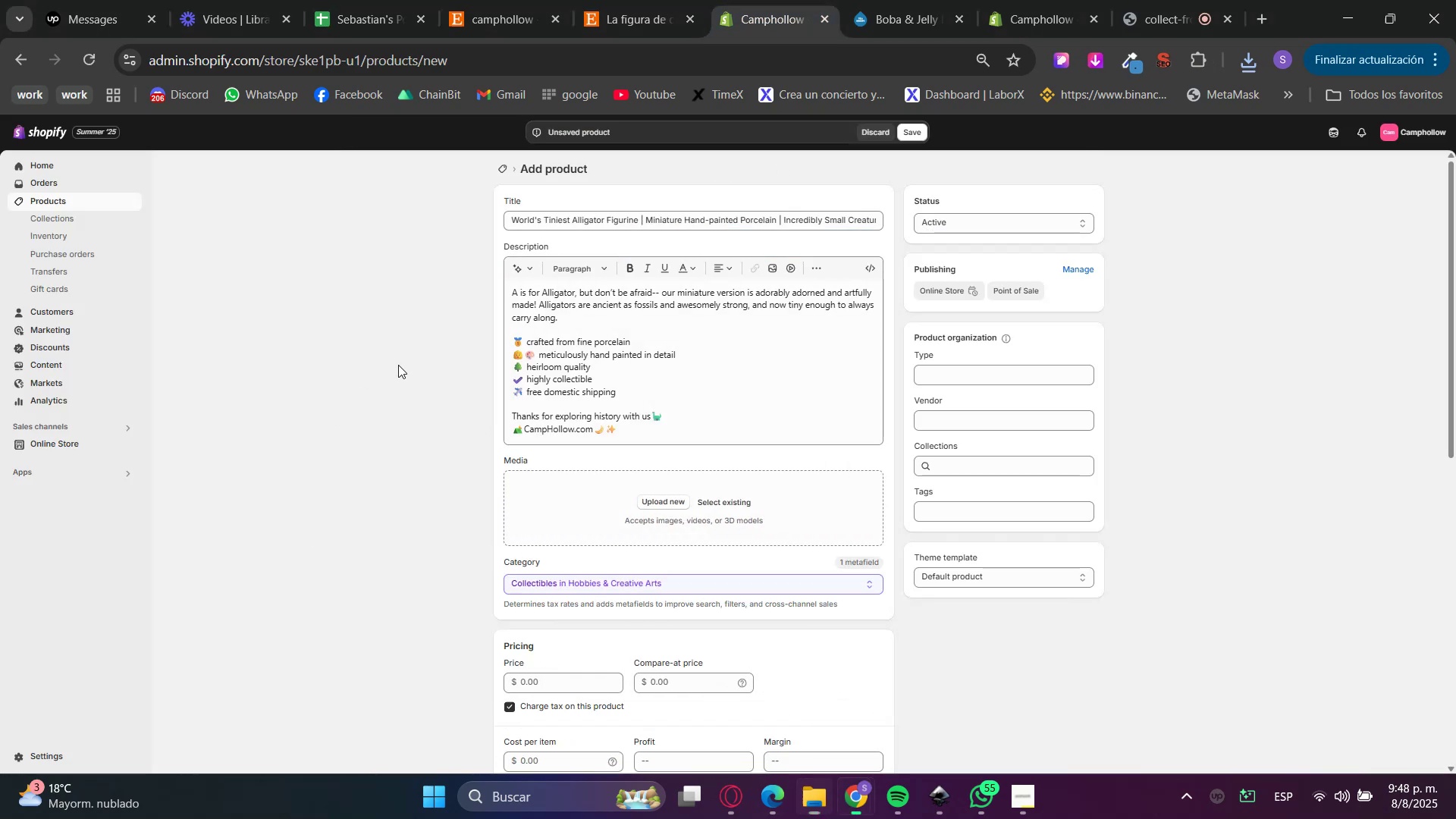 
double_click([638, 0])
 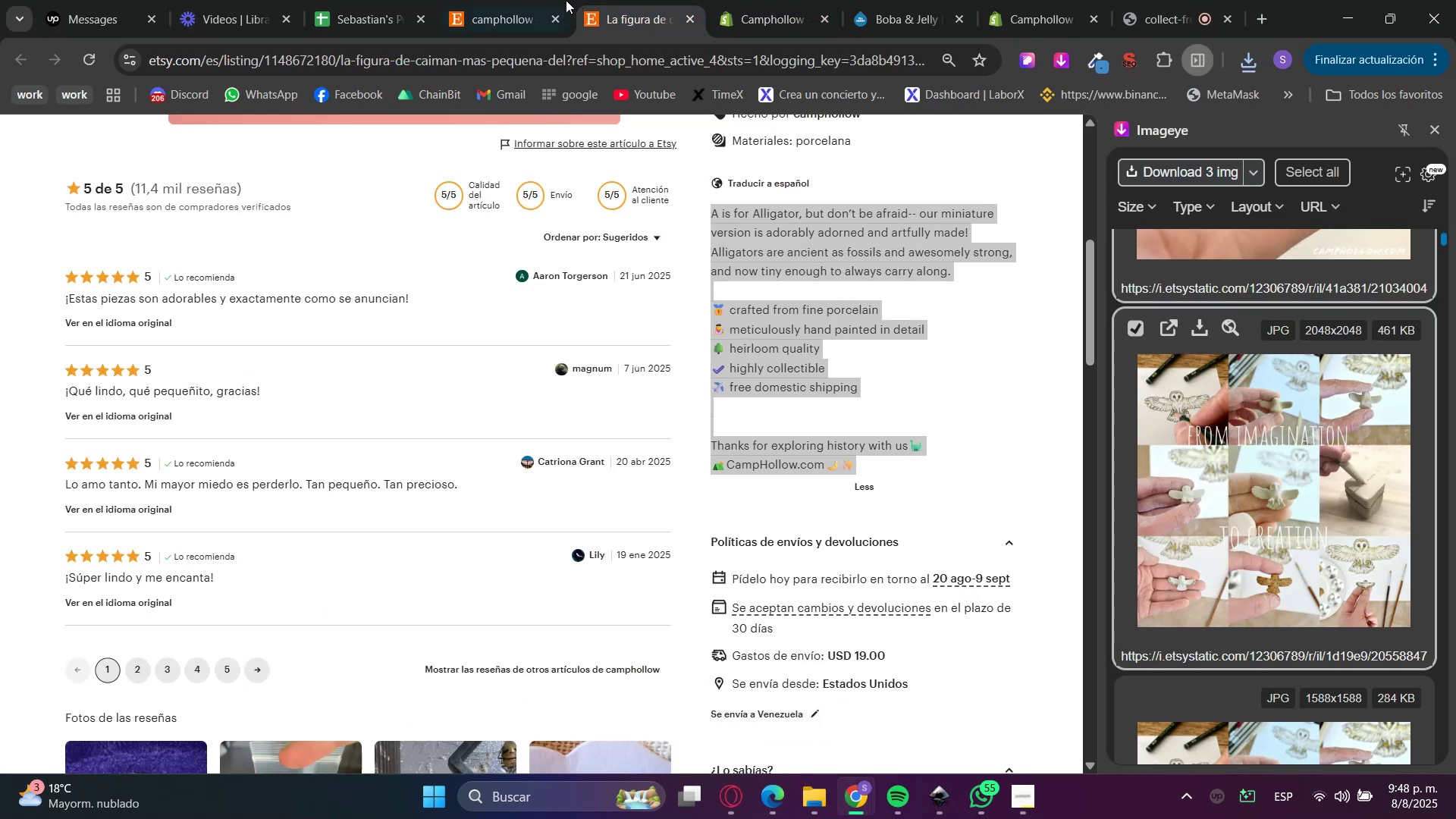 
left_click([773, 0])
 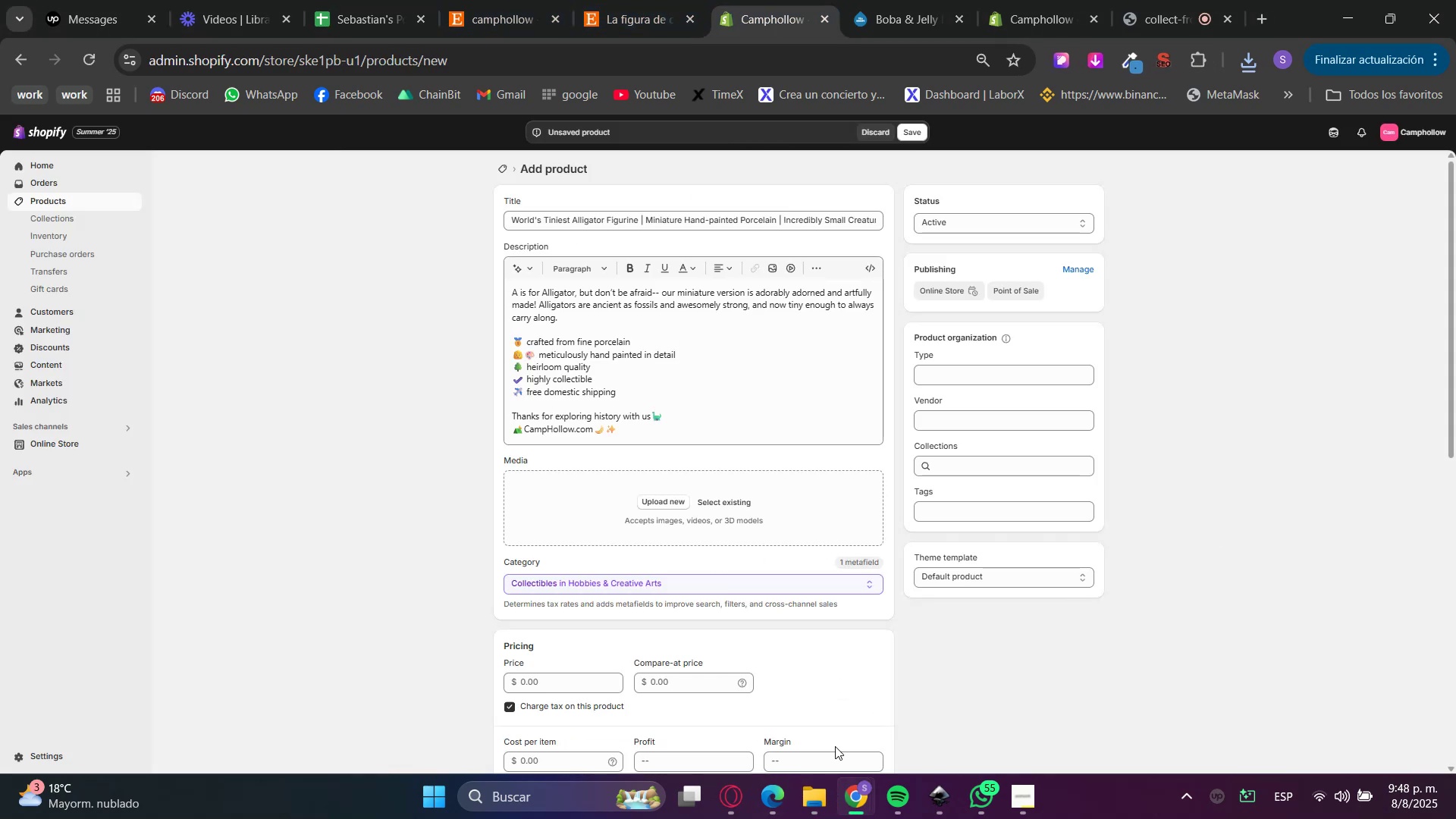 
left_click([822, 793])
 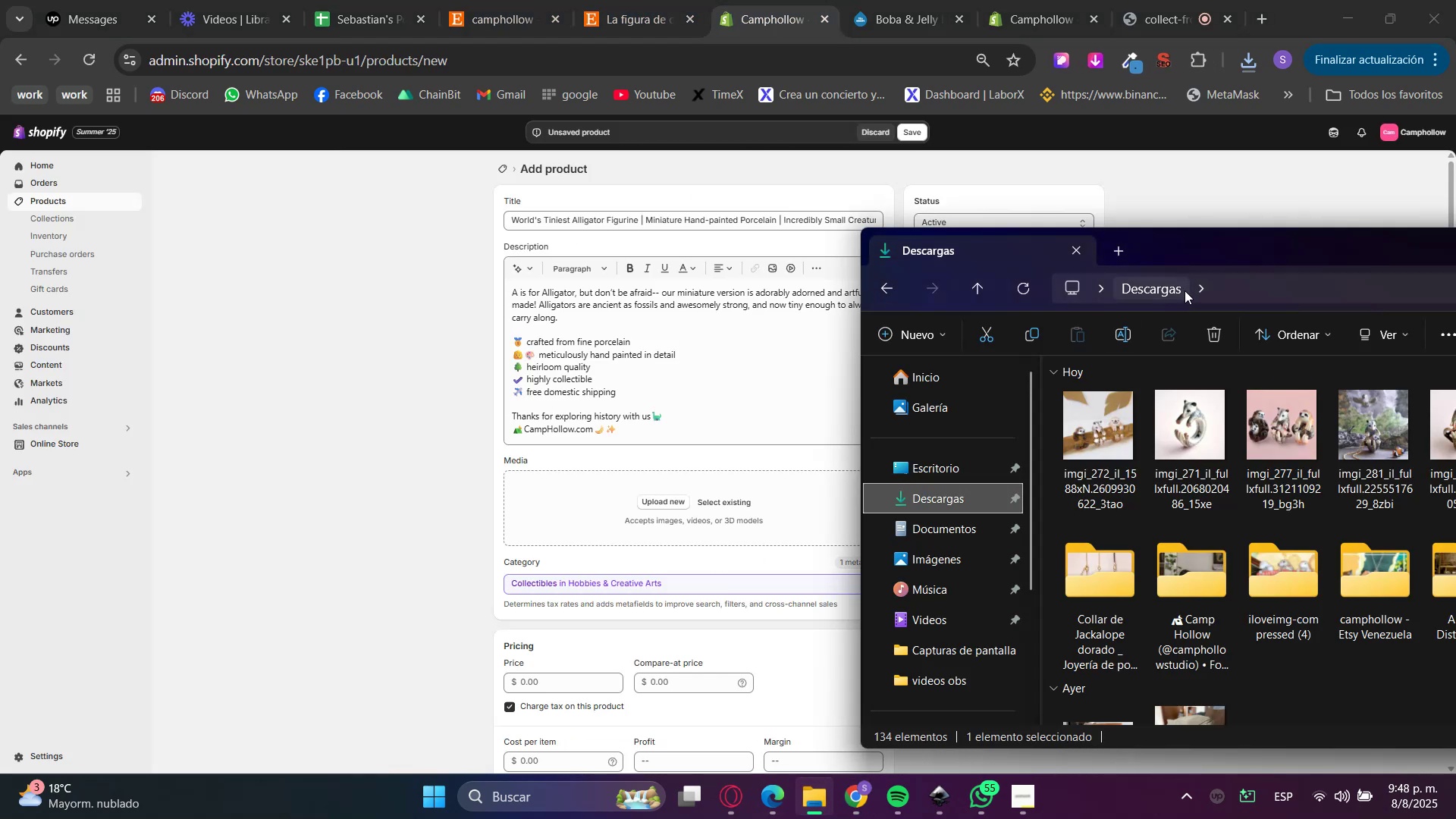 
left_click_drag(start_coordinate=[1201, 255], to_coordinate=[315, 196])
 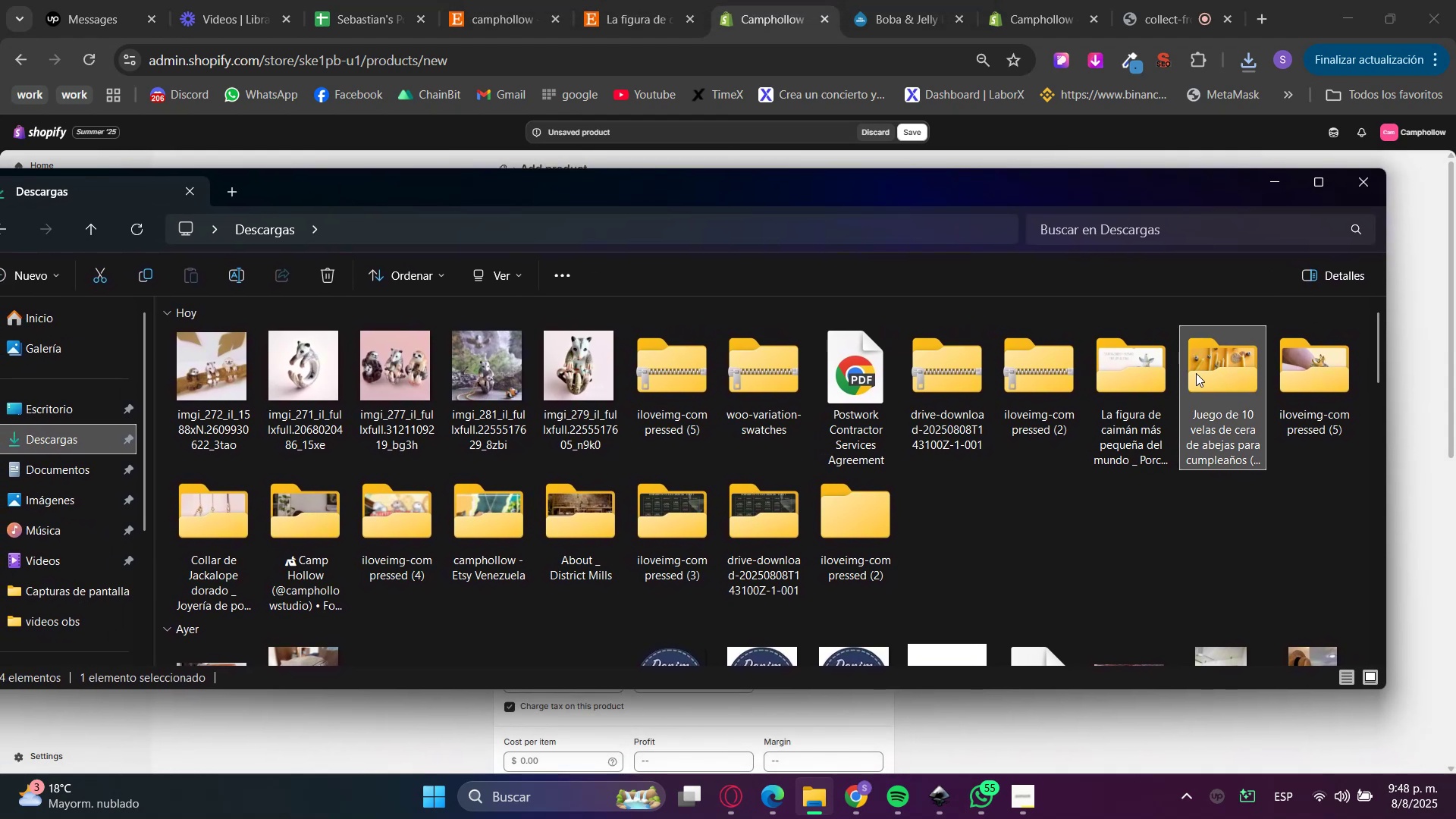 
double_click([1137, 382])
 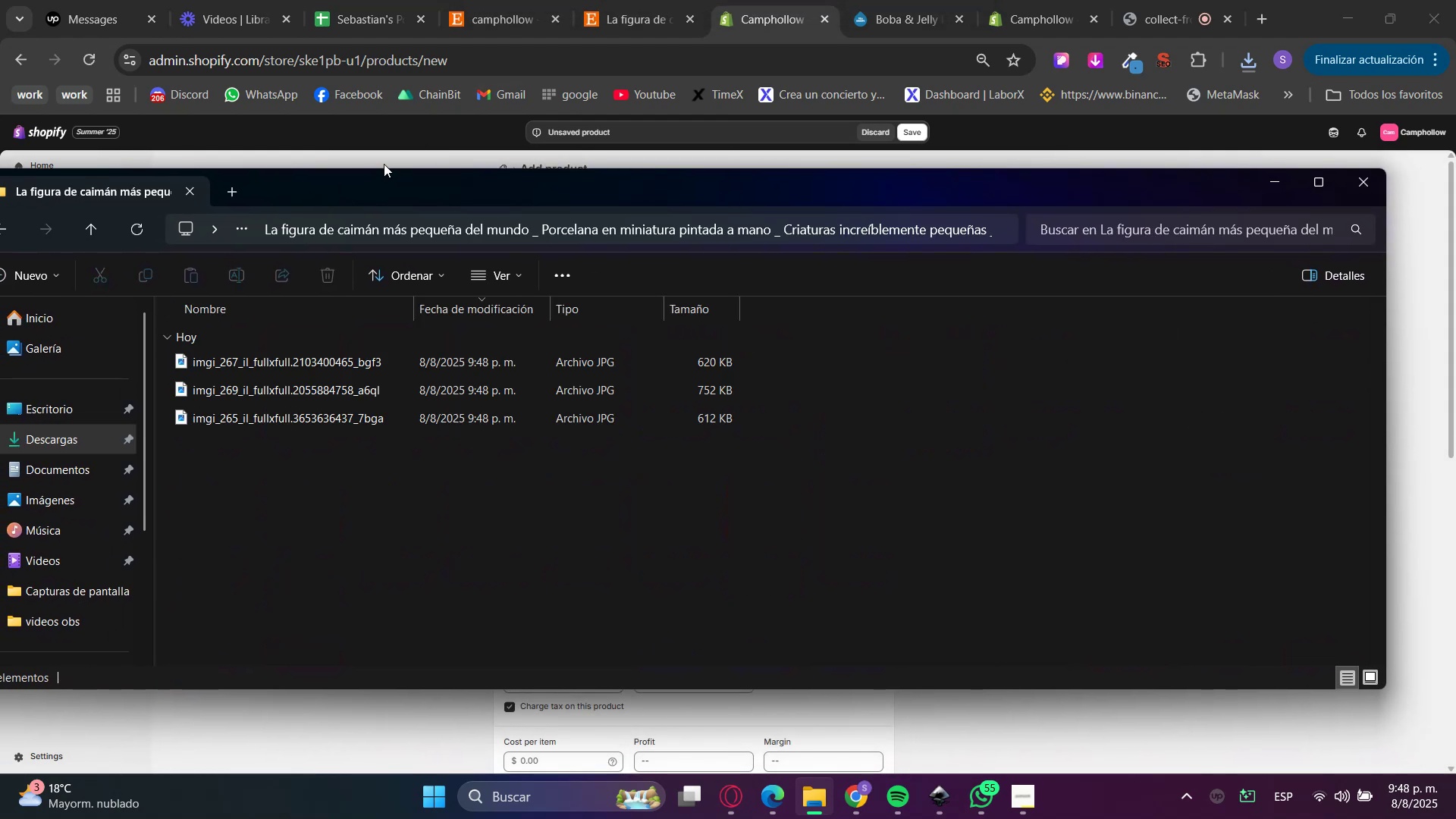 
left_click_drag(start_coordinate=[289, 184], to_coordinate=[1255, 231])
 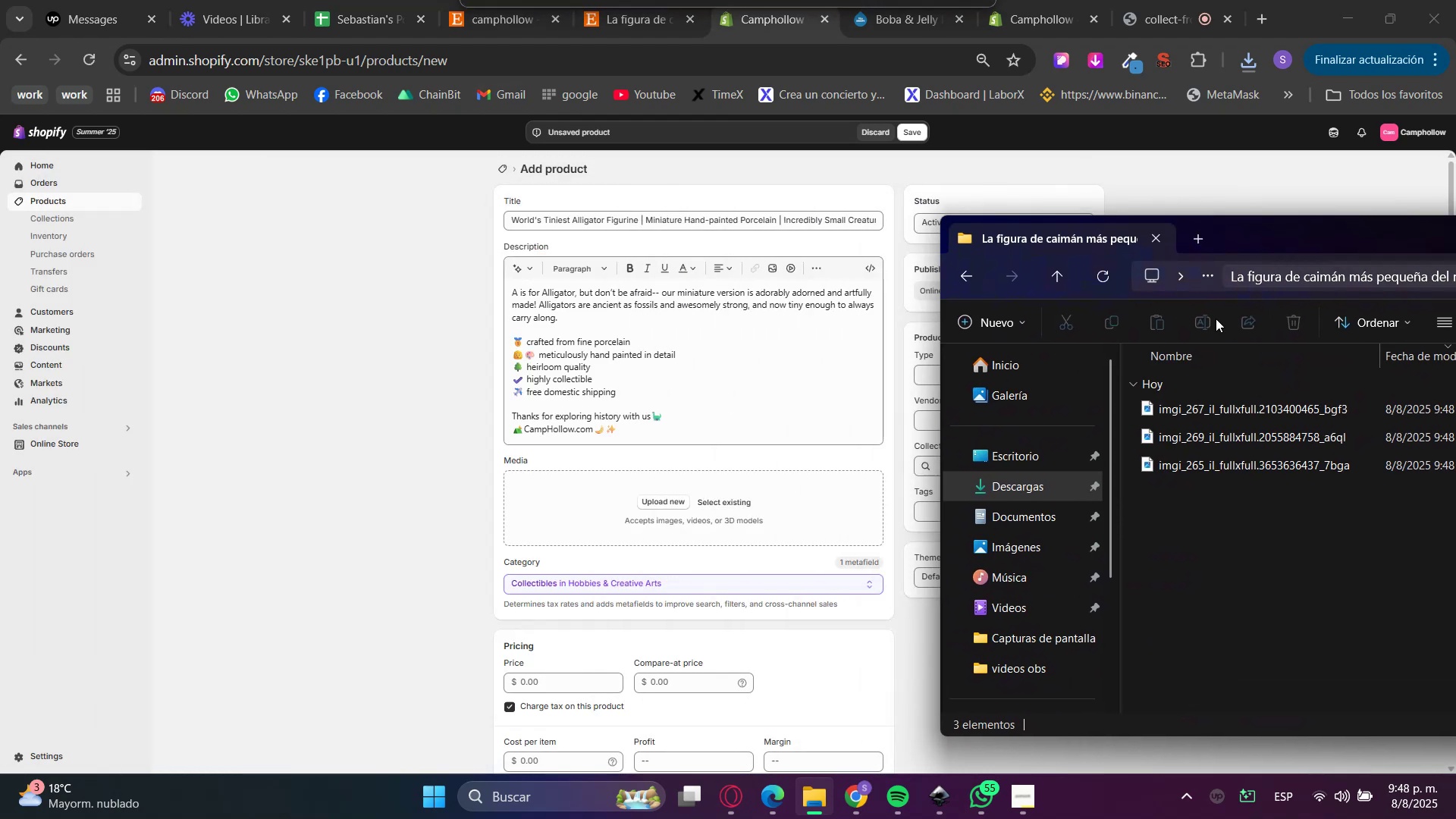 
left_click_drag(start_coordinate=[1228, 494], to_coordinate=[1209, 375])
 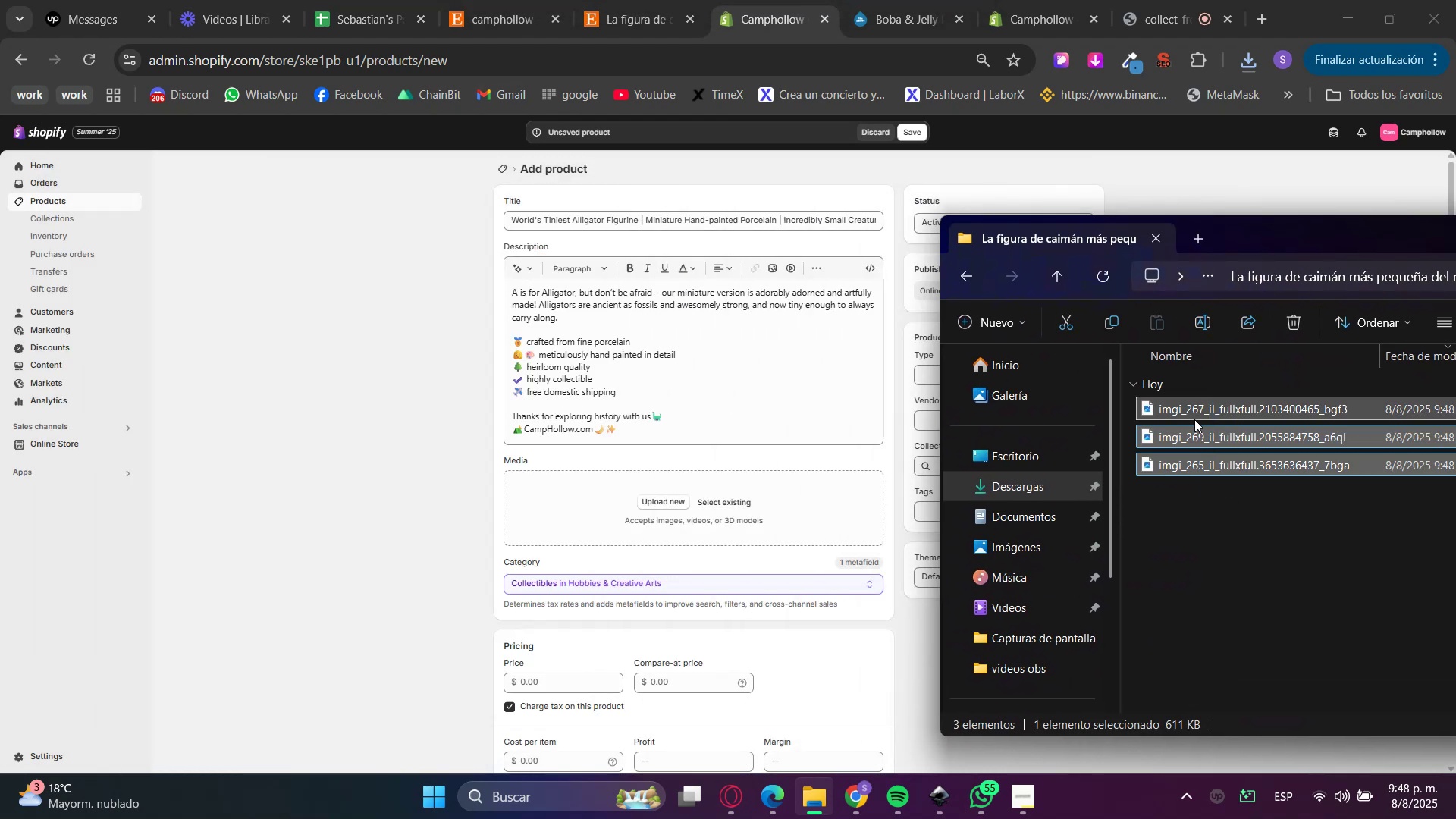 
left_click_drag(start_coordinate=[1190, 409], to_coordinate=[588, 479])
 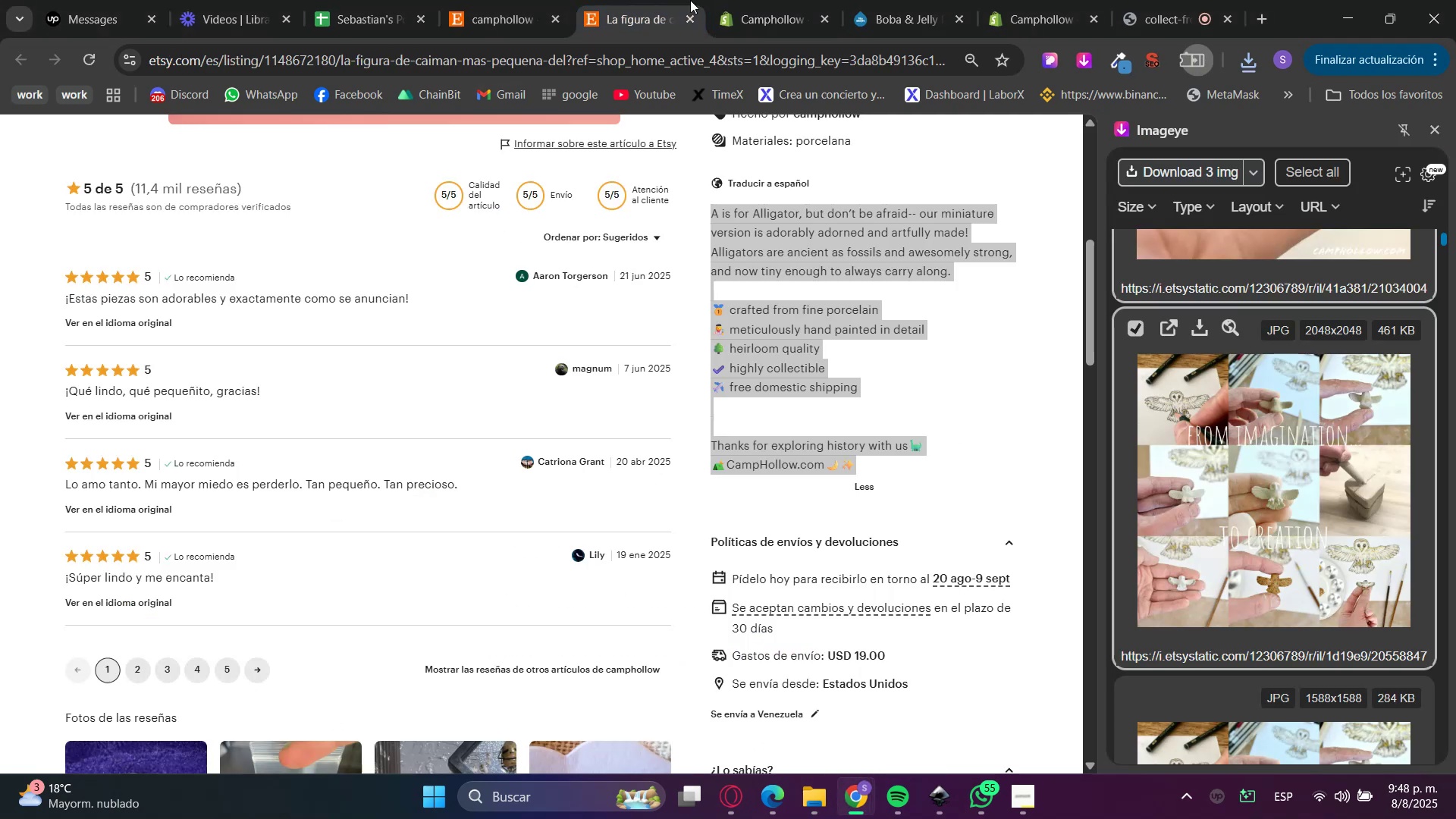 
scroll: coordinate [899, 378], scroll_direction: up, amount: 1.0
 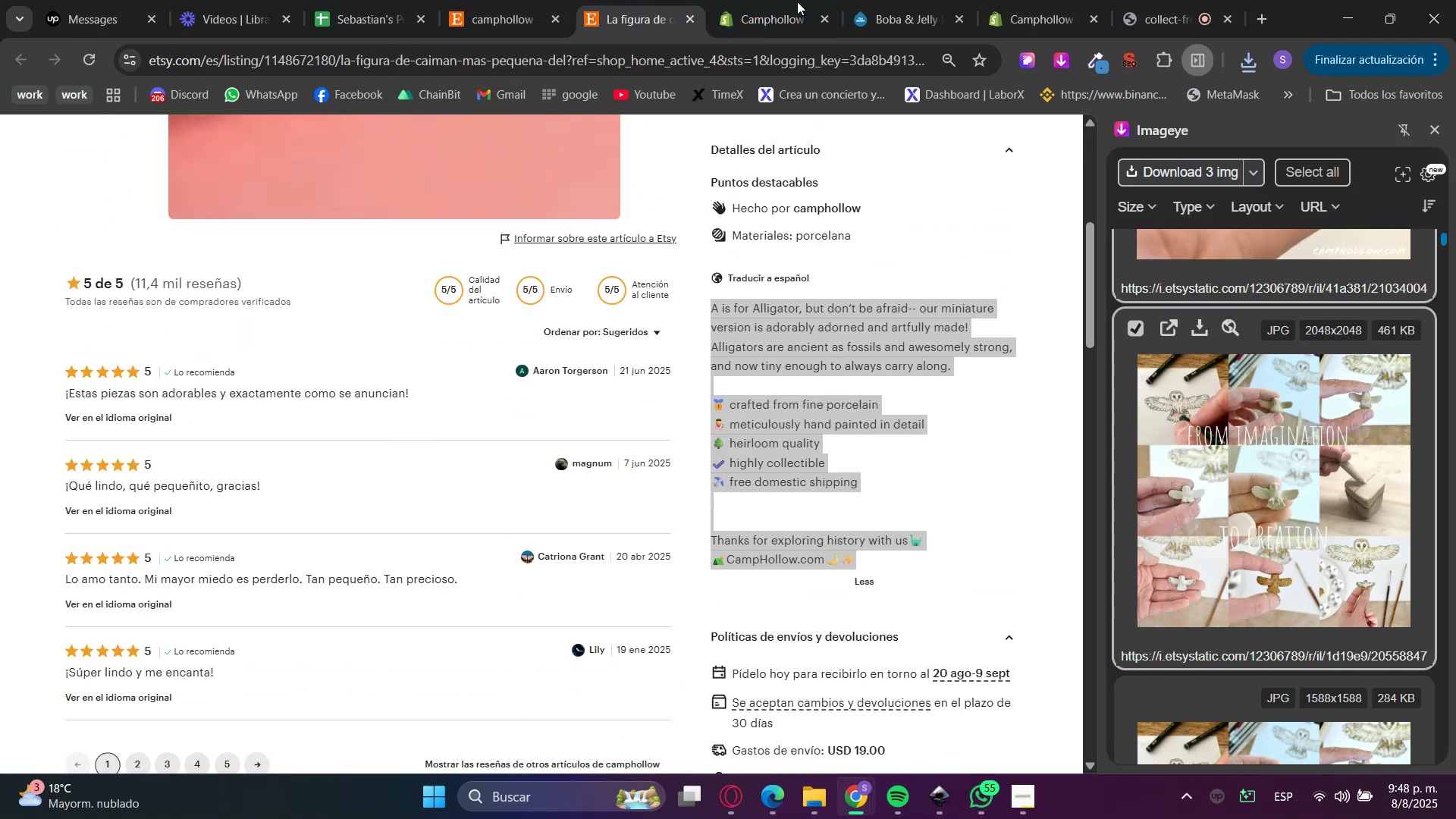 
left_click([792, 0])
 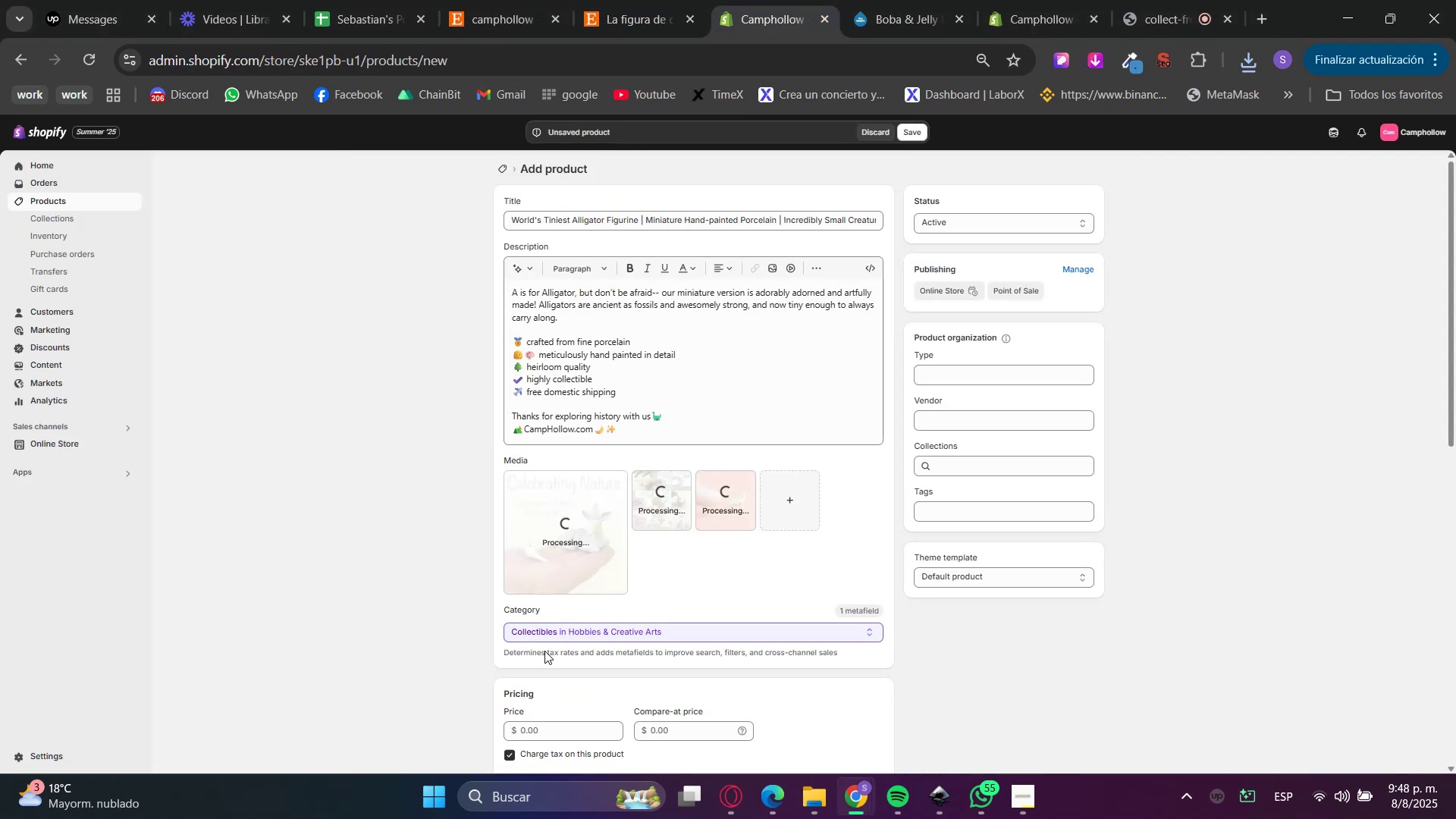 
key(Numpad1)
 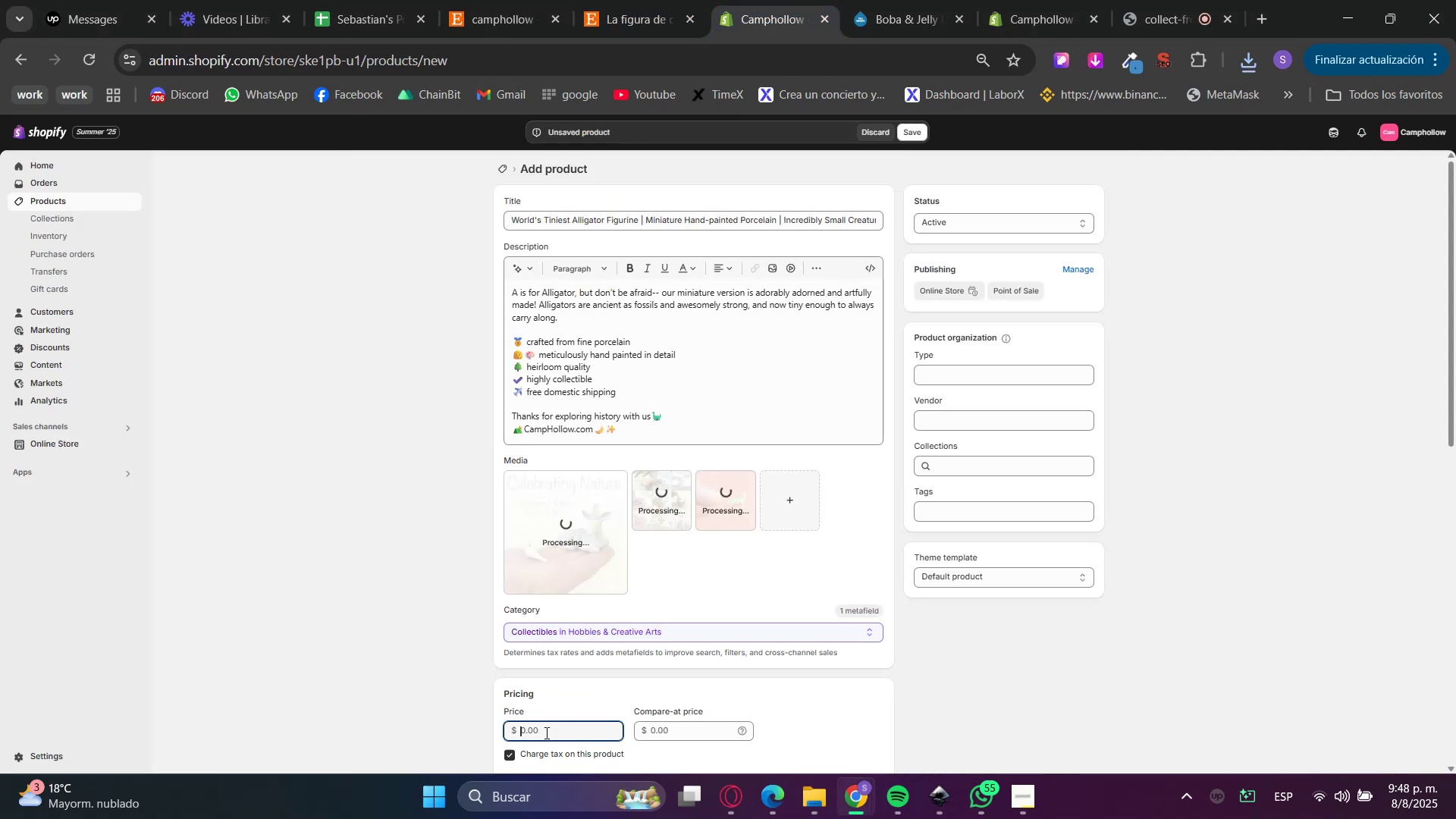 
key(Numpad2)
 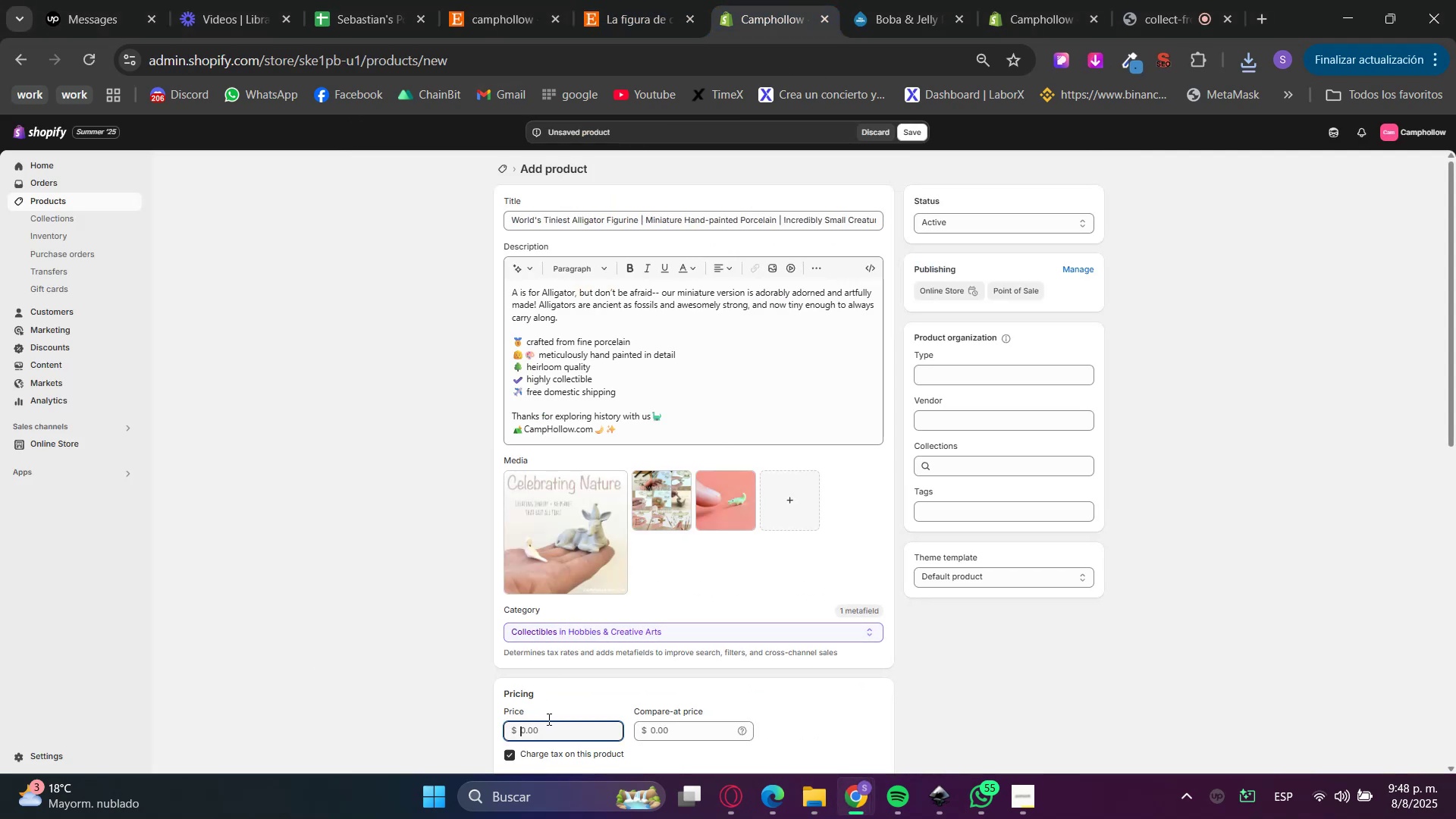 
double_click([390, 637])
 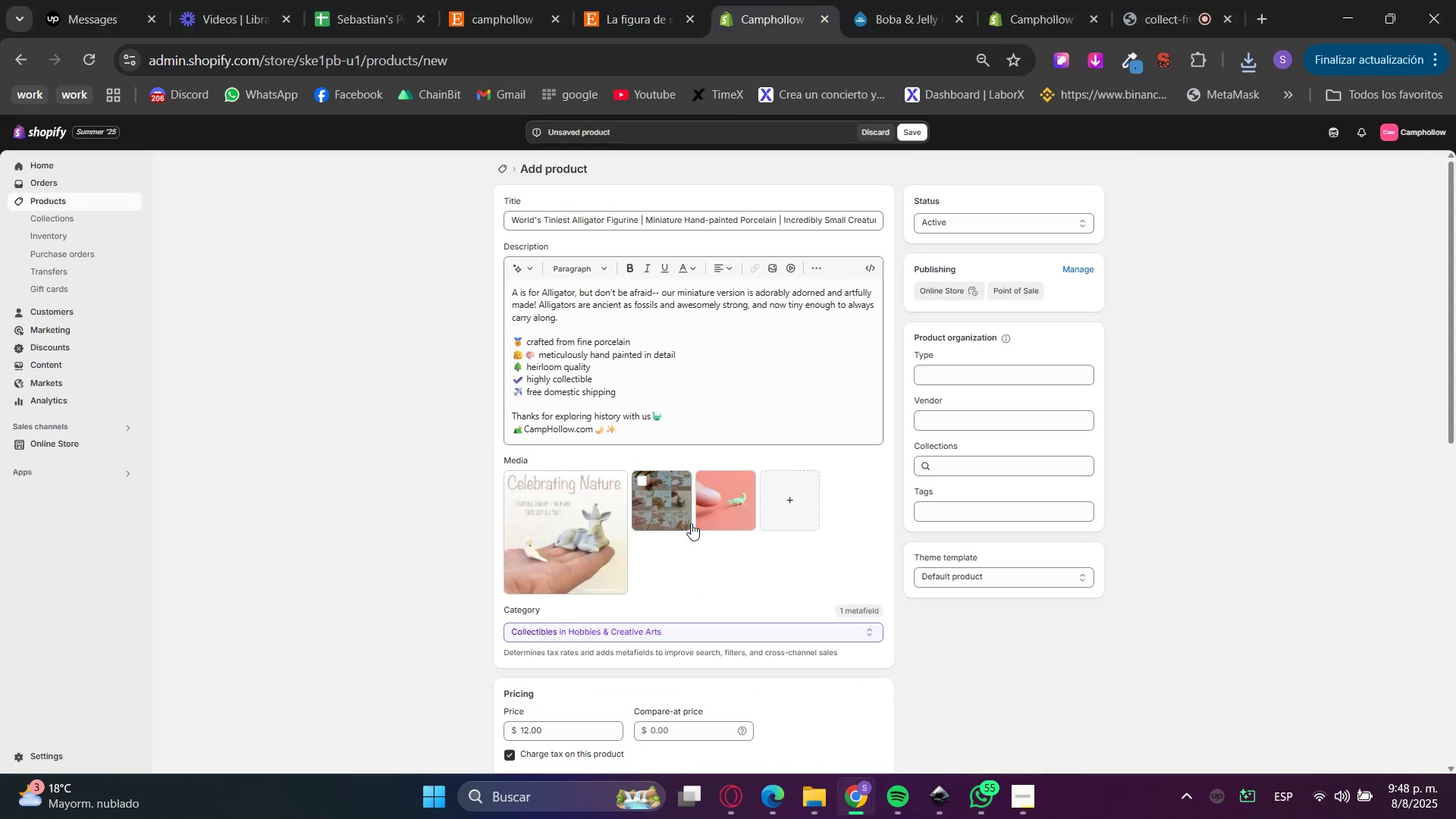 
left_click_drag(start_coordinate=[743, 519], to_coordinate=[561, 573])
 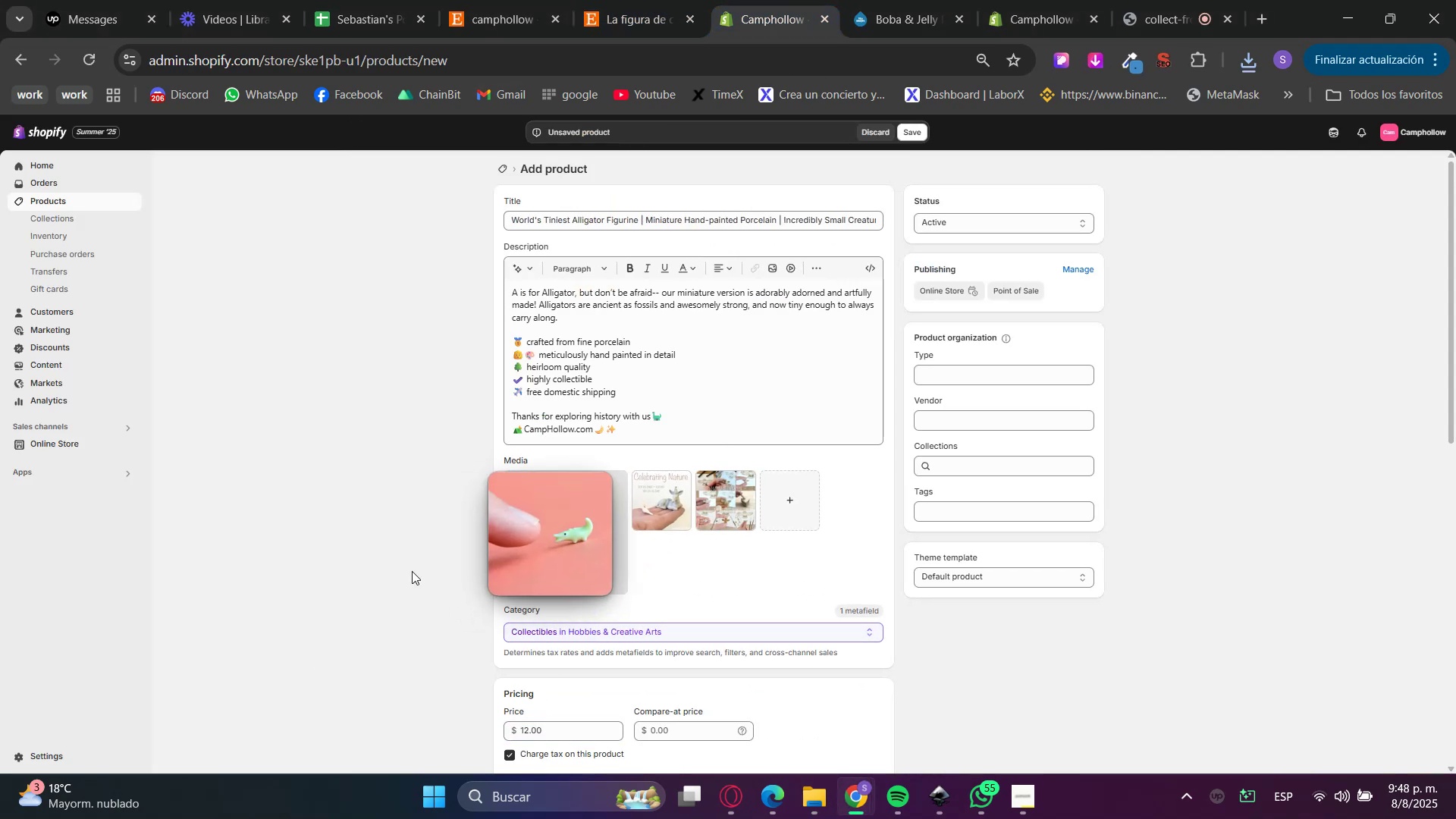 
scroll: coordinate [409, 571], scroll_direction: down, amount: 4.0
 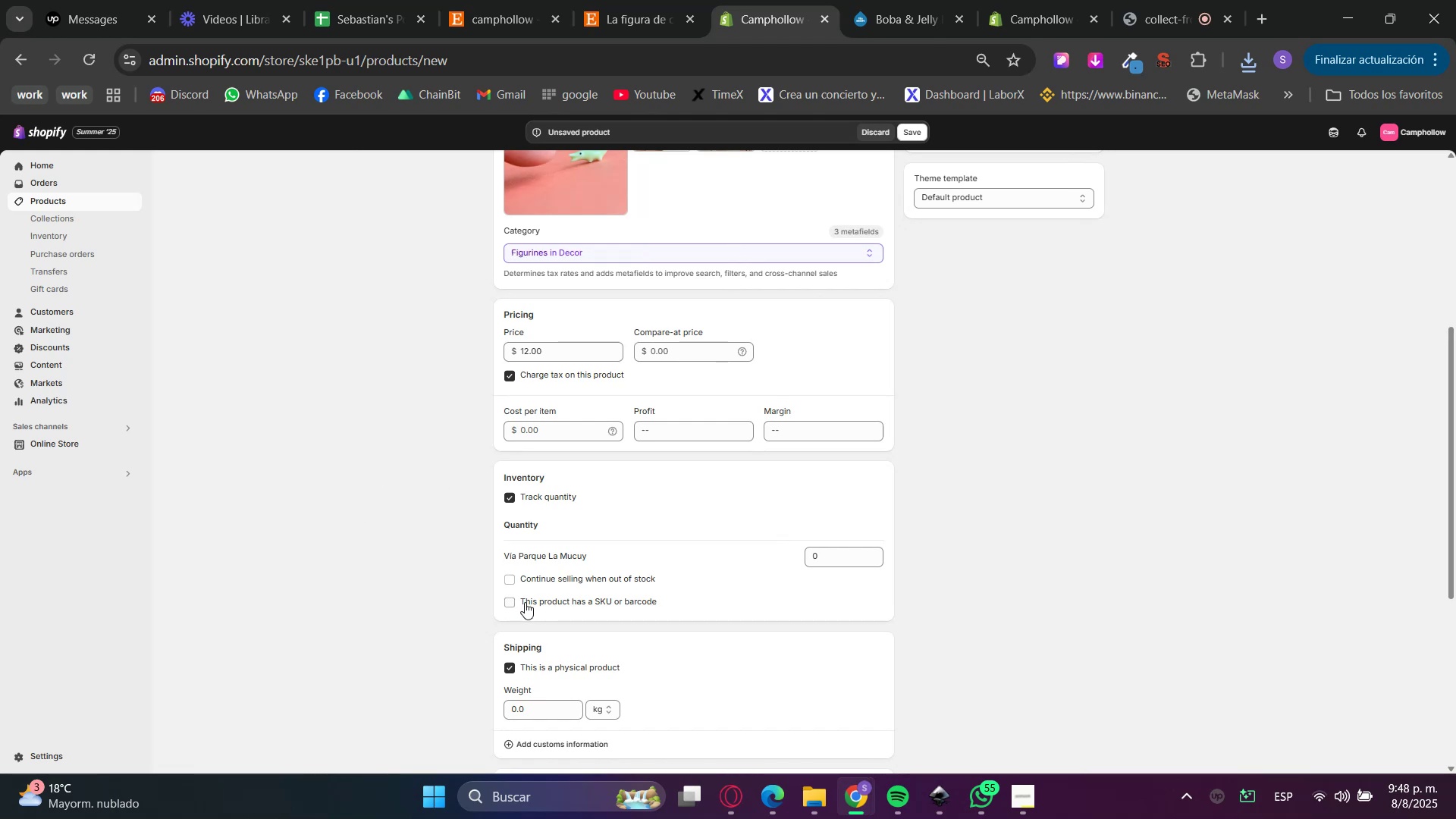 
double_click([524, 603])
 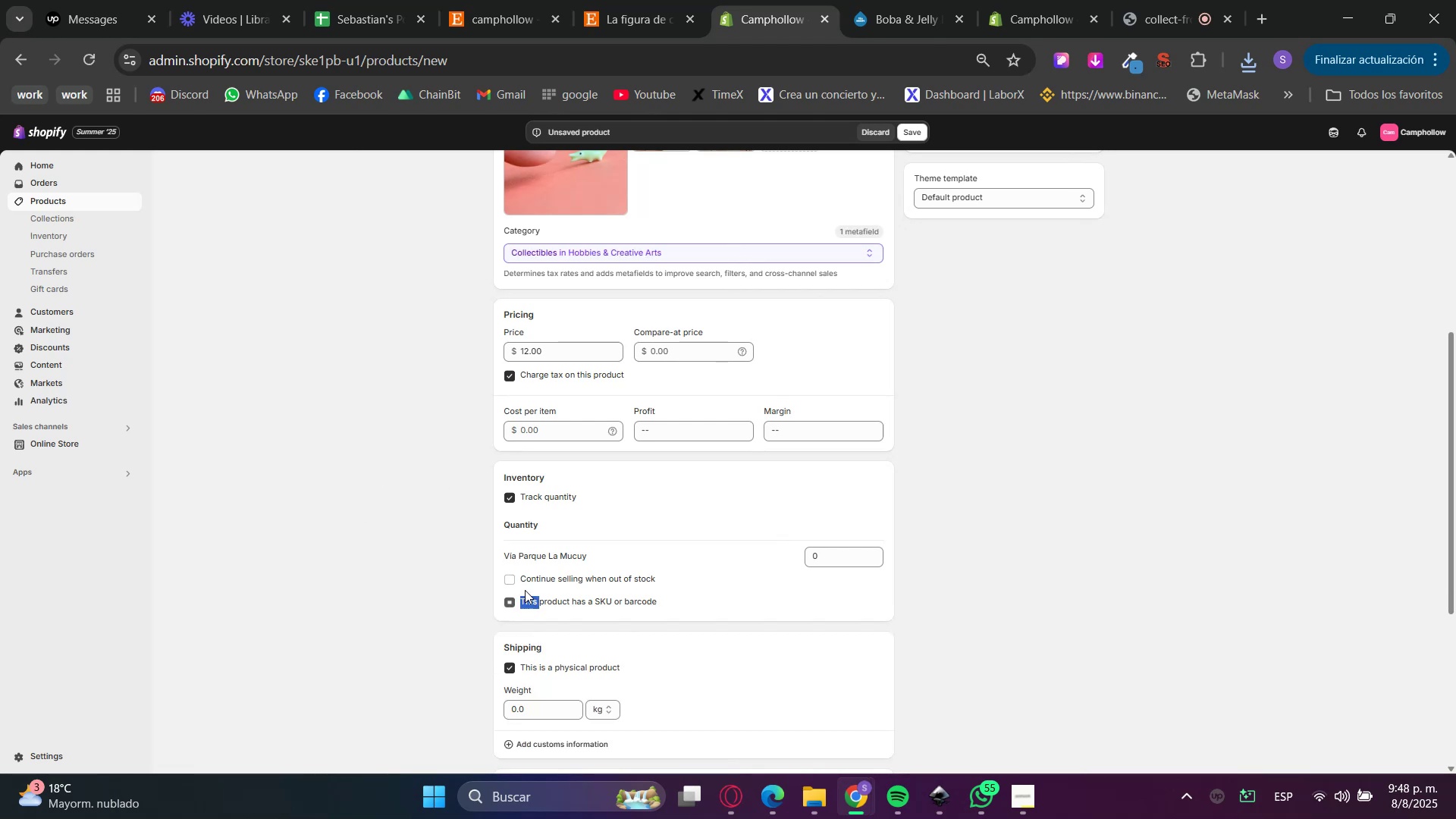 
triple_click([526, 579])
 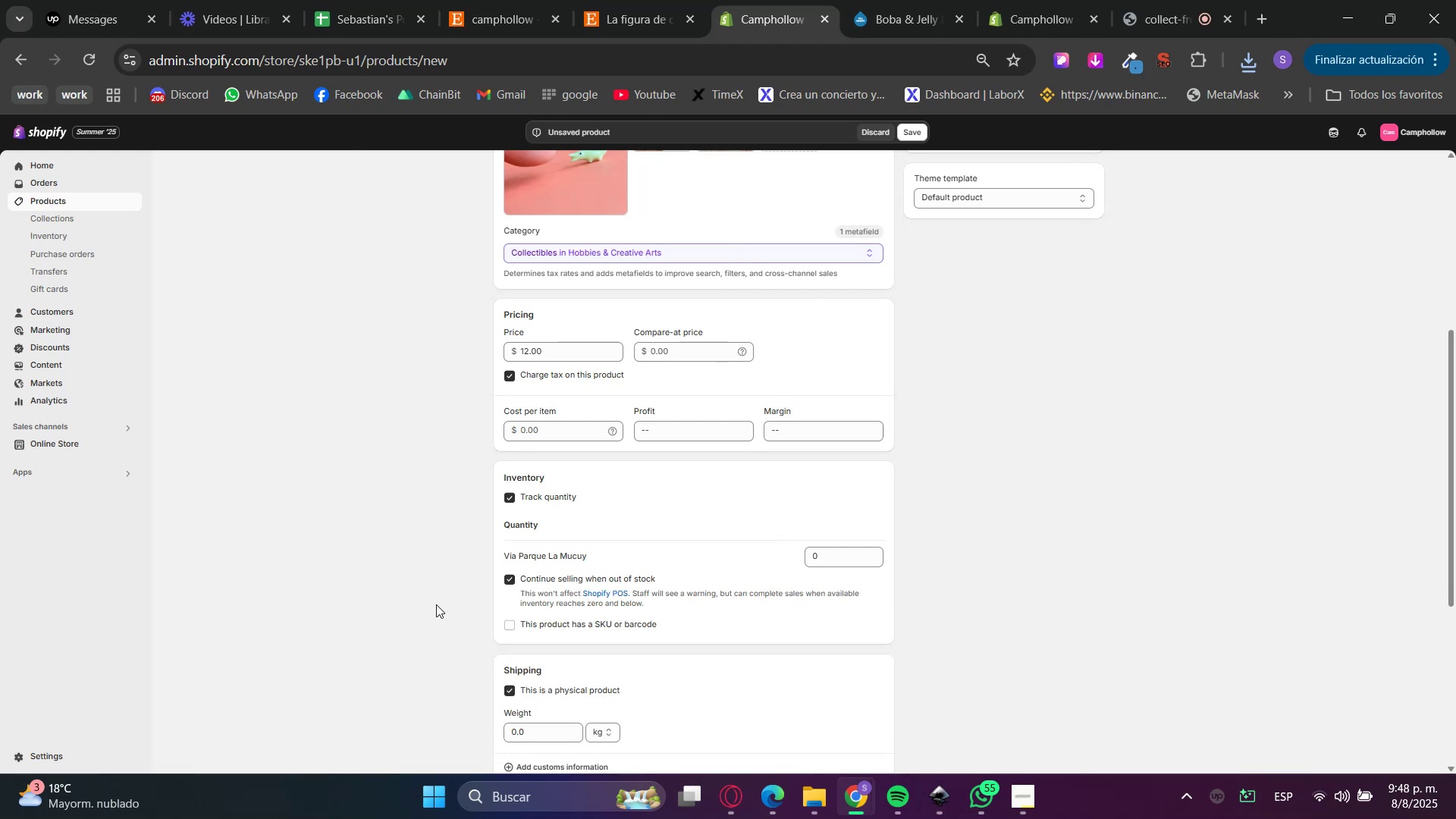 
scroll: coordinate [445, 595], scroll_direction: up, amount: 4.0
 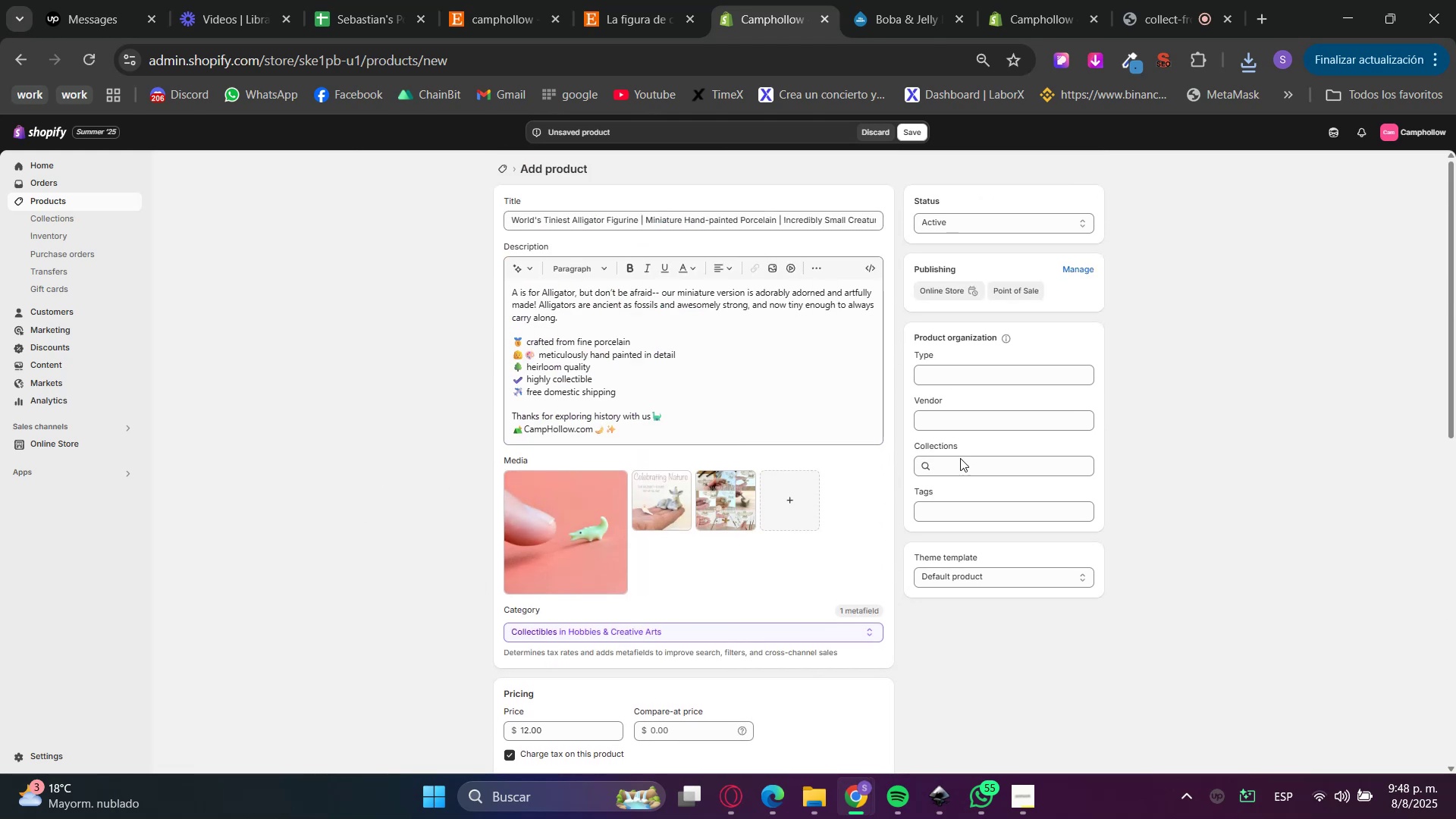 
left_click([962, 469])
 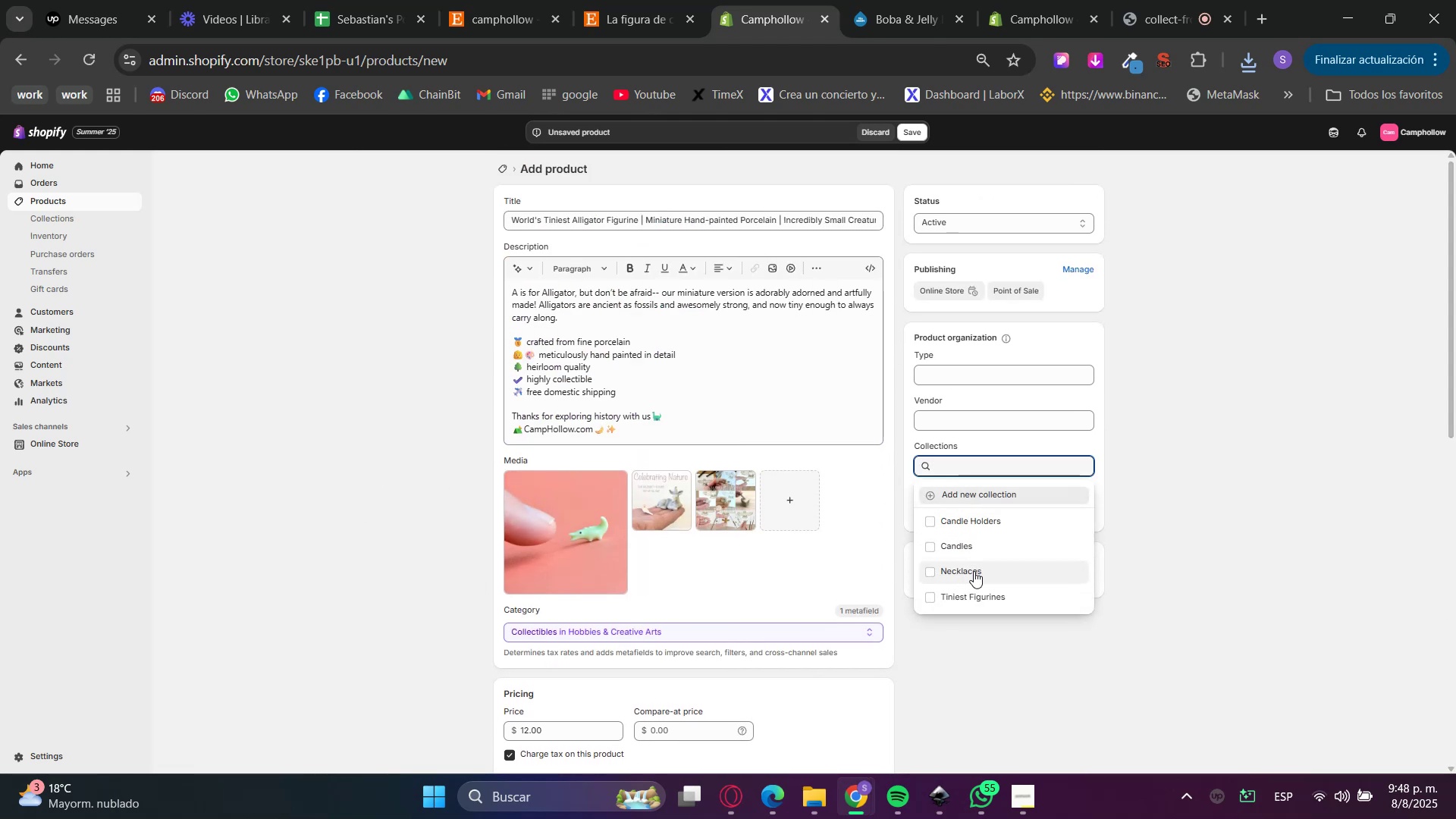 
left_click([971, 598])
 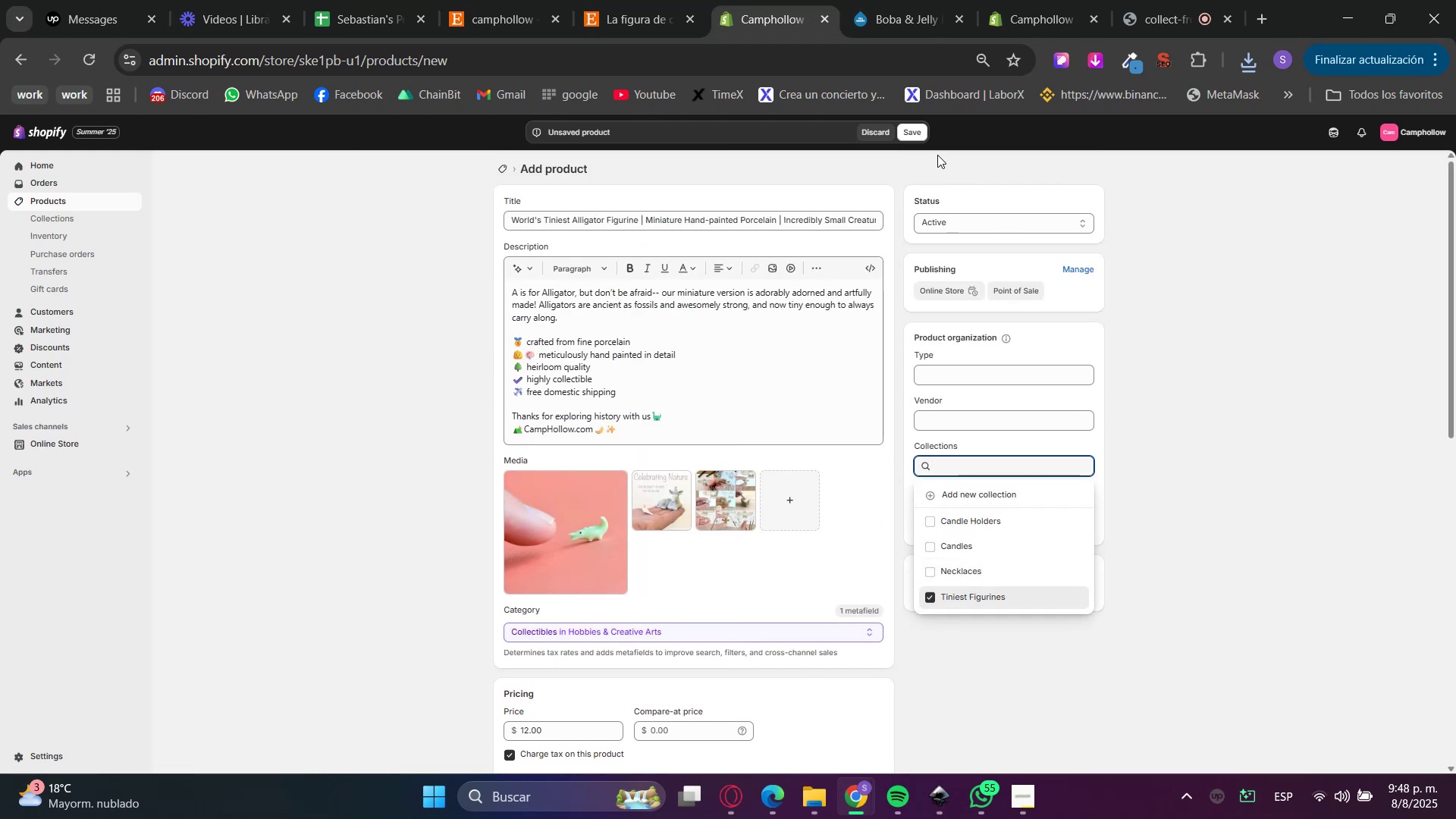 
left_click([913, 130])
 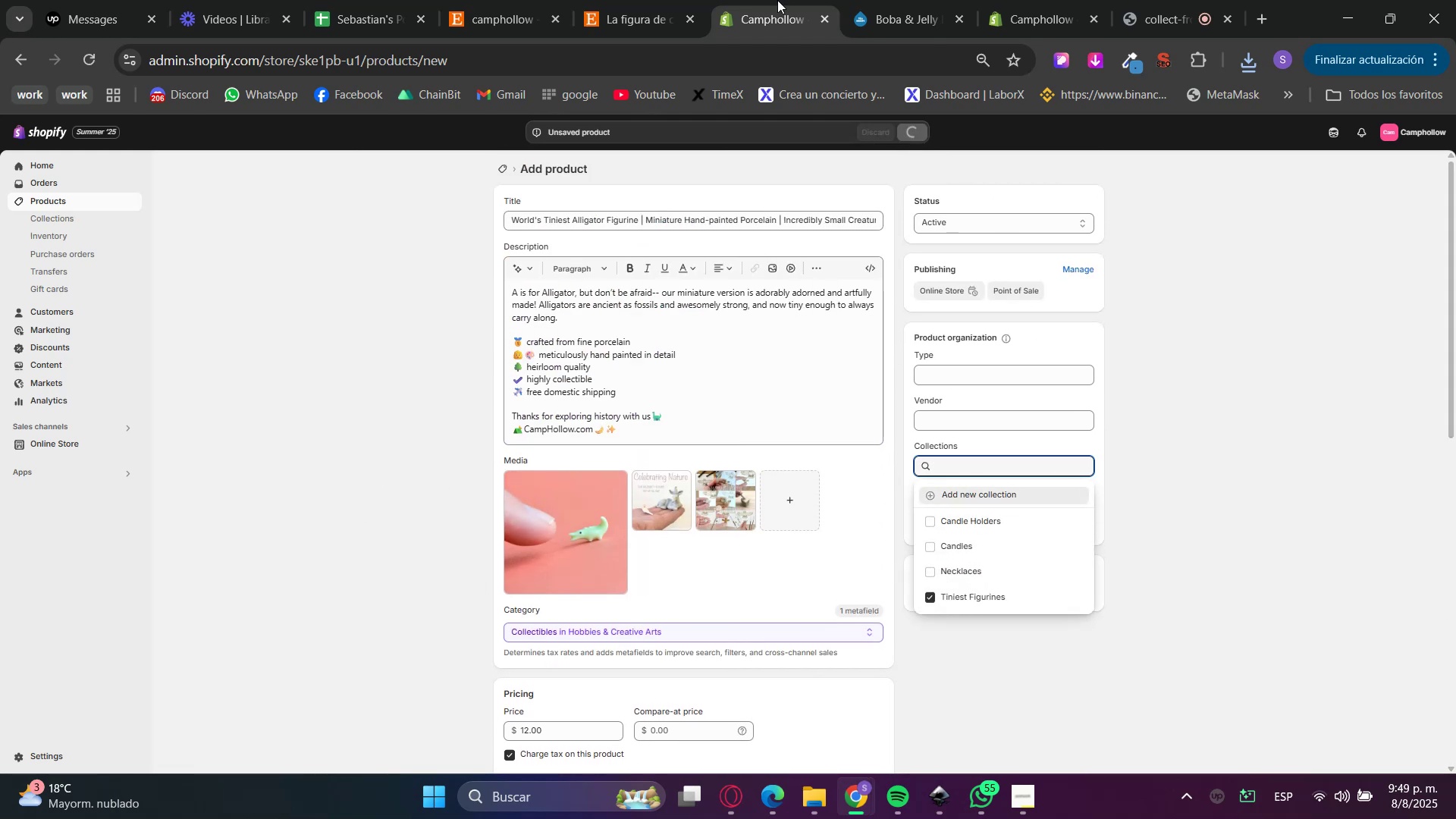 
left_click([1020, 0])
 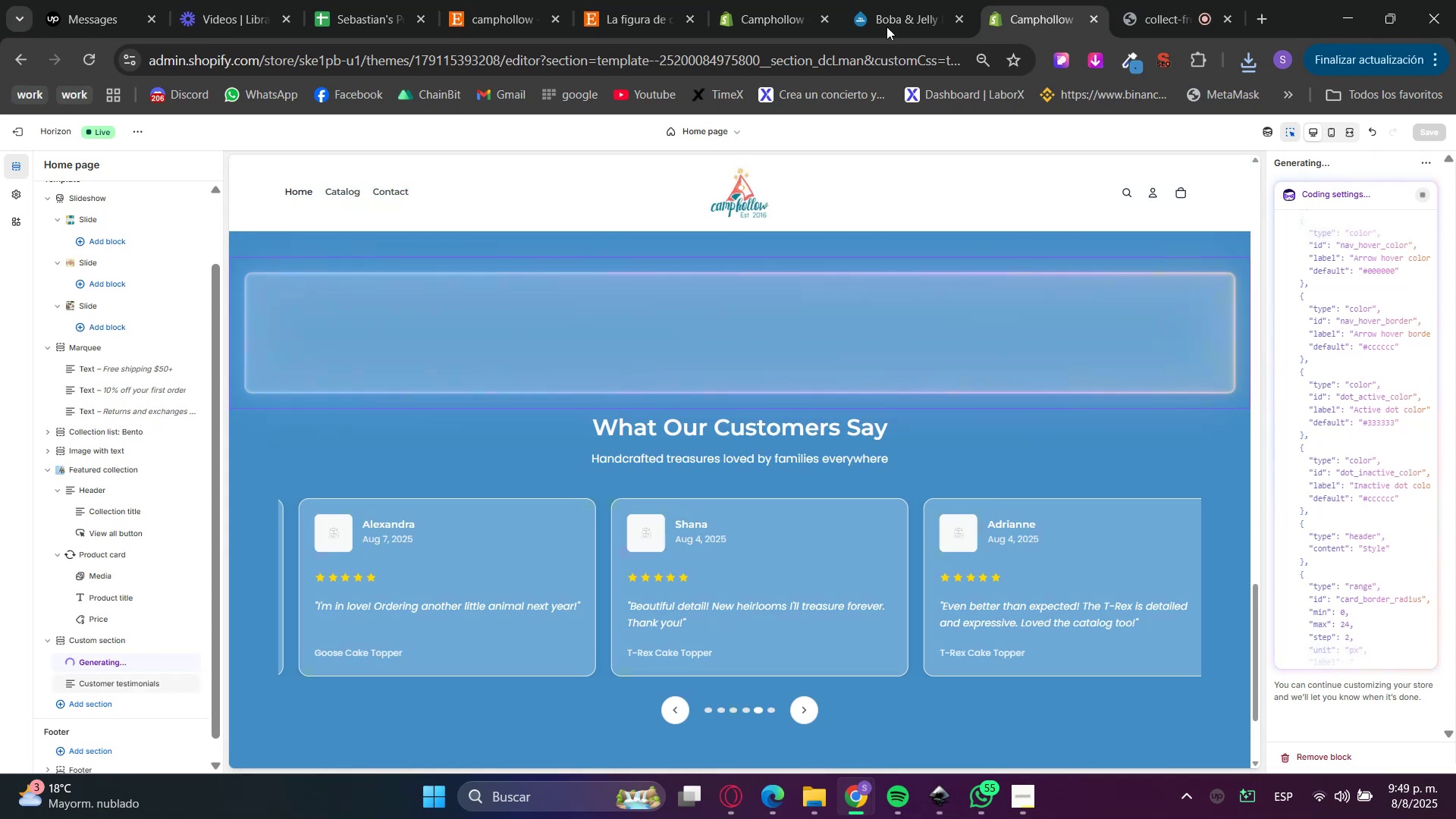 
left_click([736, 0])
 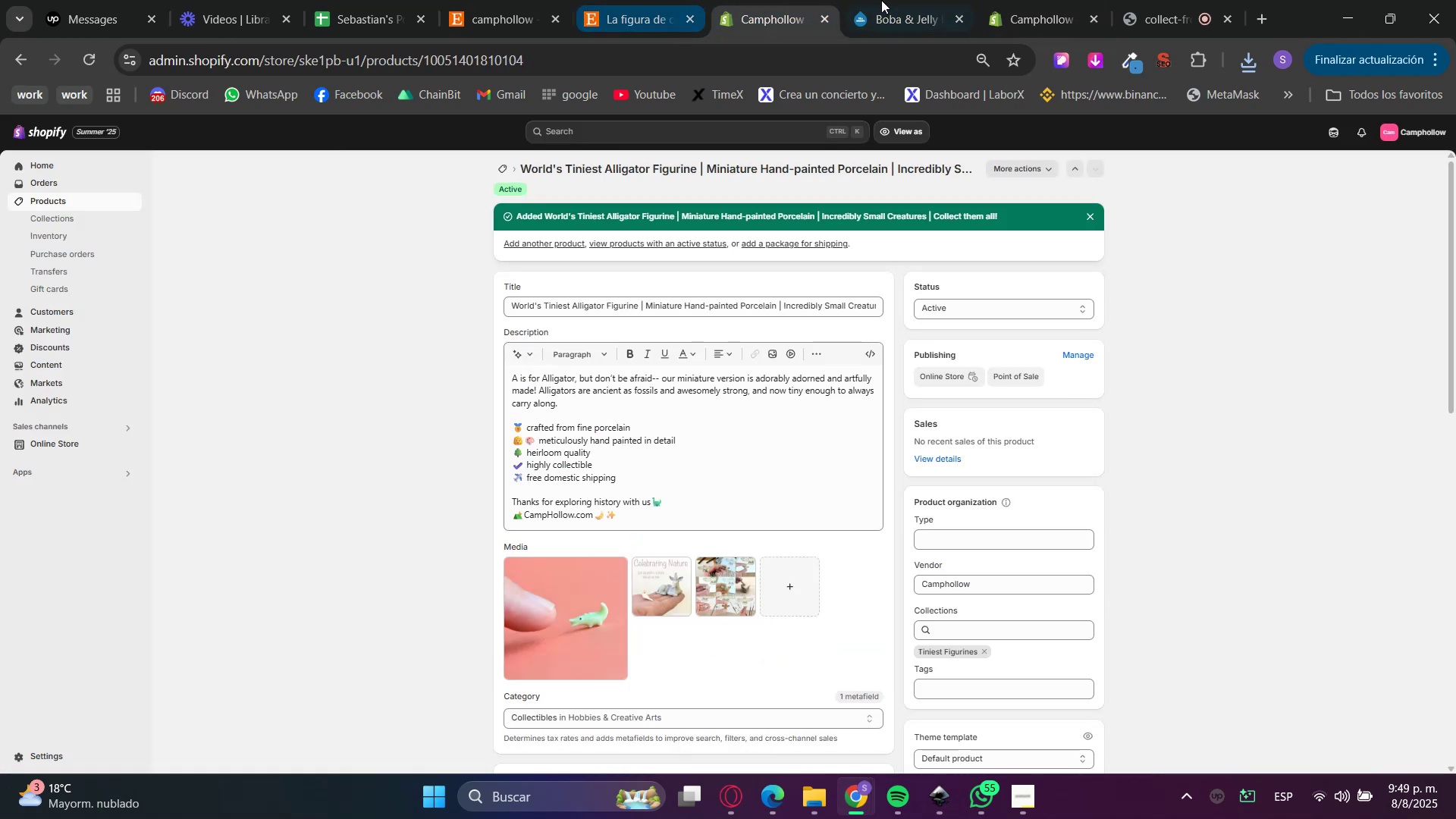 
double_click([1027, 0])
 